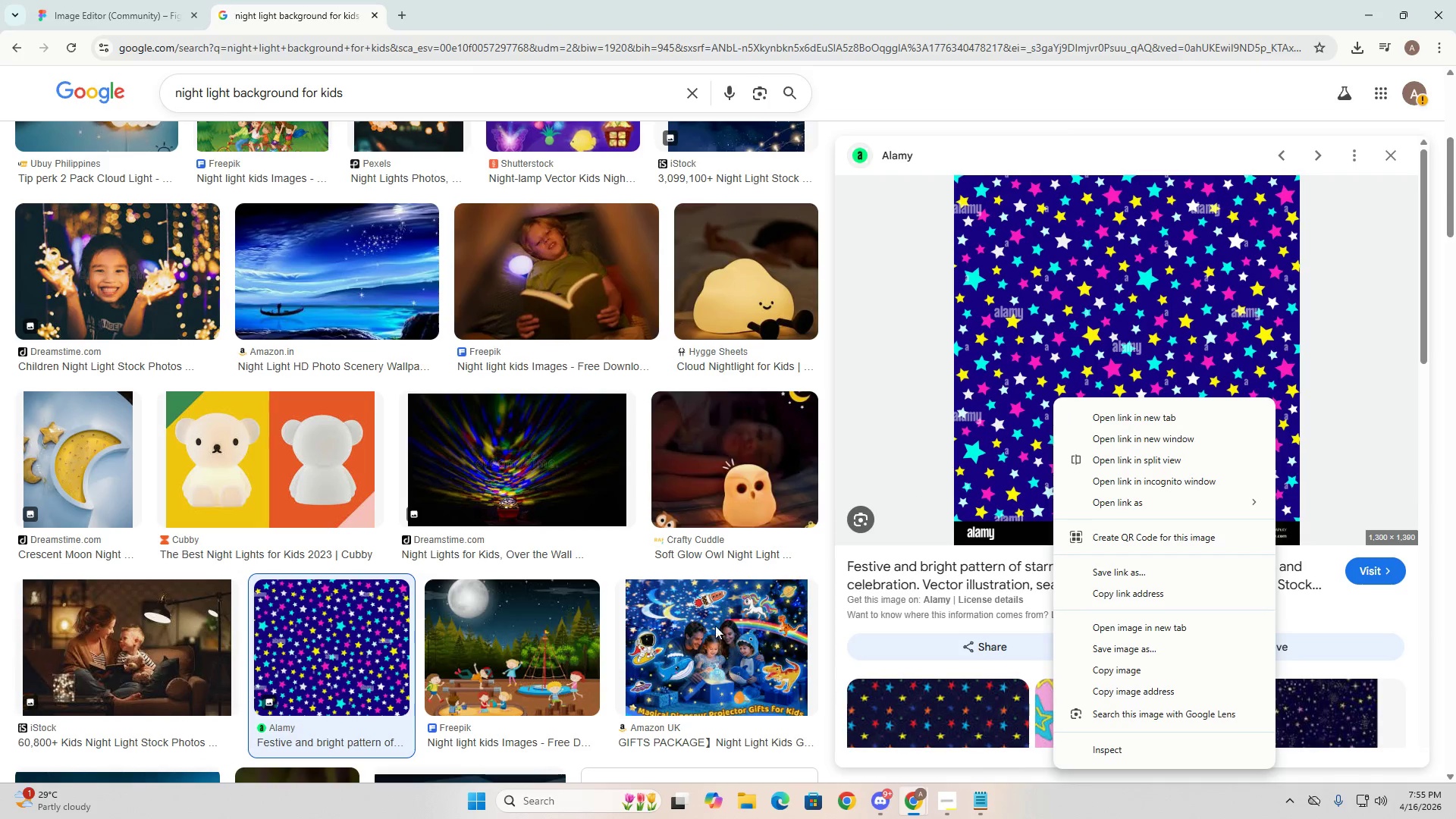 
left_click([633, 663])
 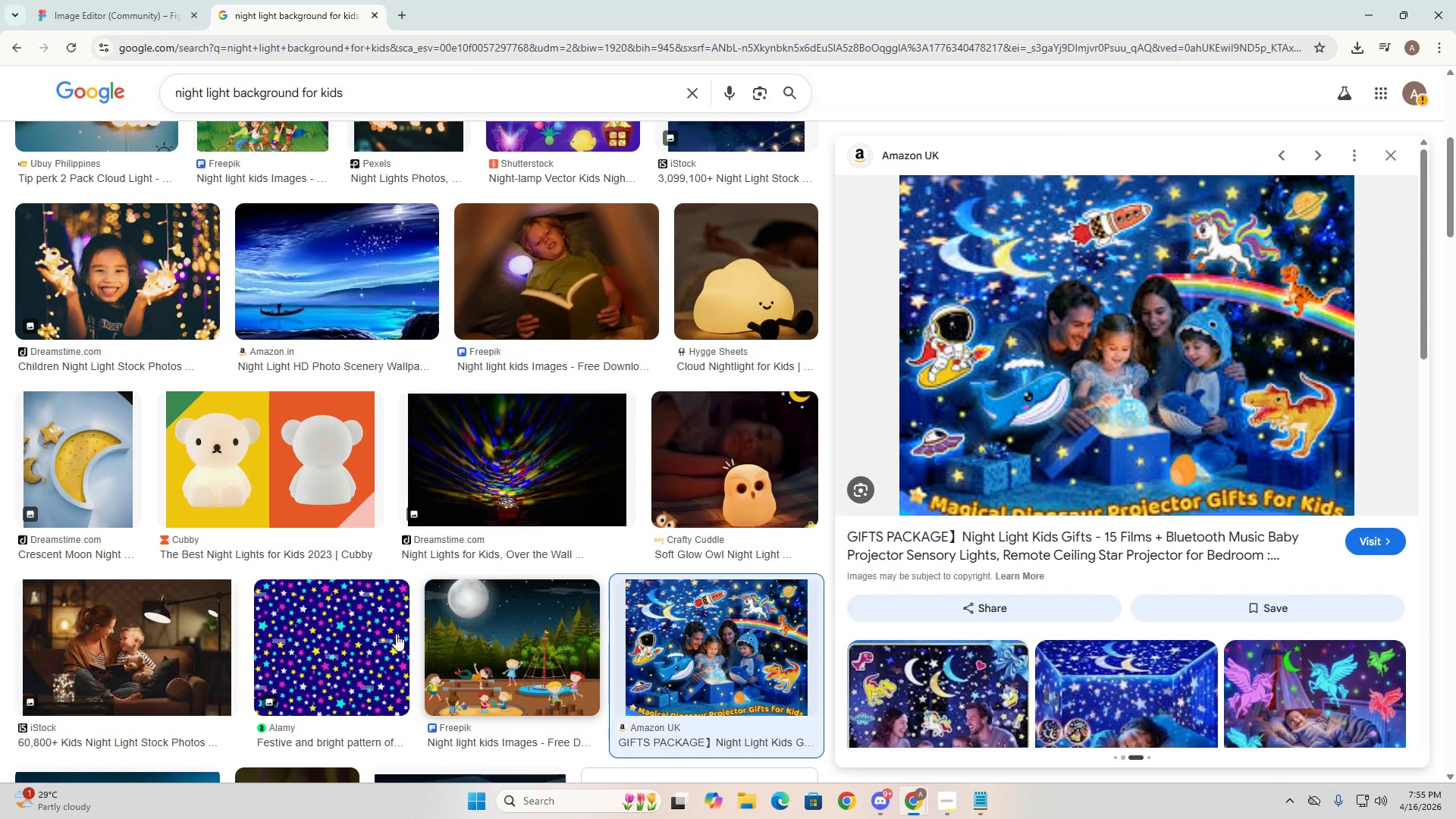 
left_click([381, 634])
 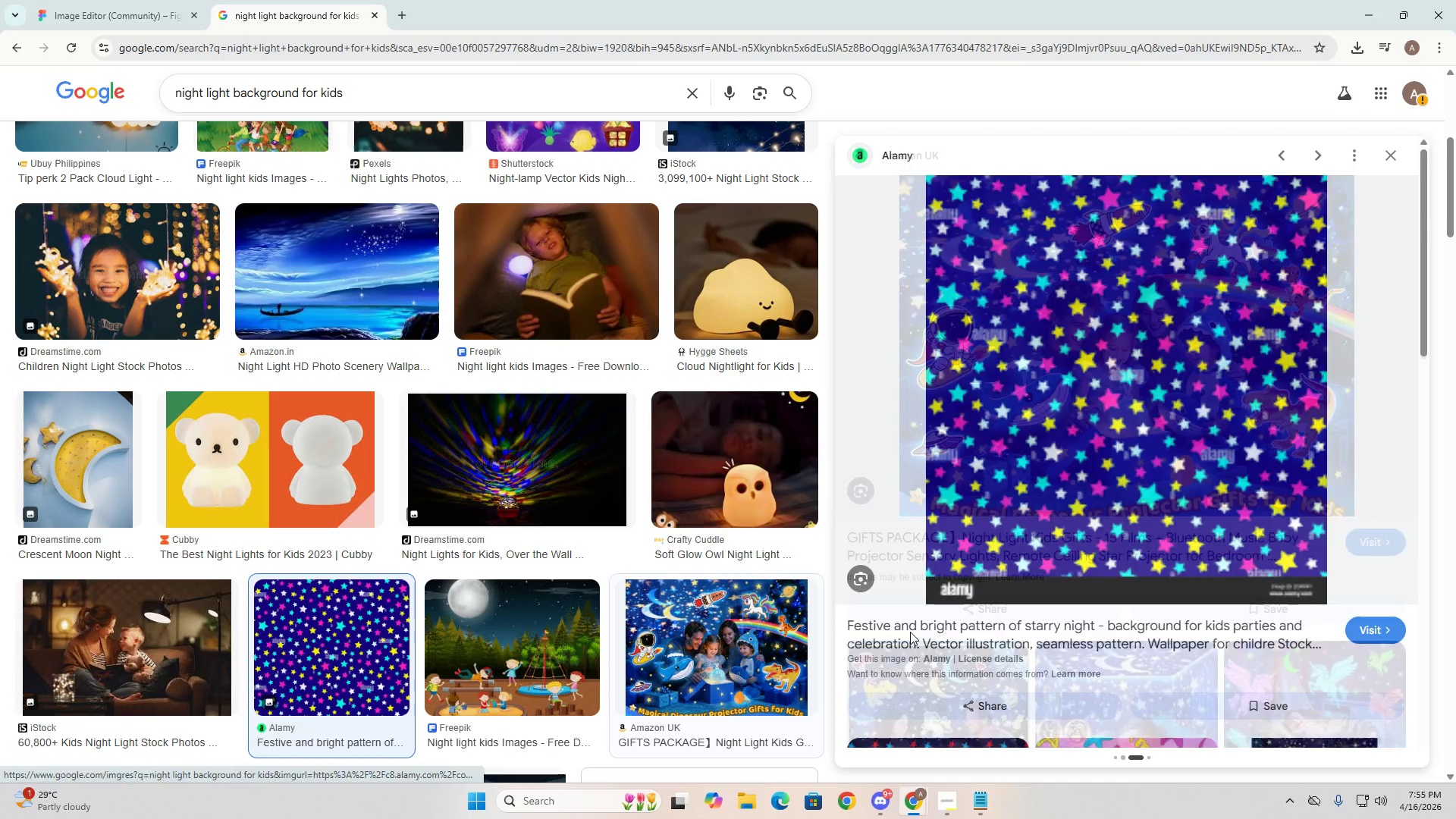 
scroll: coordinate [936, 637], scroll_direction: down, amount: 5.0
 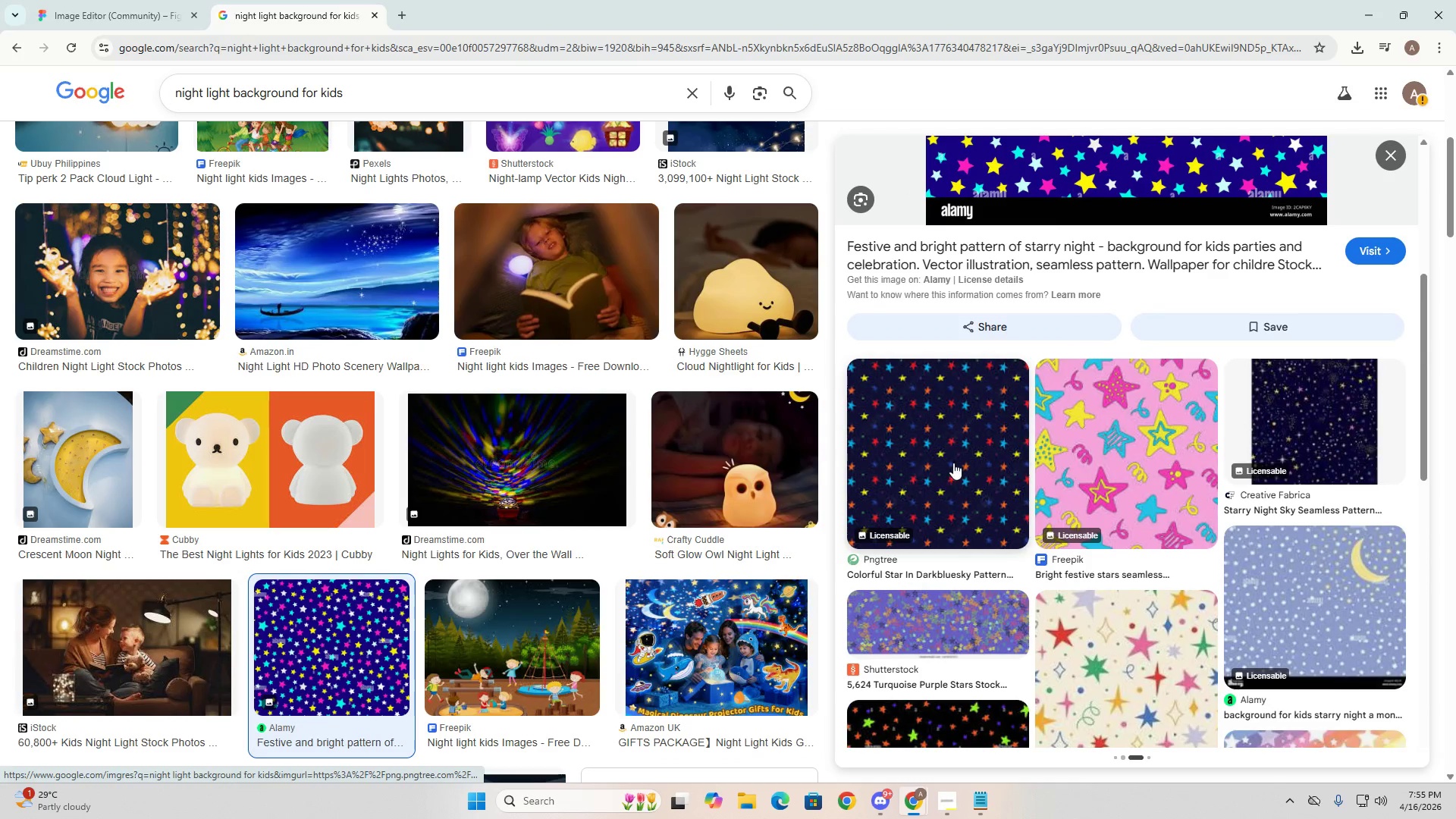 
left_click([953, 462])
 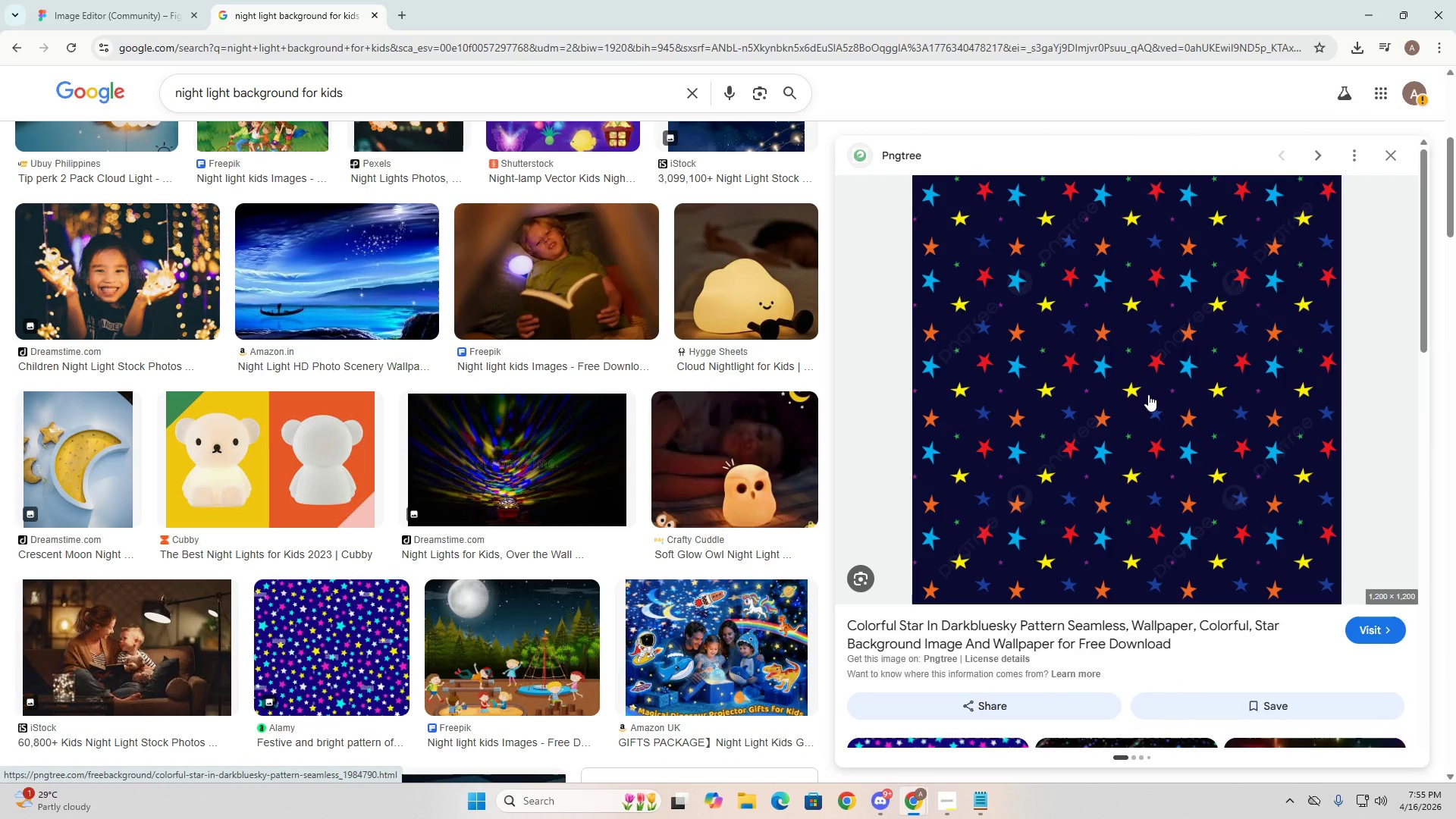 
right_click([1148, 394])
 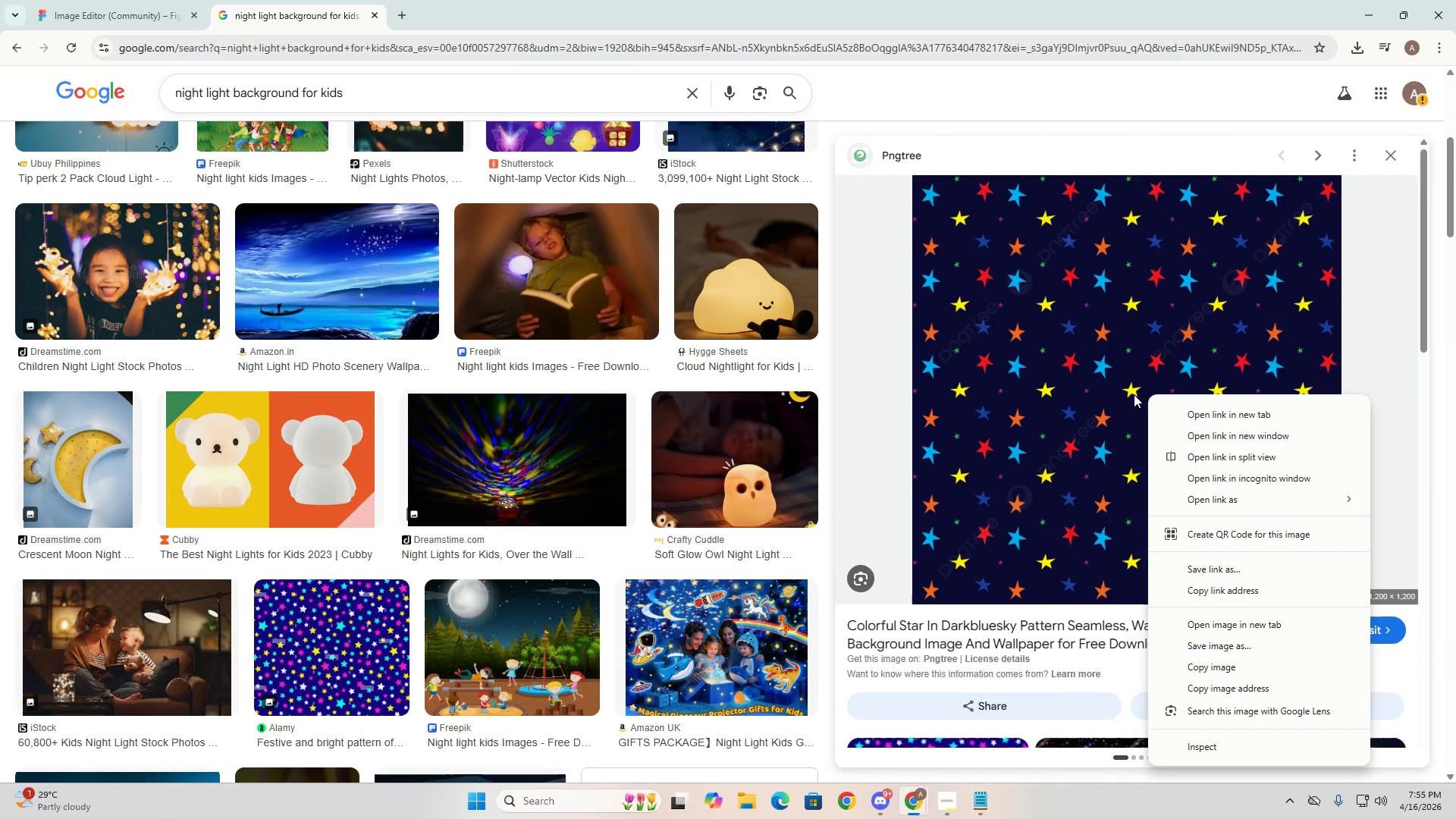 
left_click([1058, 394])
 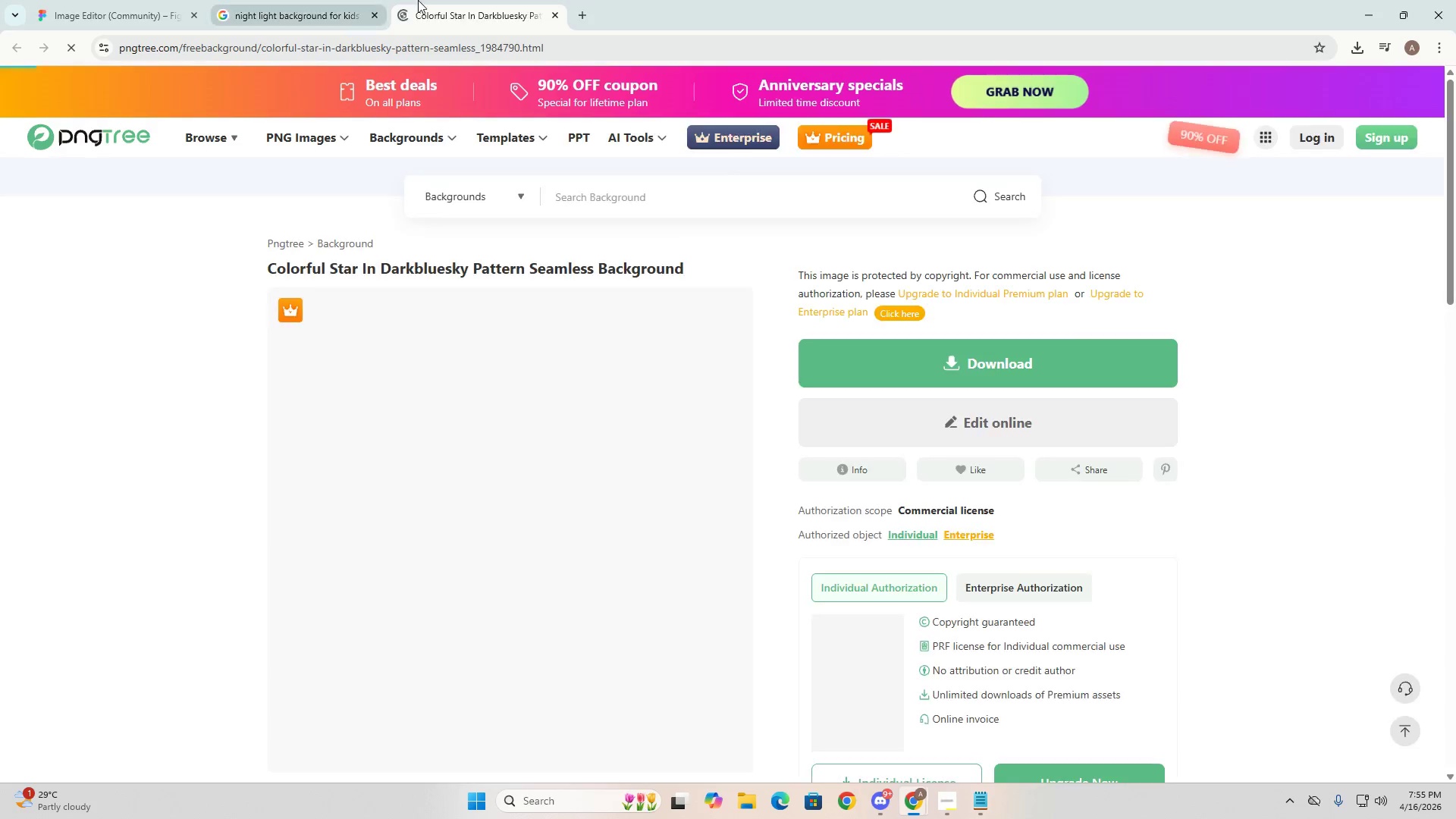 
left_click([278, 0])
 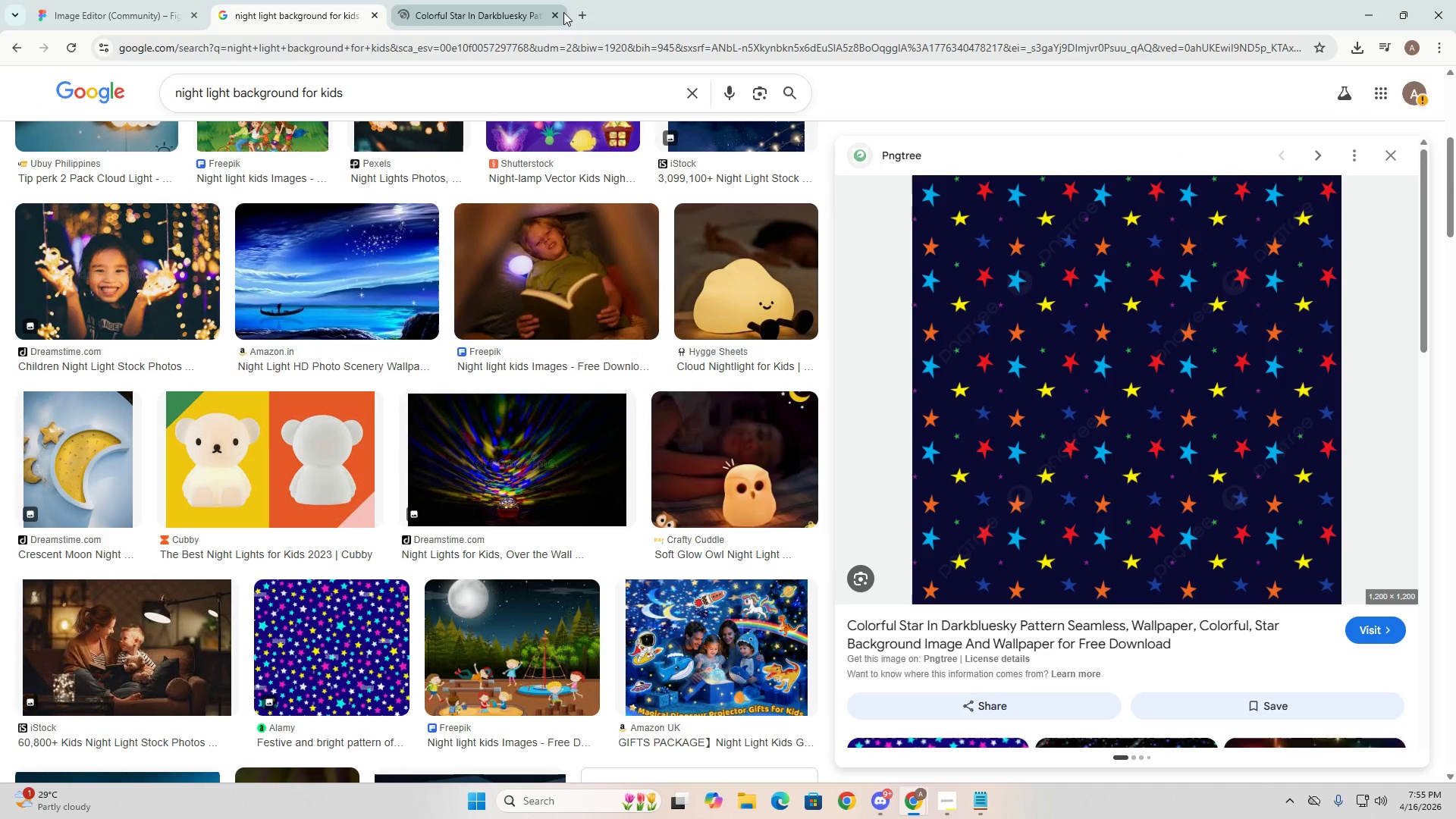 
left_click([551, 17])
 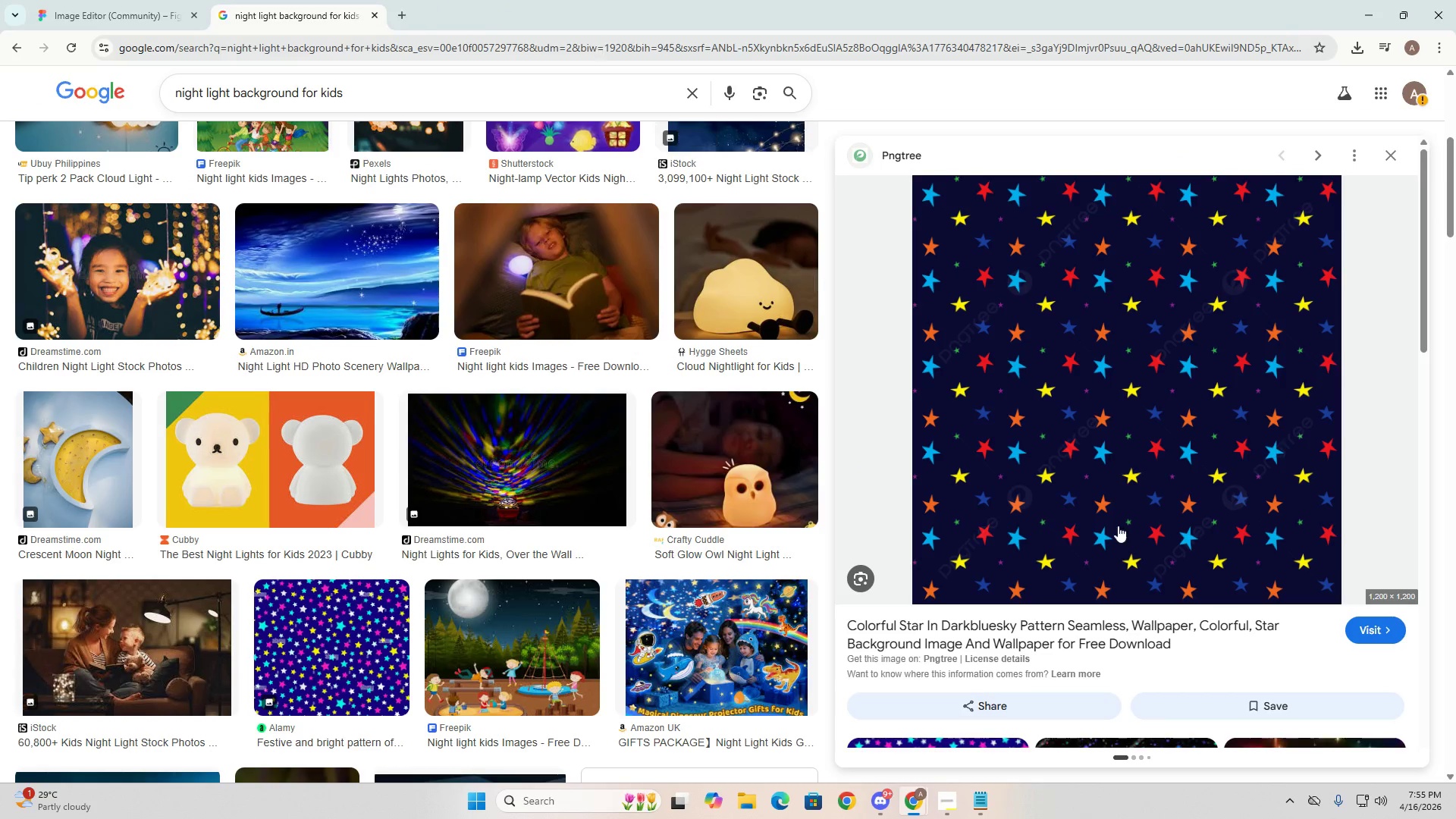 
scroll: coordinate [1222, 598], scroll_direction: down, amount: 5.0
 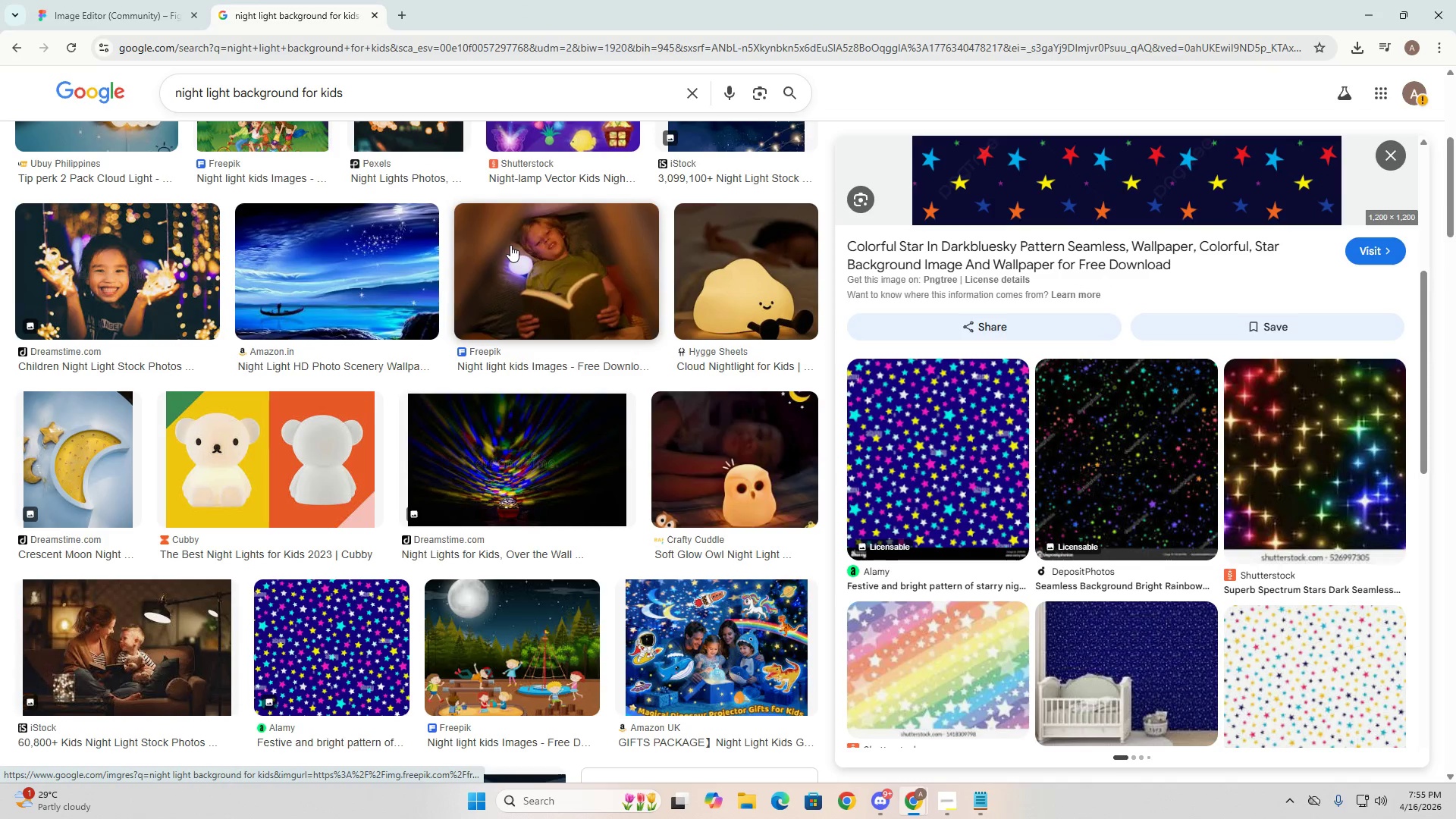 
key(Alt+Tab)
 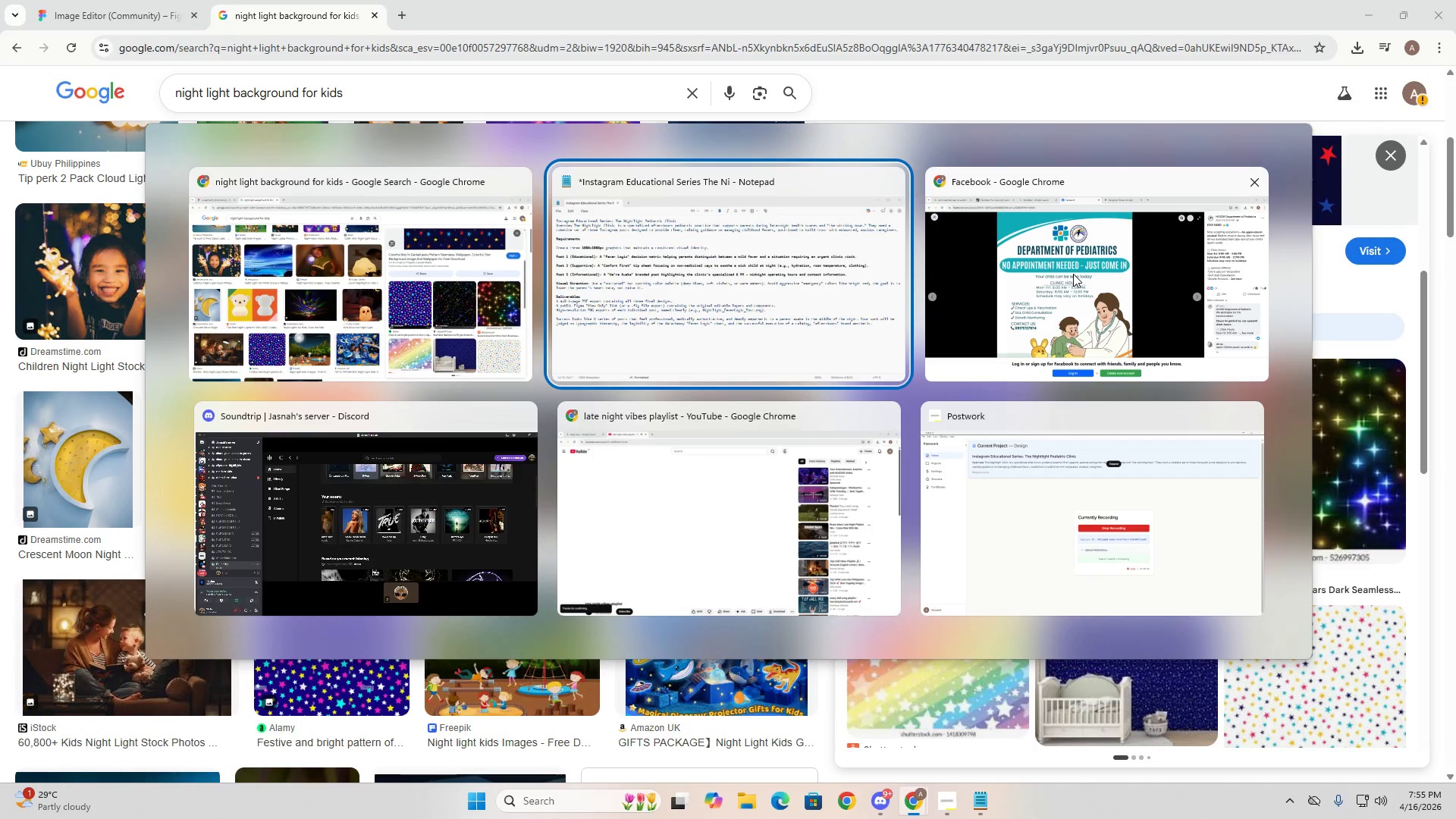 
left_click([1072, 290])
 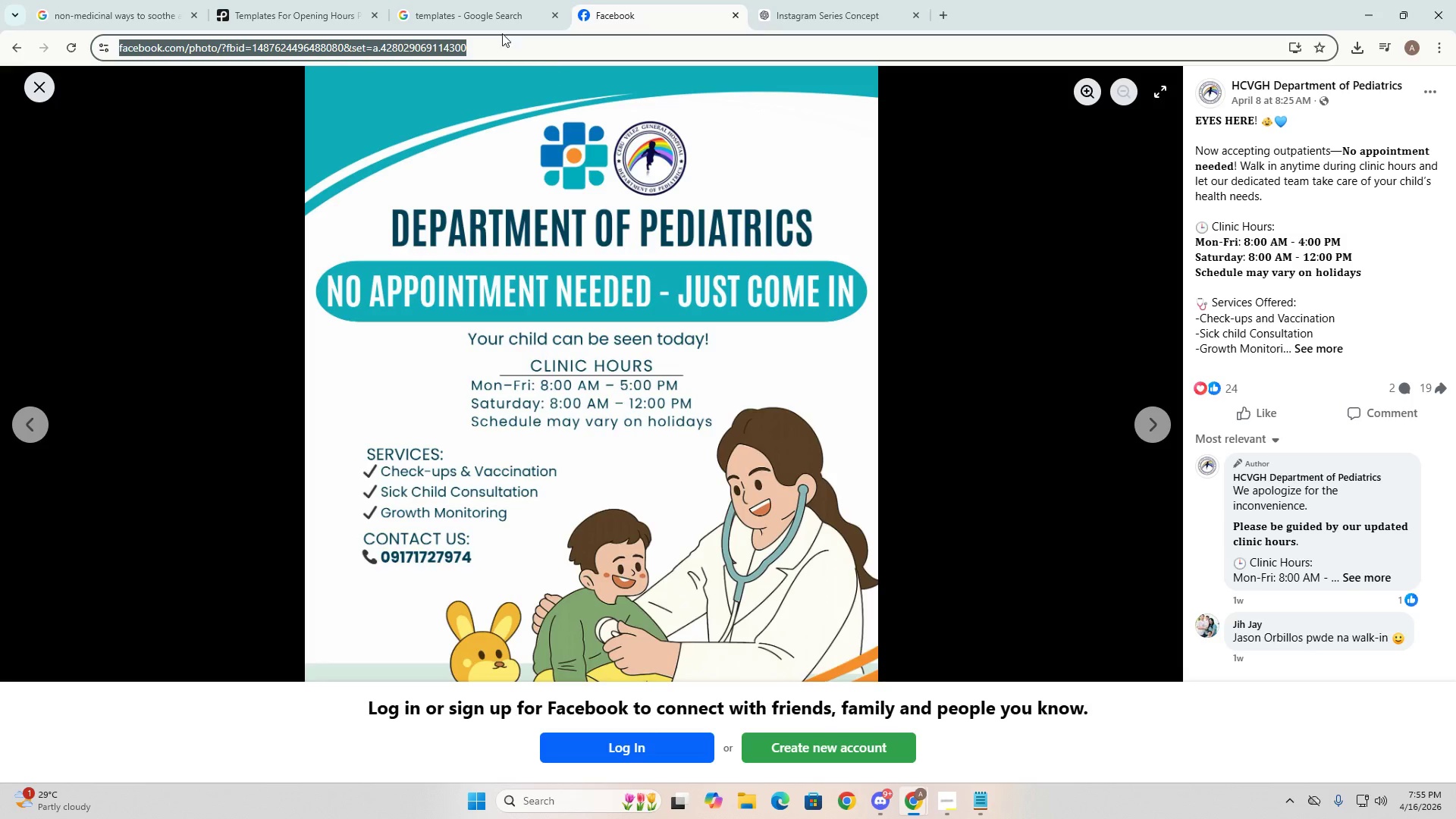 
left_click([294, 0])
 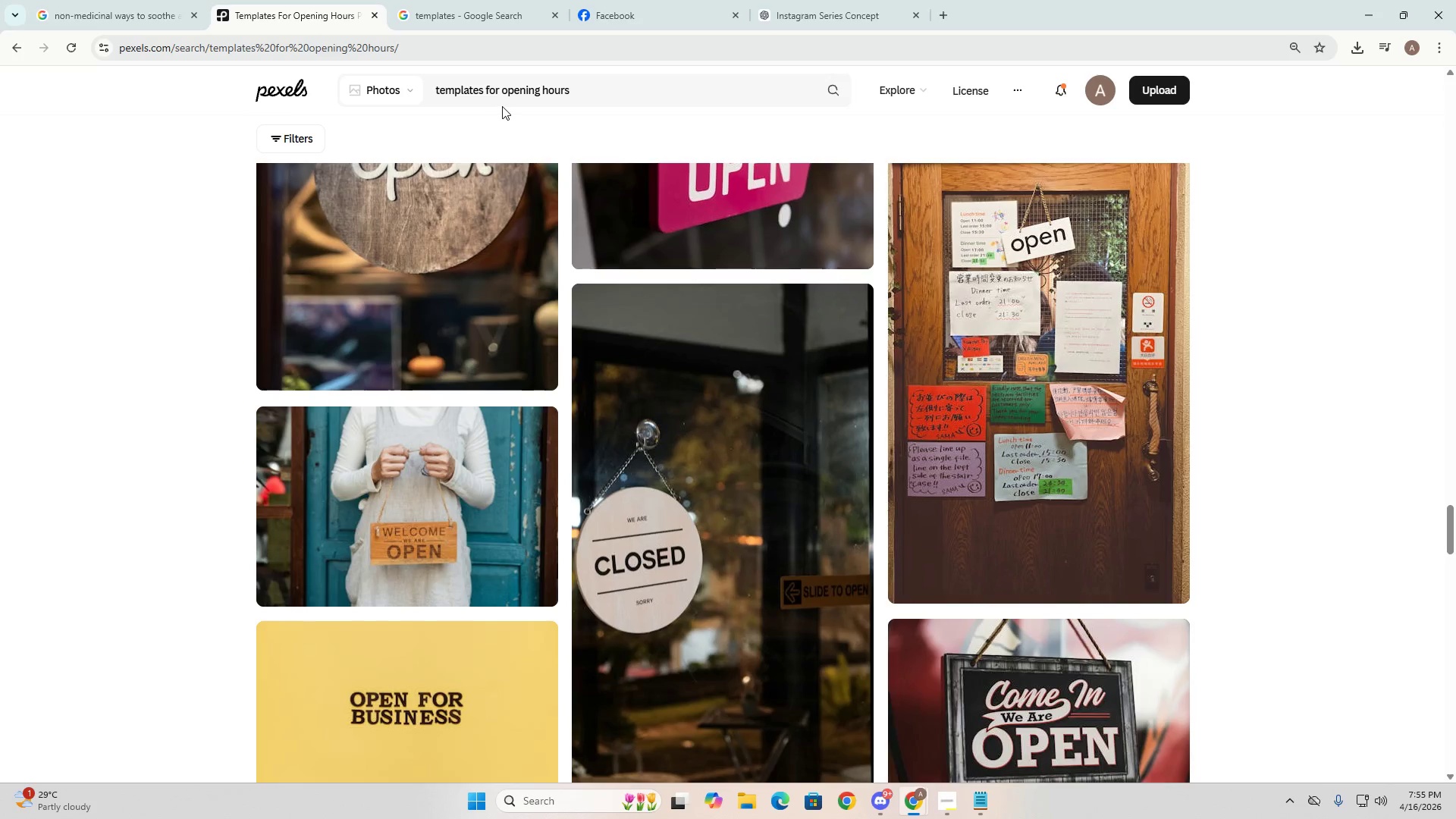 
double_click([519, 96])
 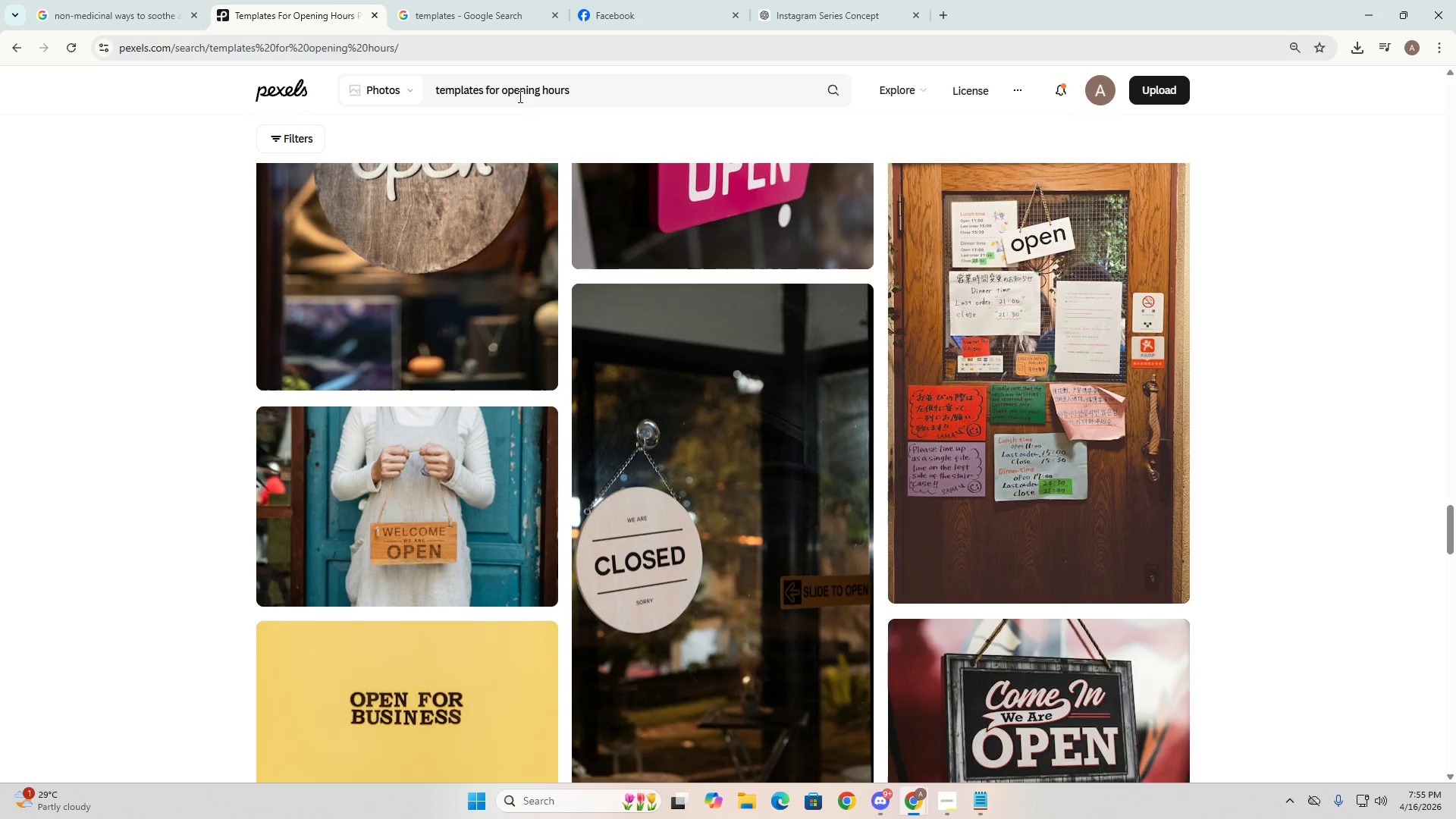 
key(Control+ControlLeft)
 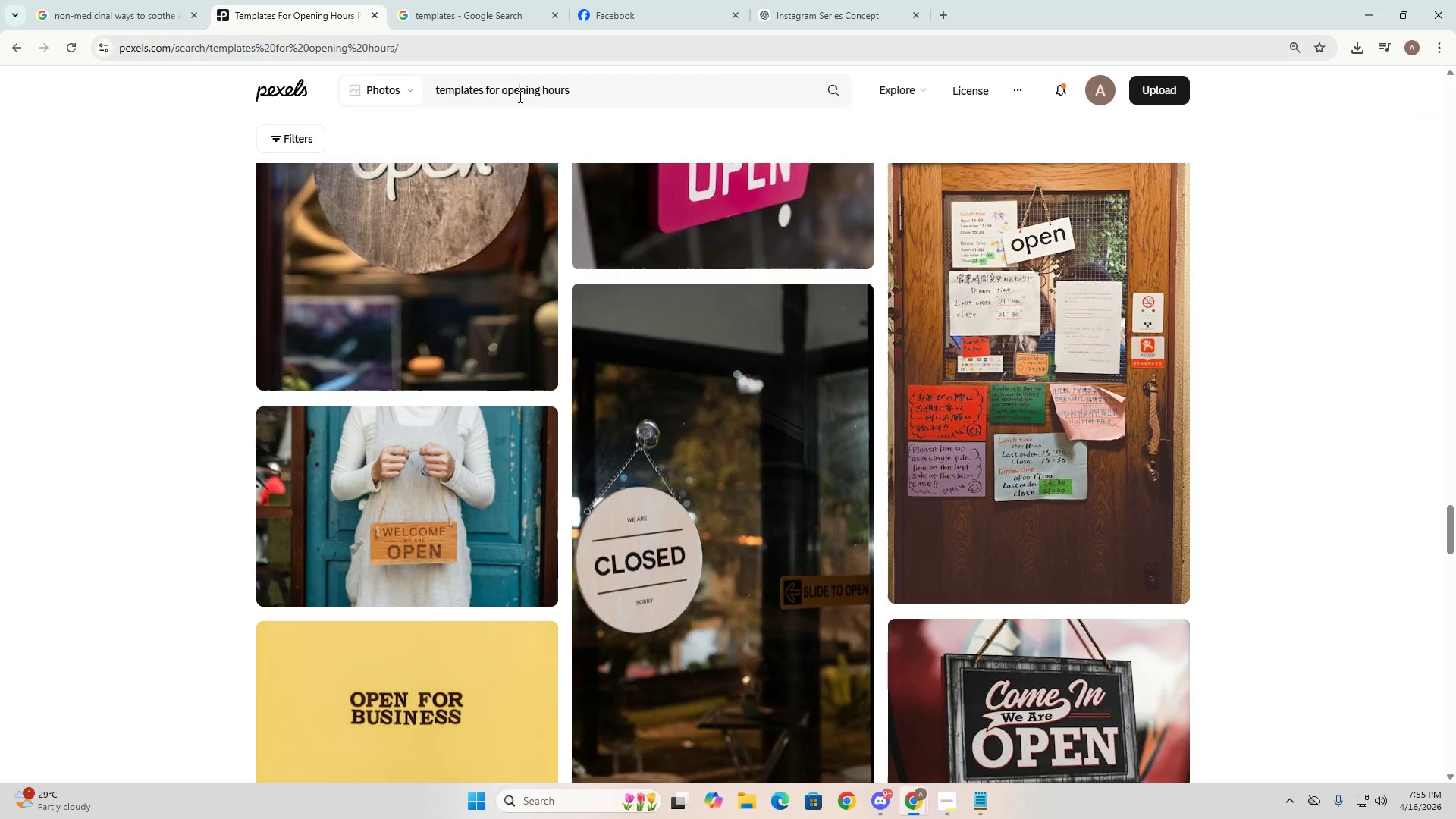 
key(Control+A)
 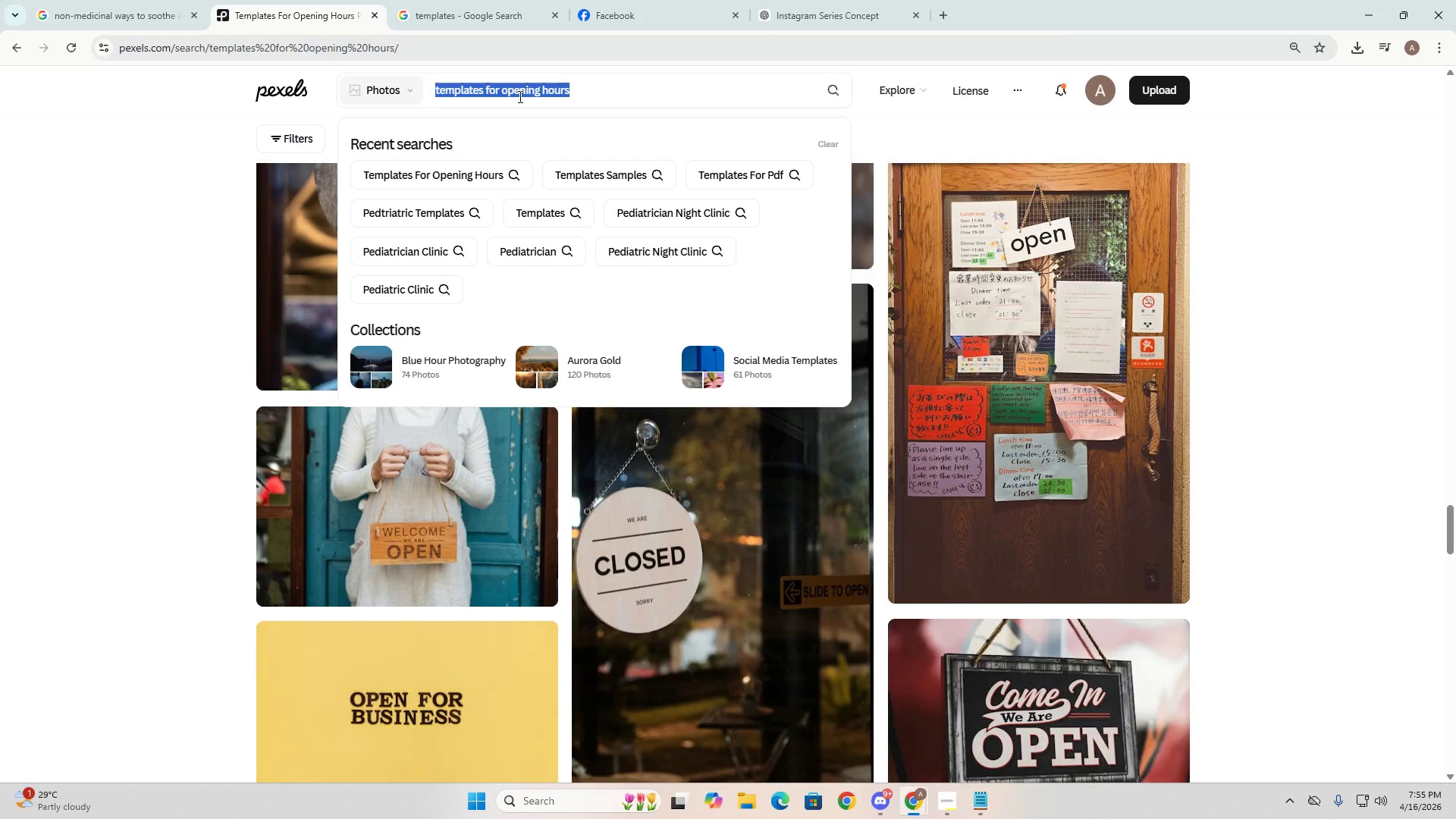 
type(night light for kids)
 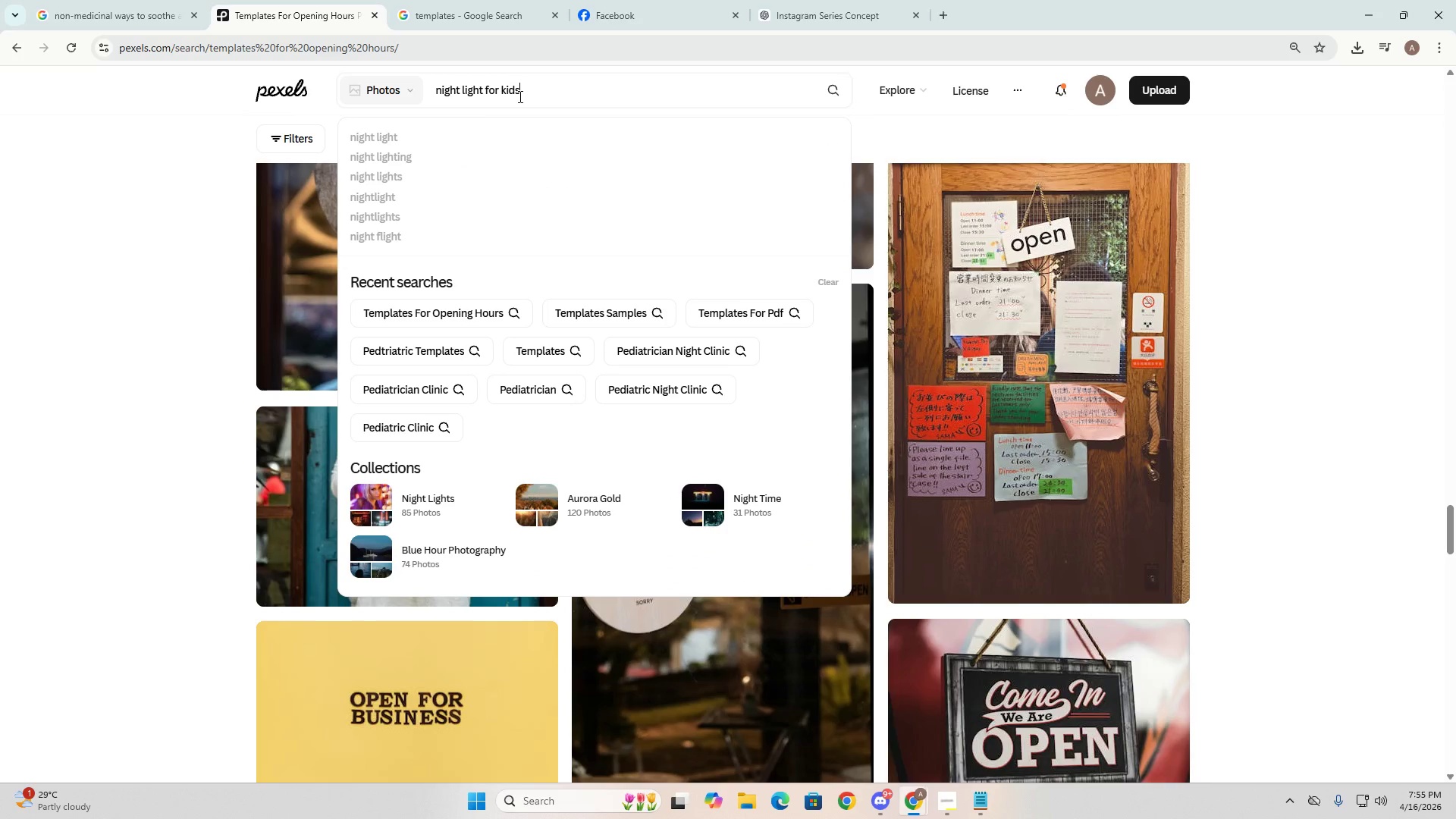 
key(Enter)
 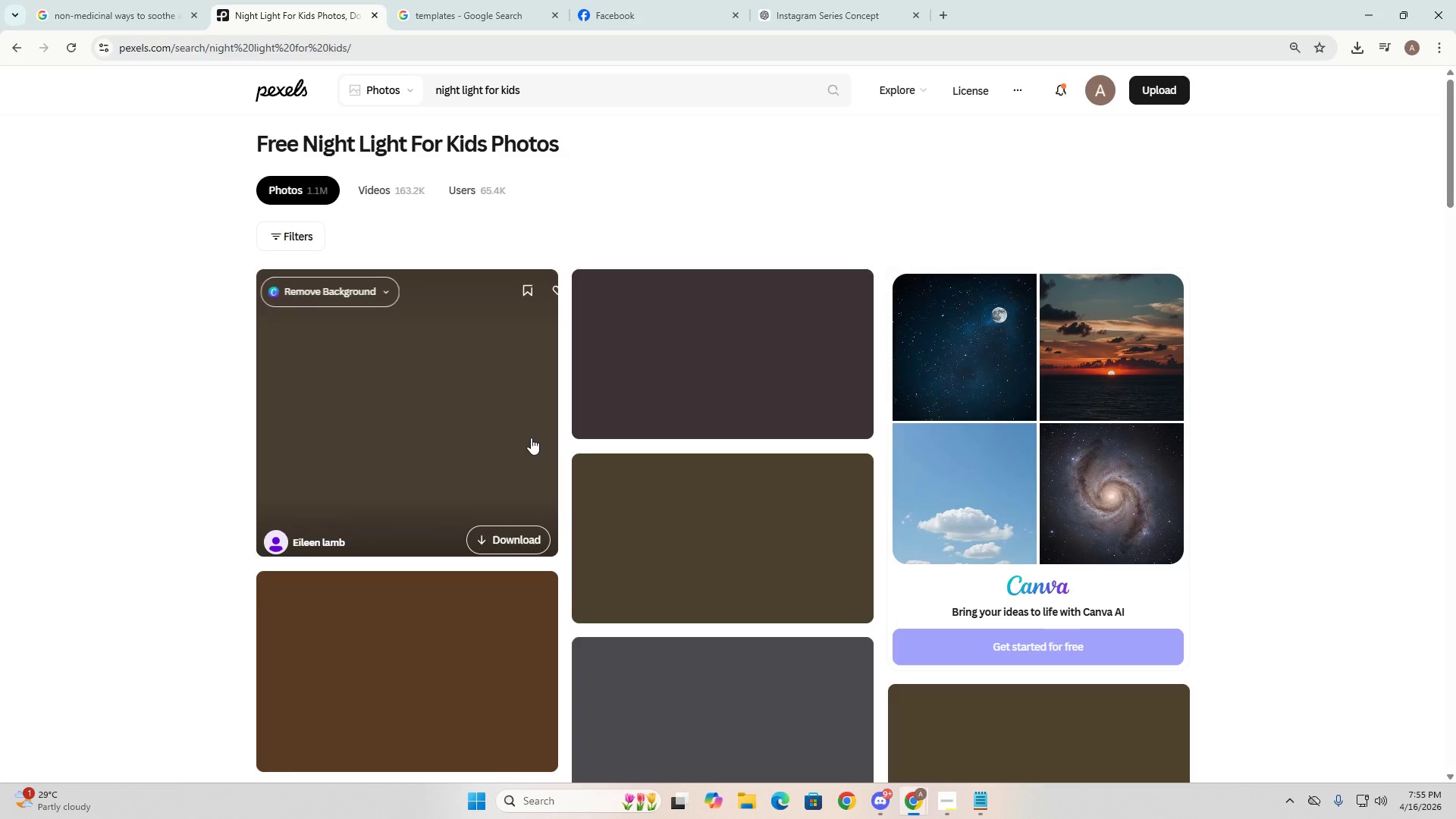 
scroll: coordinate [561, 506], scroll_direction: down, amount: 45.0
 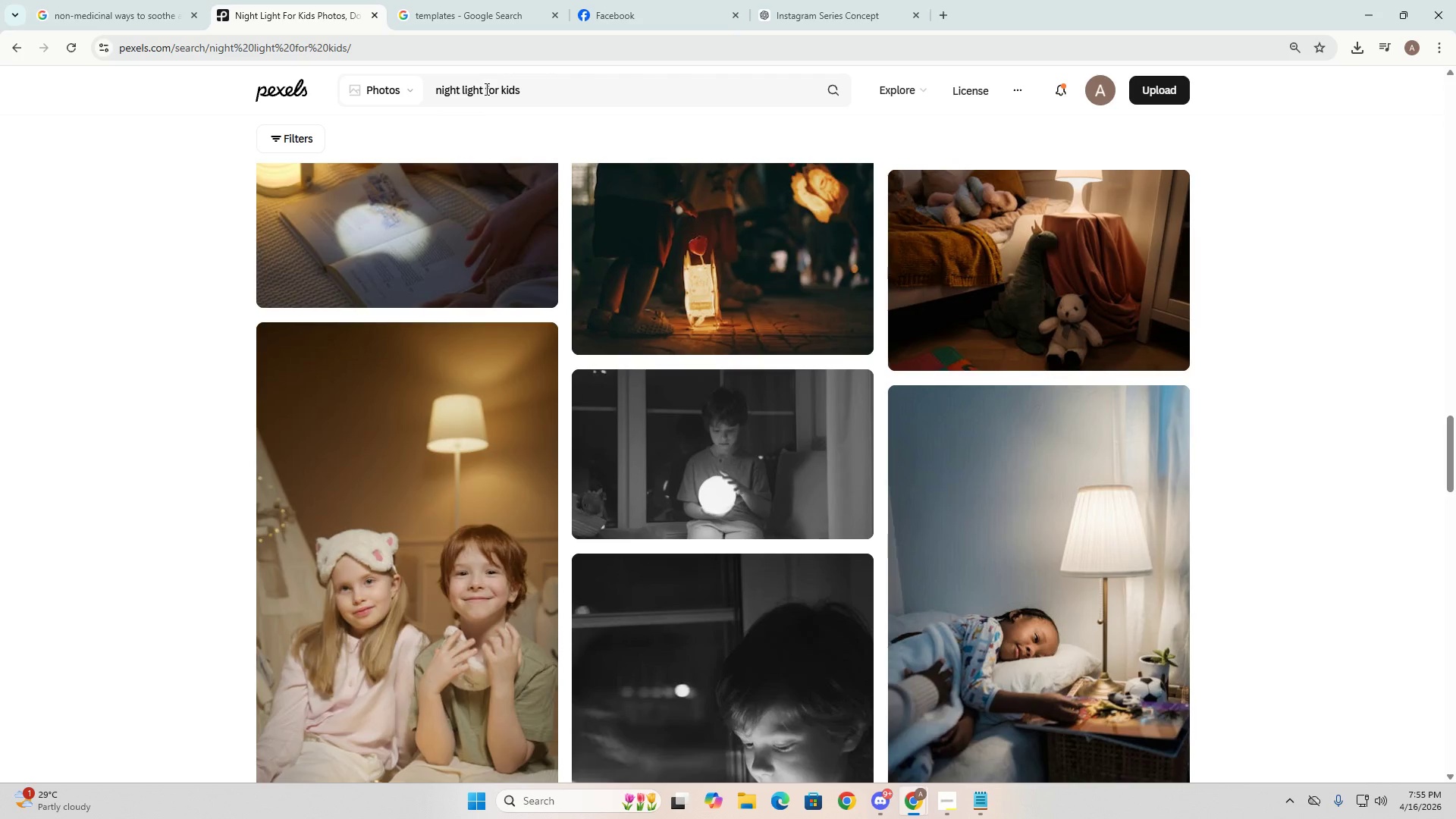 
left_click_drag(start_coordinate=[485, 89], to_coordinate=[369, 89])
 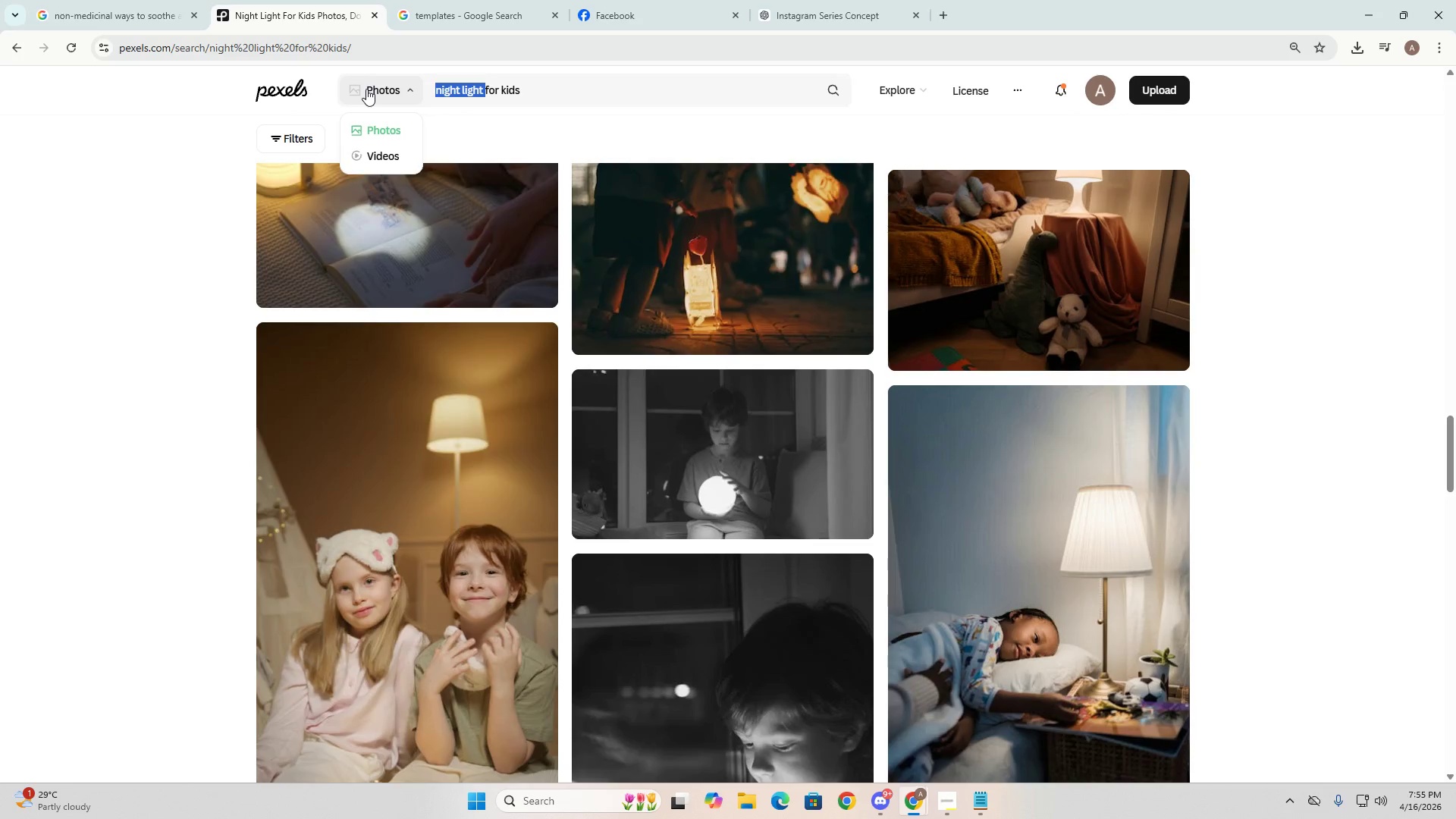 
type(star night )
 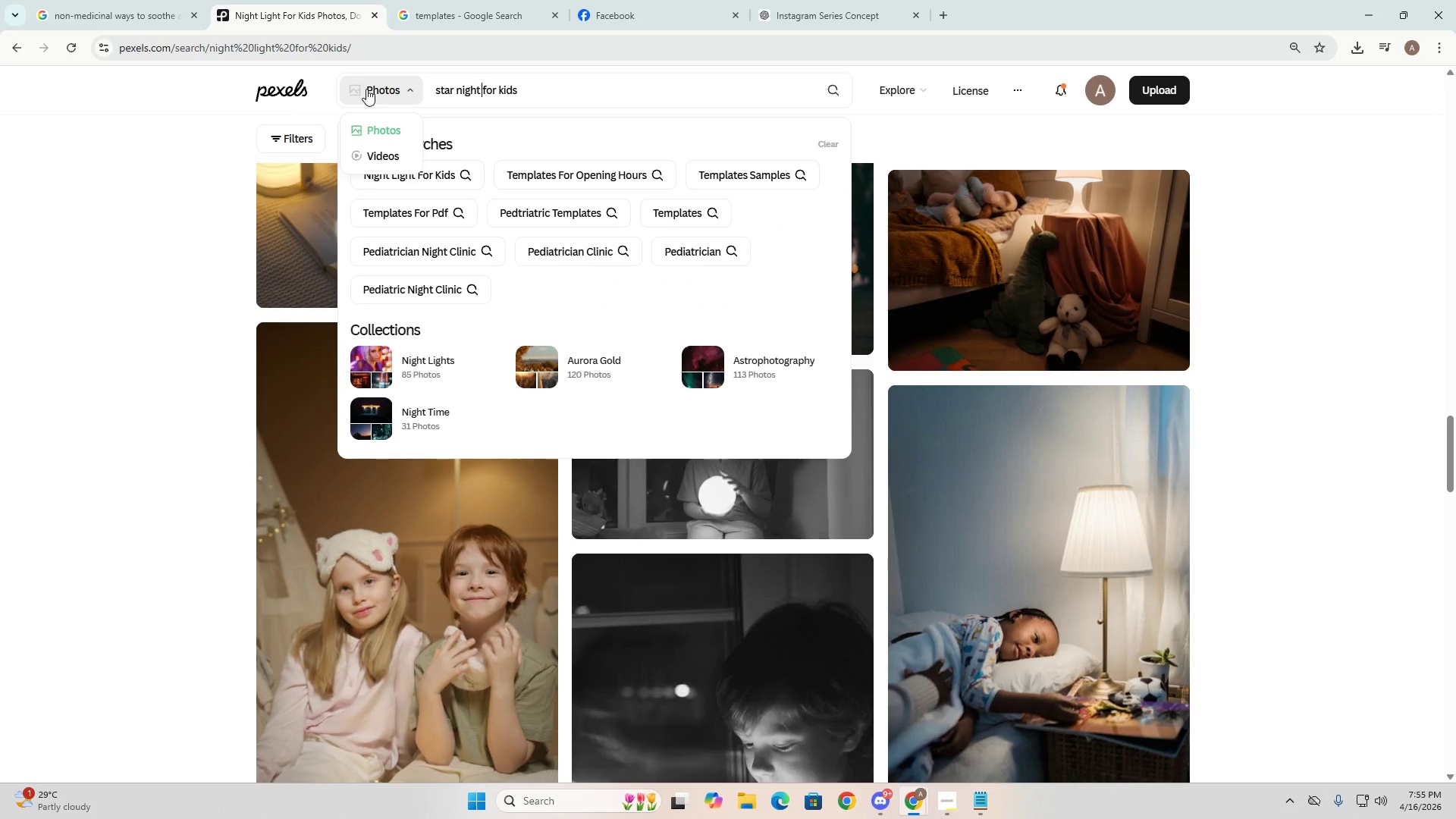 
key(Enter)
 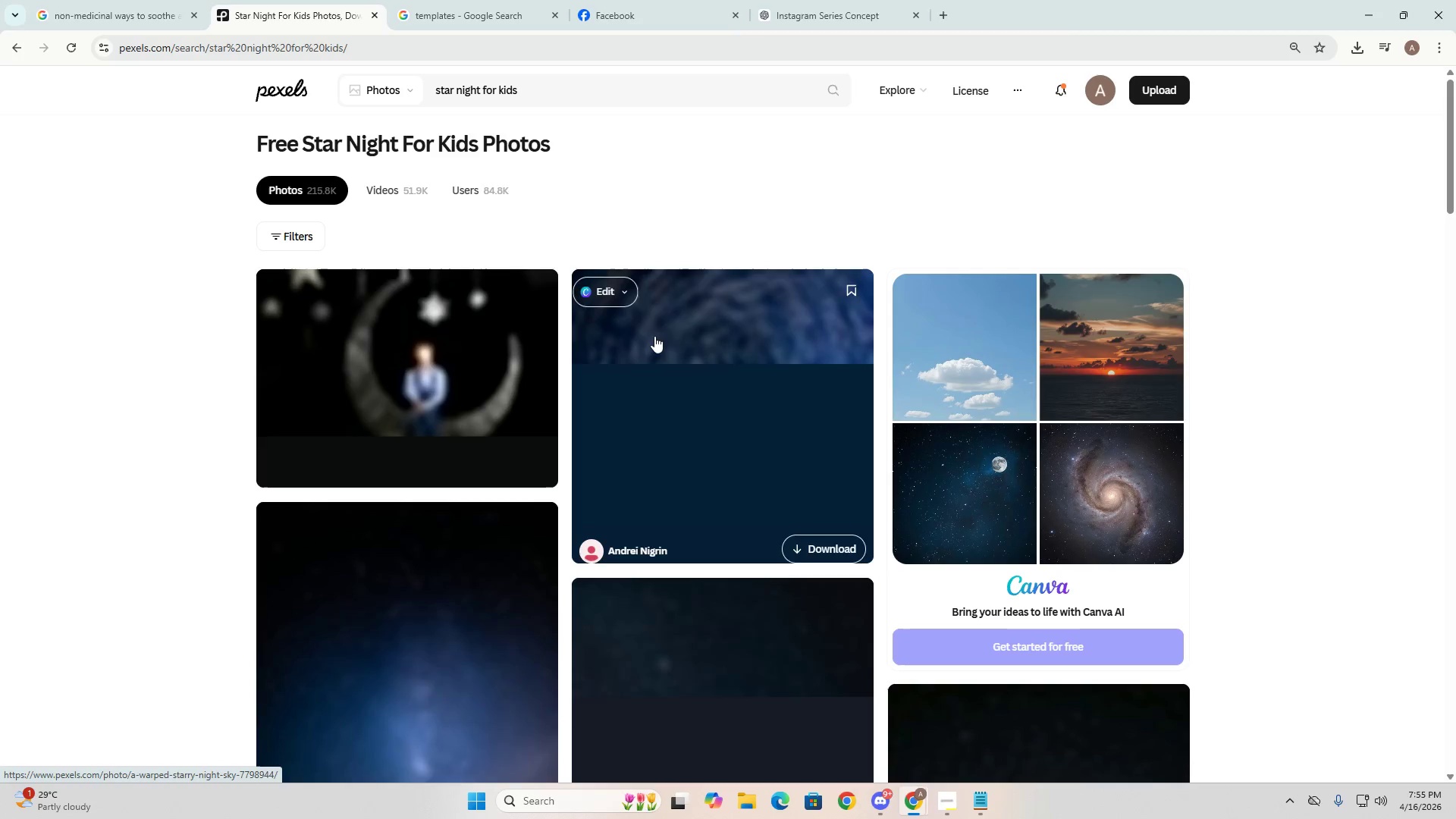 
scroll: coordinate [682, 432], scroll_direction: down, amount: 47.0
 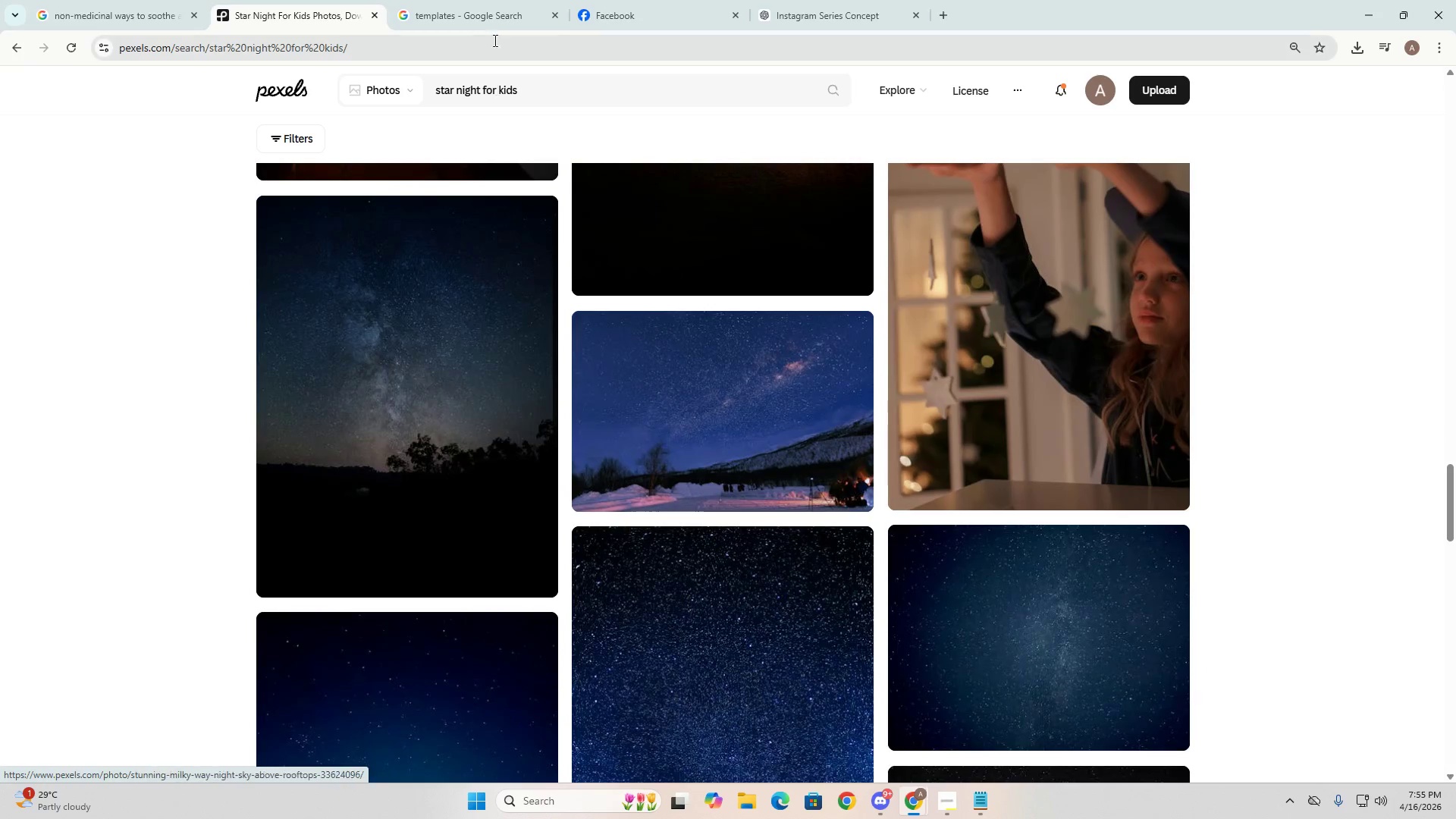 
left_click([470, 8])
 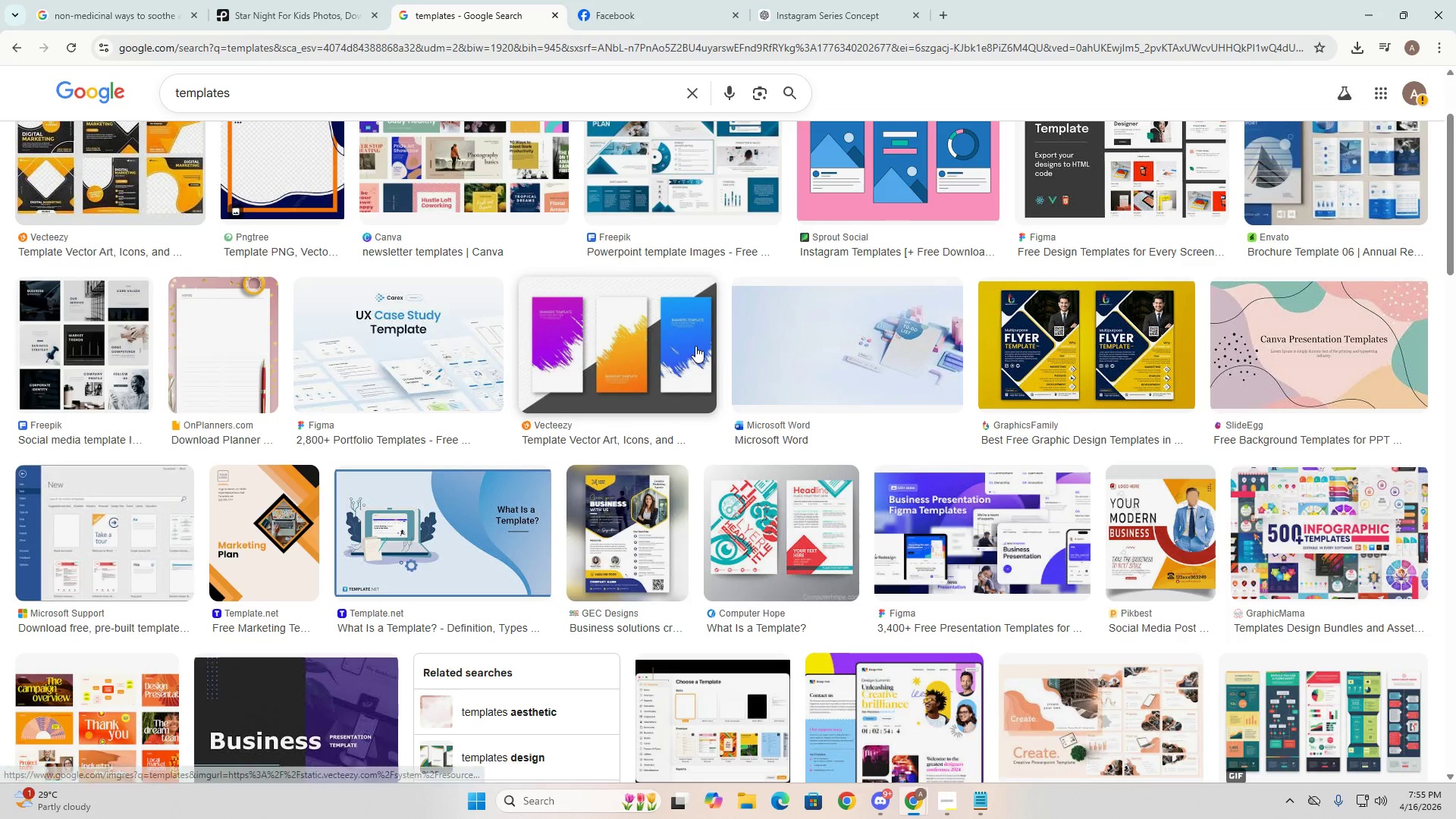 
scroll: coordinate [951, 437], scroll_direction: up, amount: 10.0
 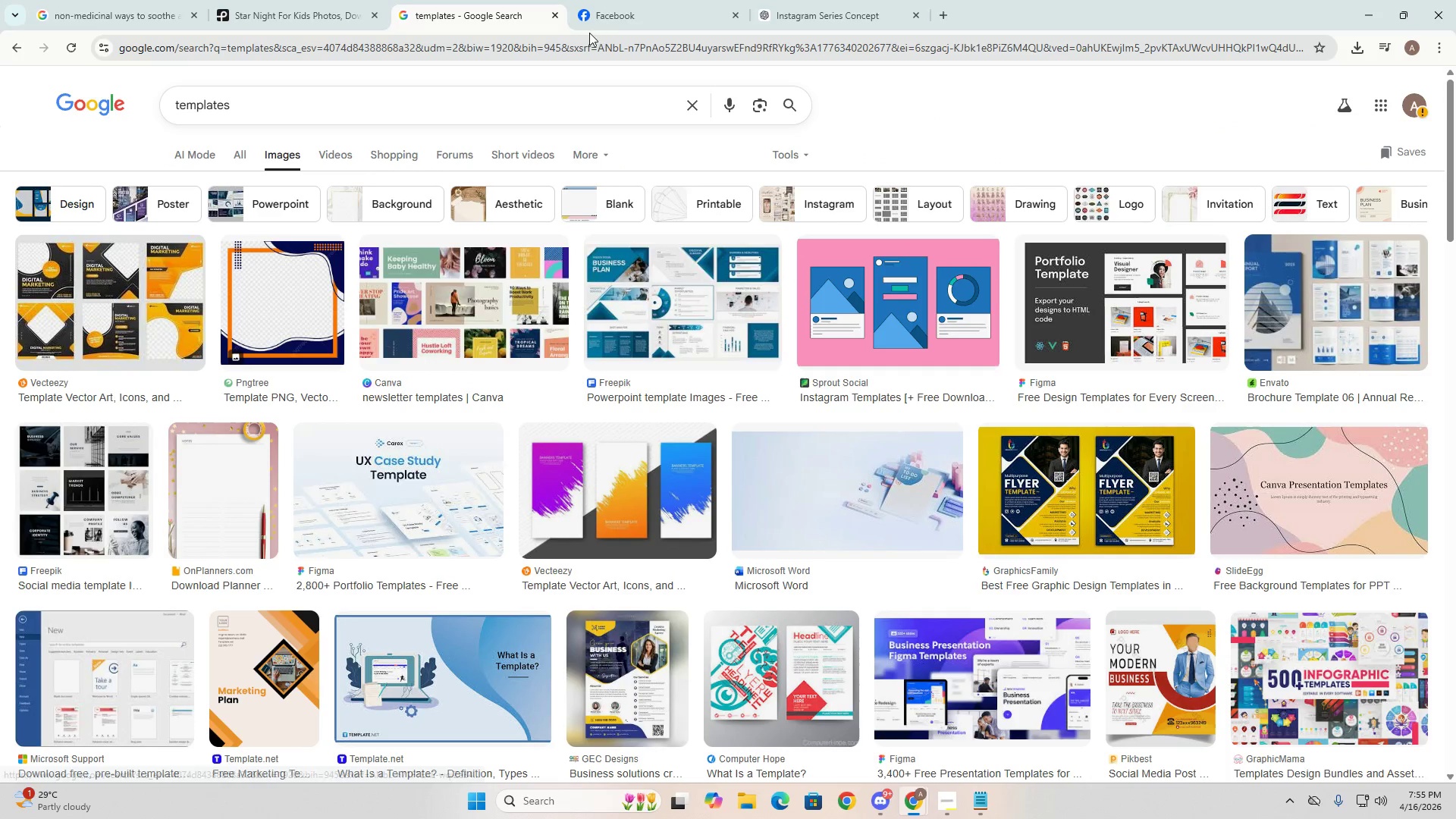 
key(Alt+AltLeft)
 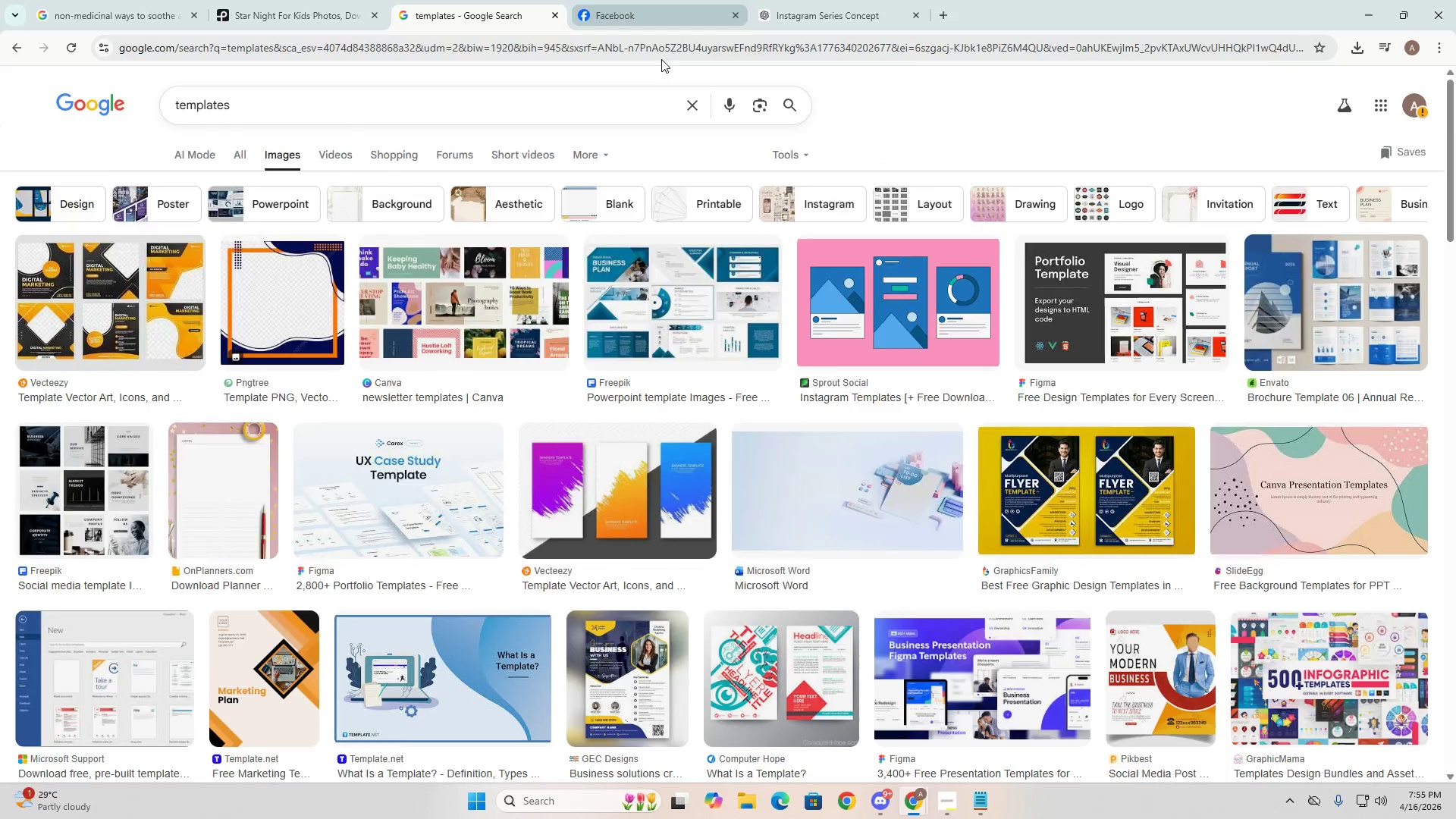 
key(Alt+Tab)
 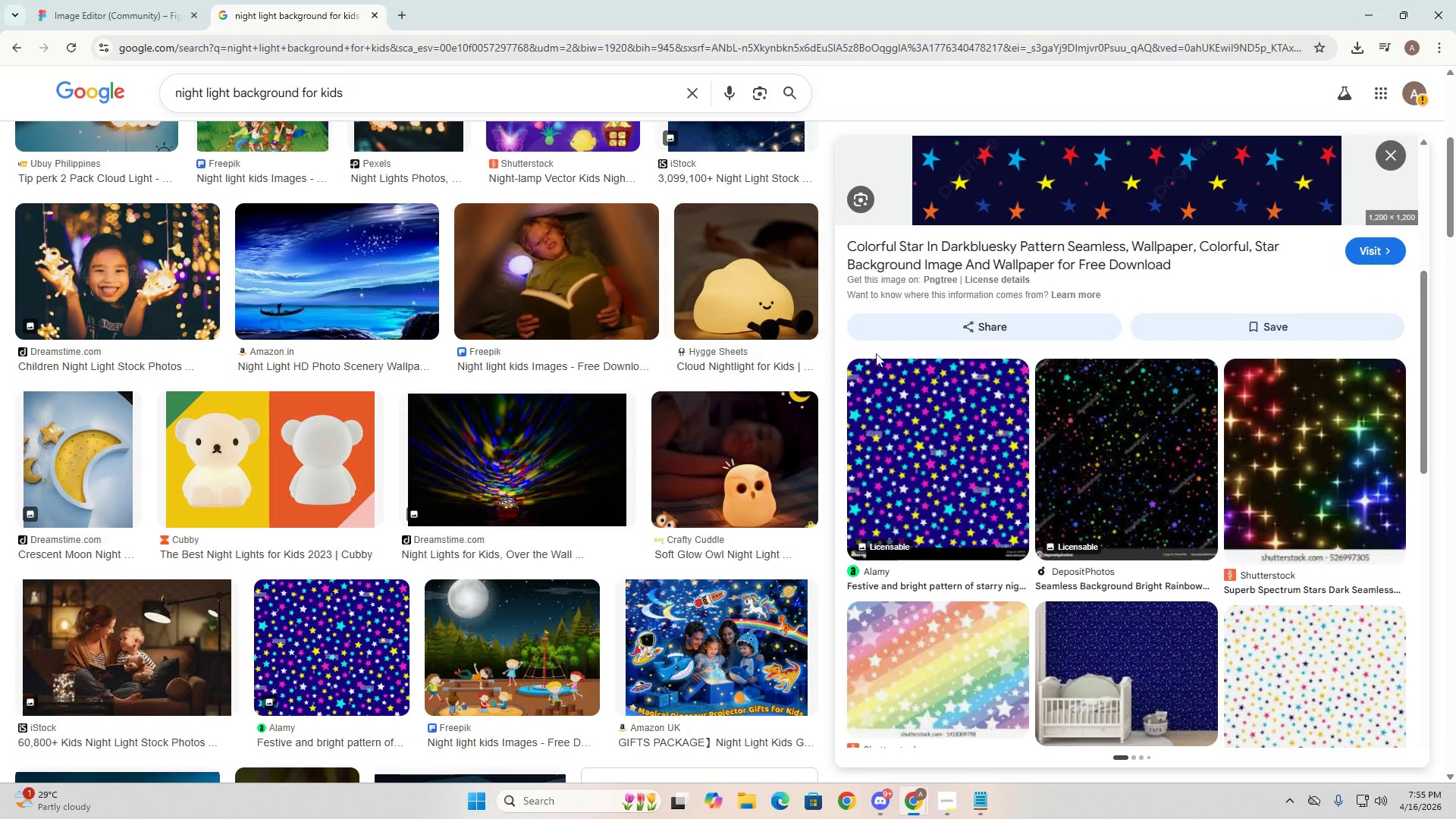 
hold_key(key=AltLeft, duration=0.34)
 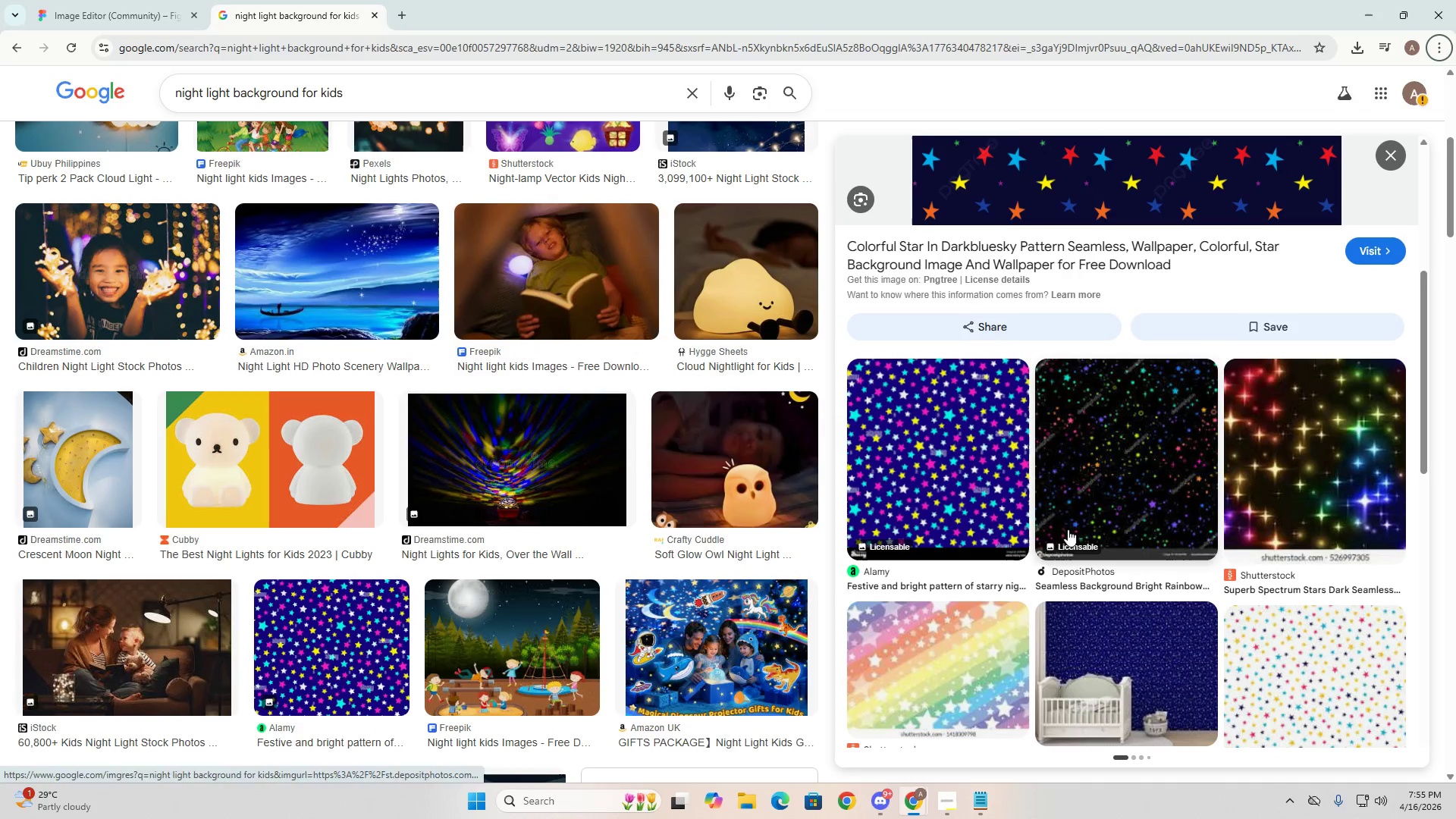 
scroll: coordinate [665, 635], scroll_direction: down, amount: 8.0
 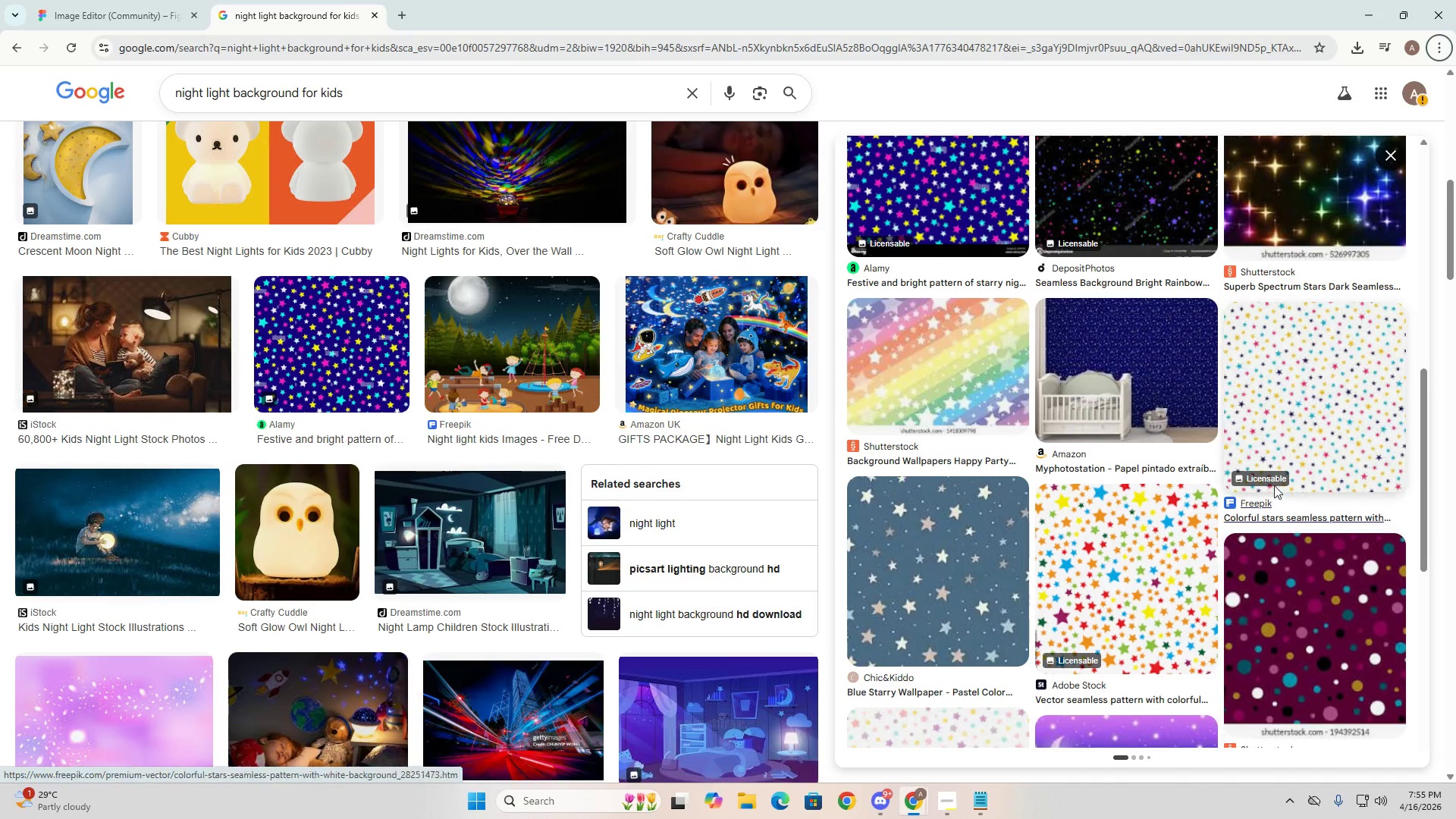 
left_click([1293, 426])
 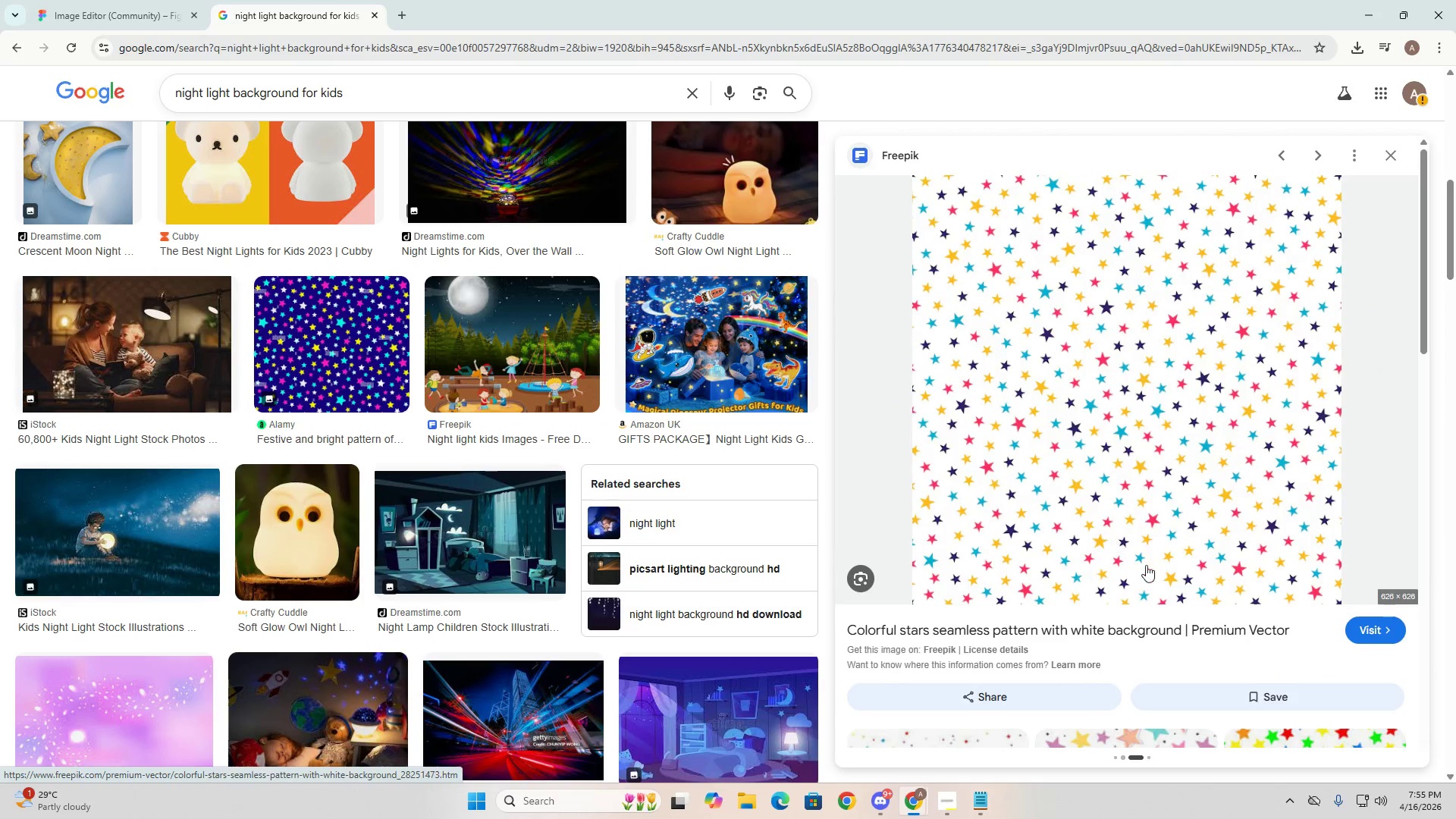 
right_click([1178, 374])
 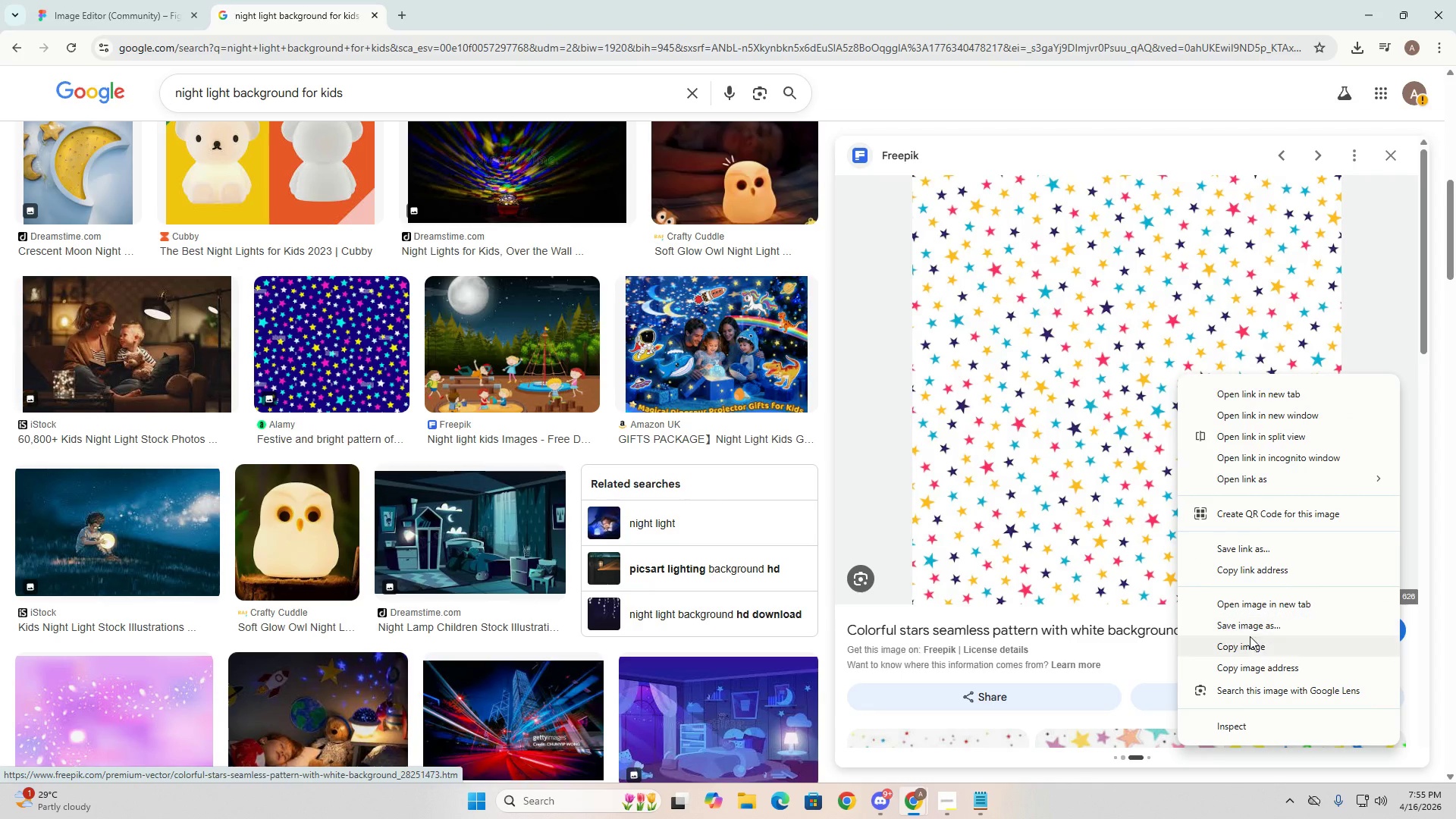 
left_click([1248, 645])
 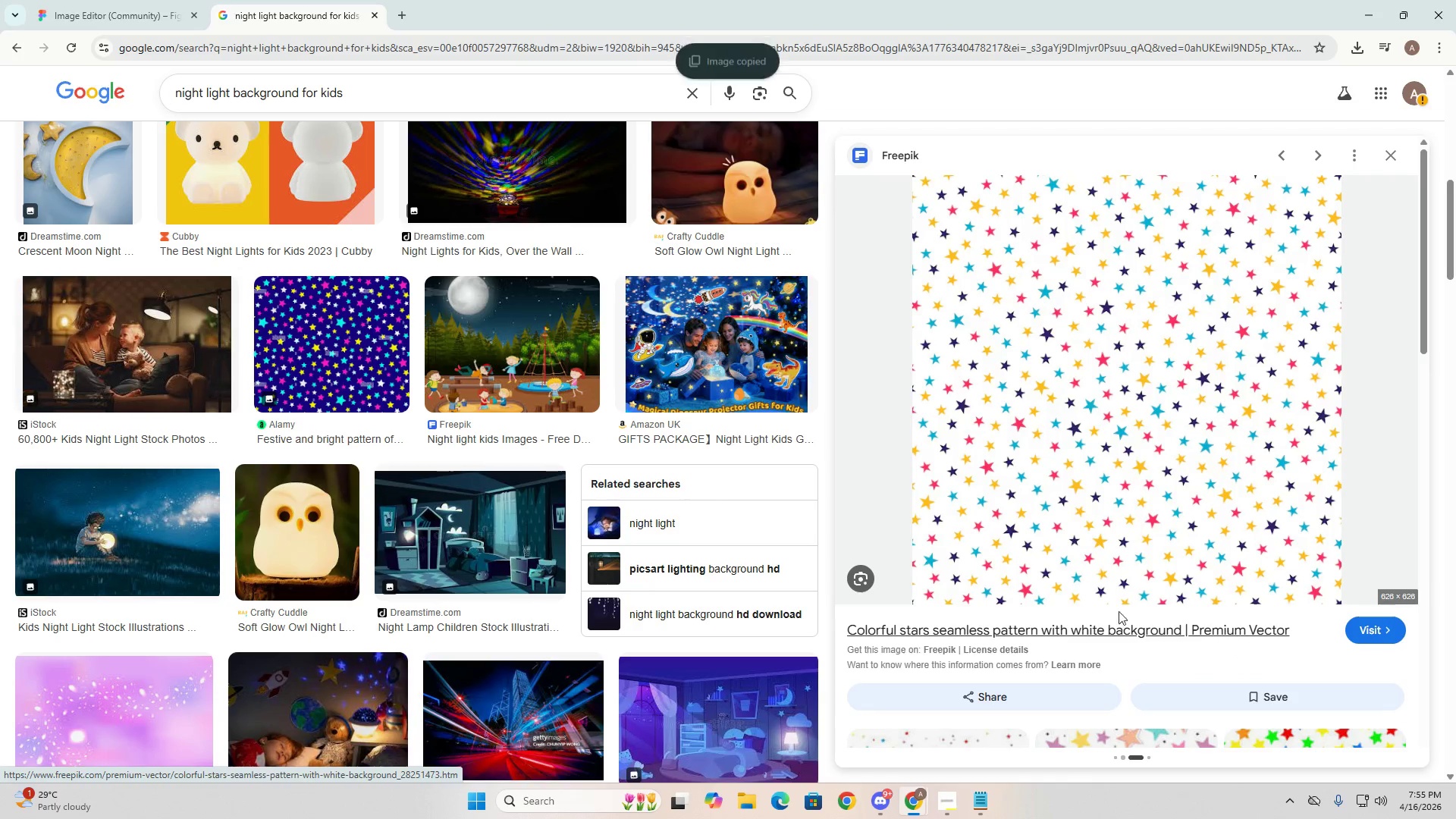 
key(Alt+Tab)
 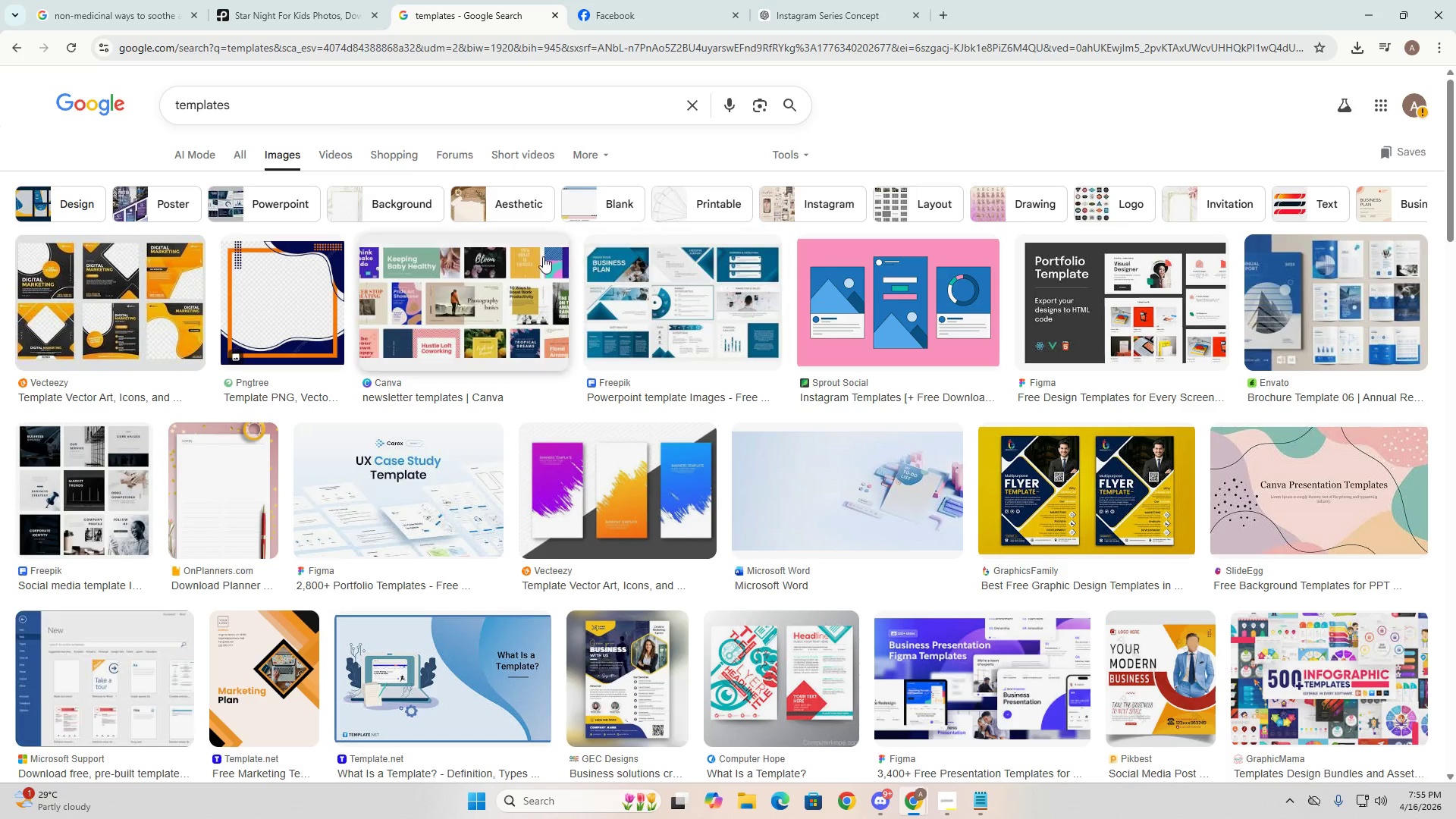 
key(Alt+Tab)
 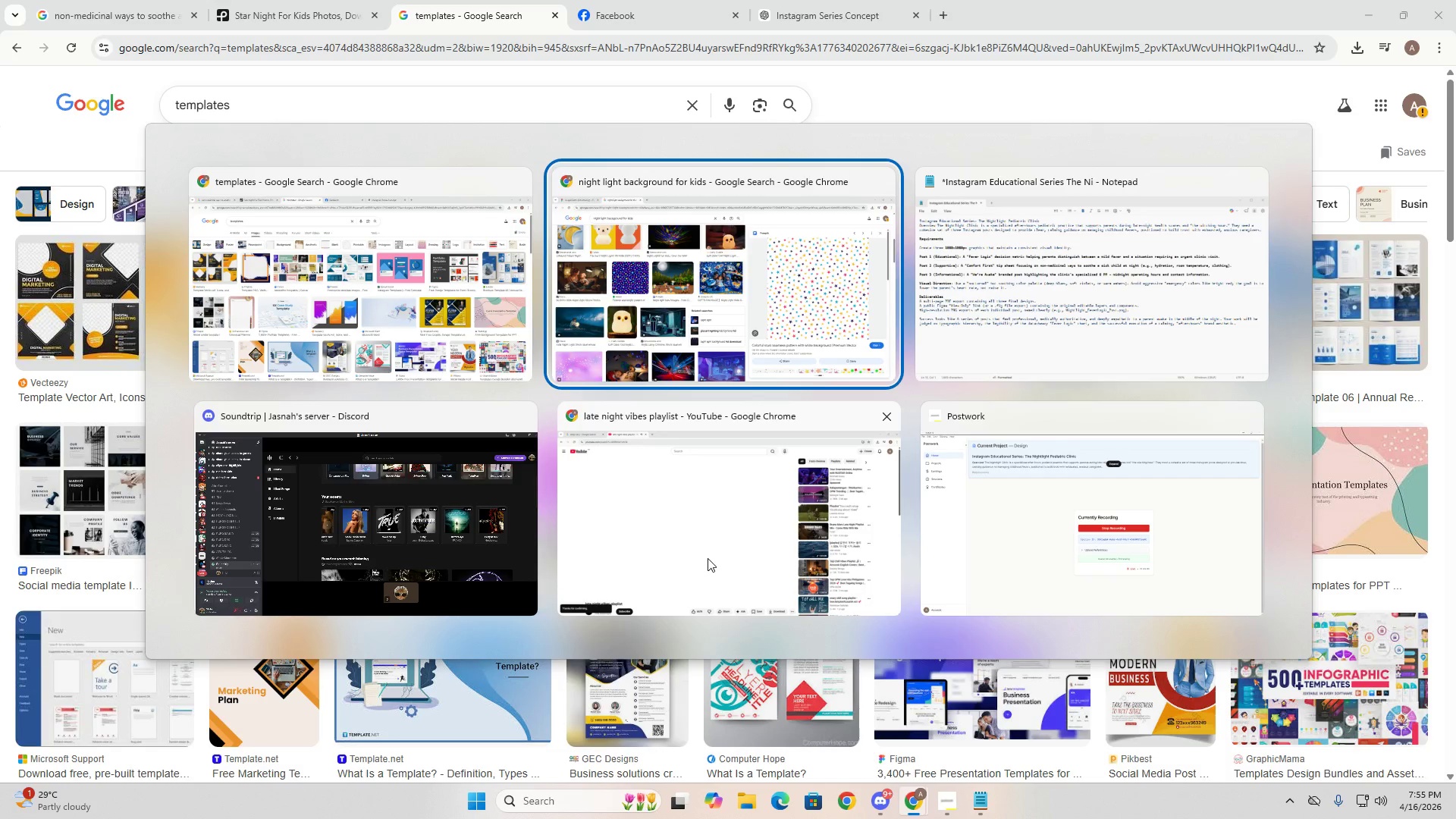 
left_click([290, 233])
 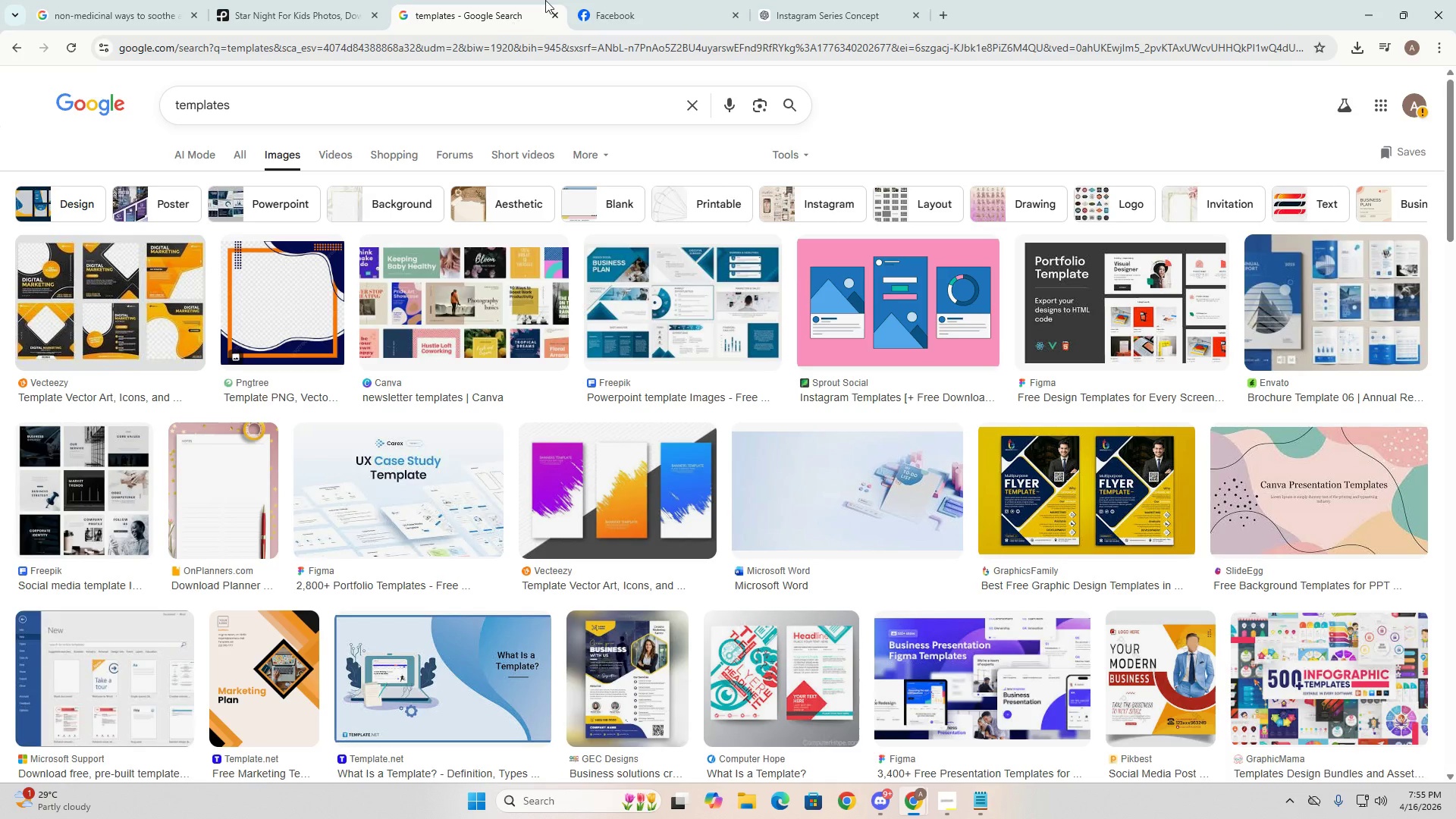 
key(Alt+Tab)
 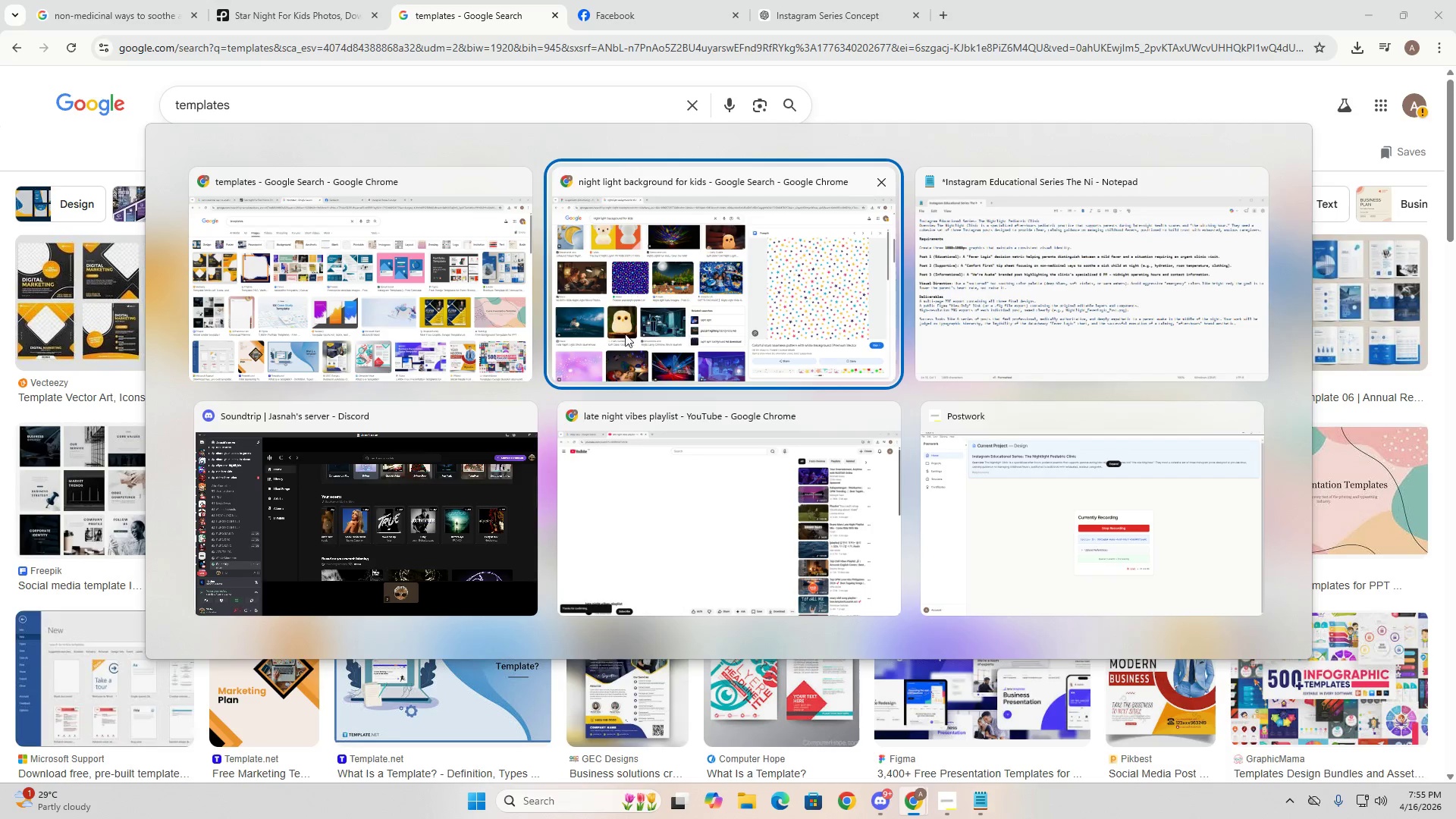 
left_click([642, 321])
 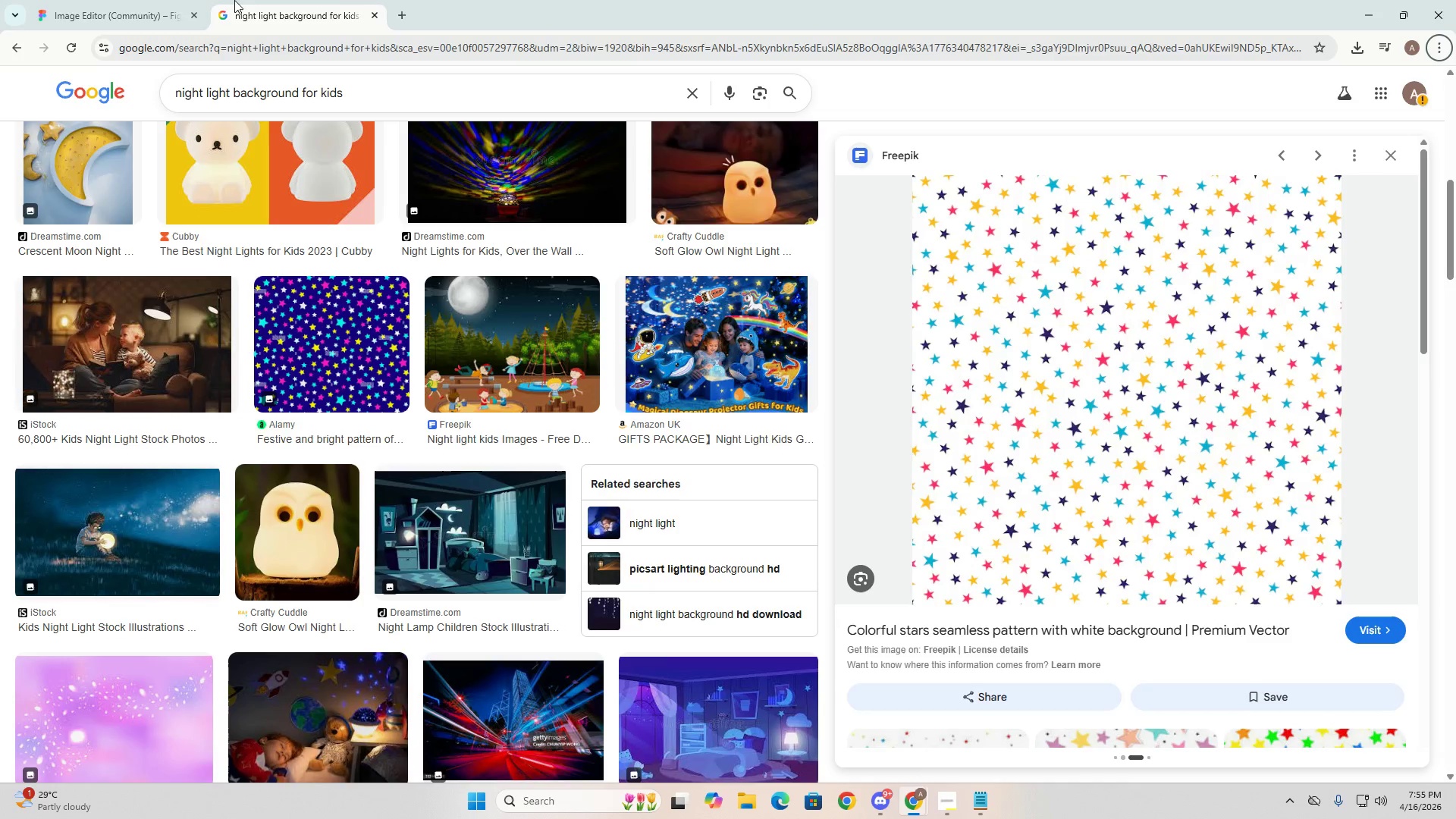 
left_click([176, 0])
 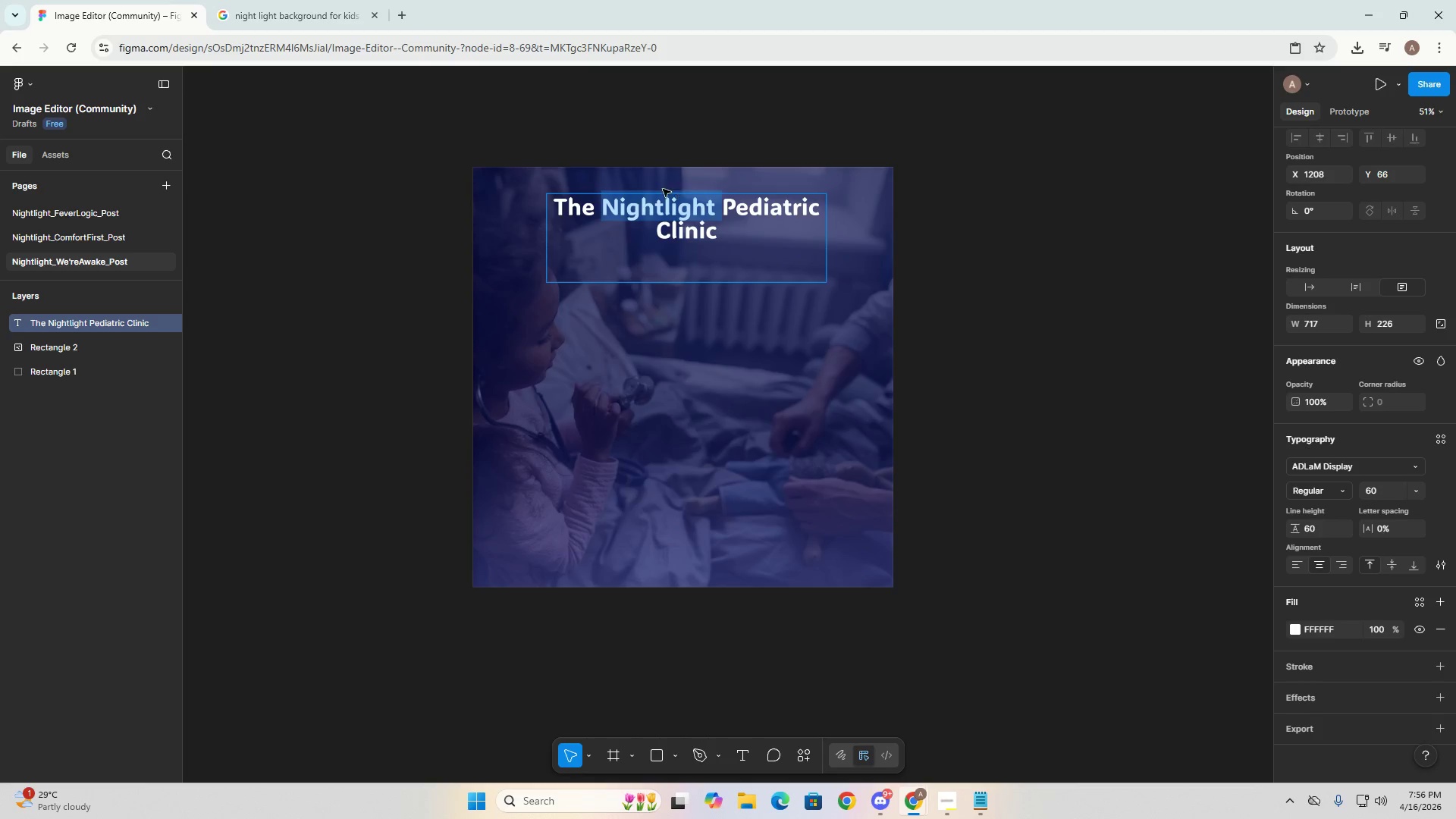 
right_click([616, 210])
 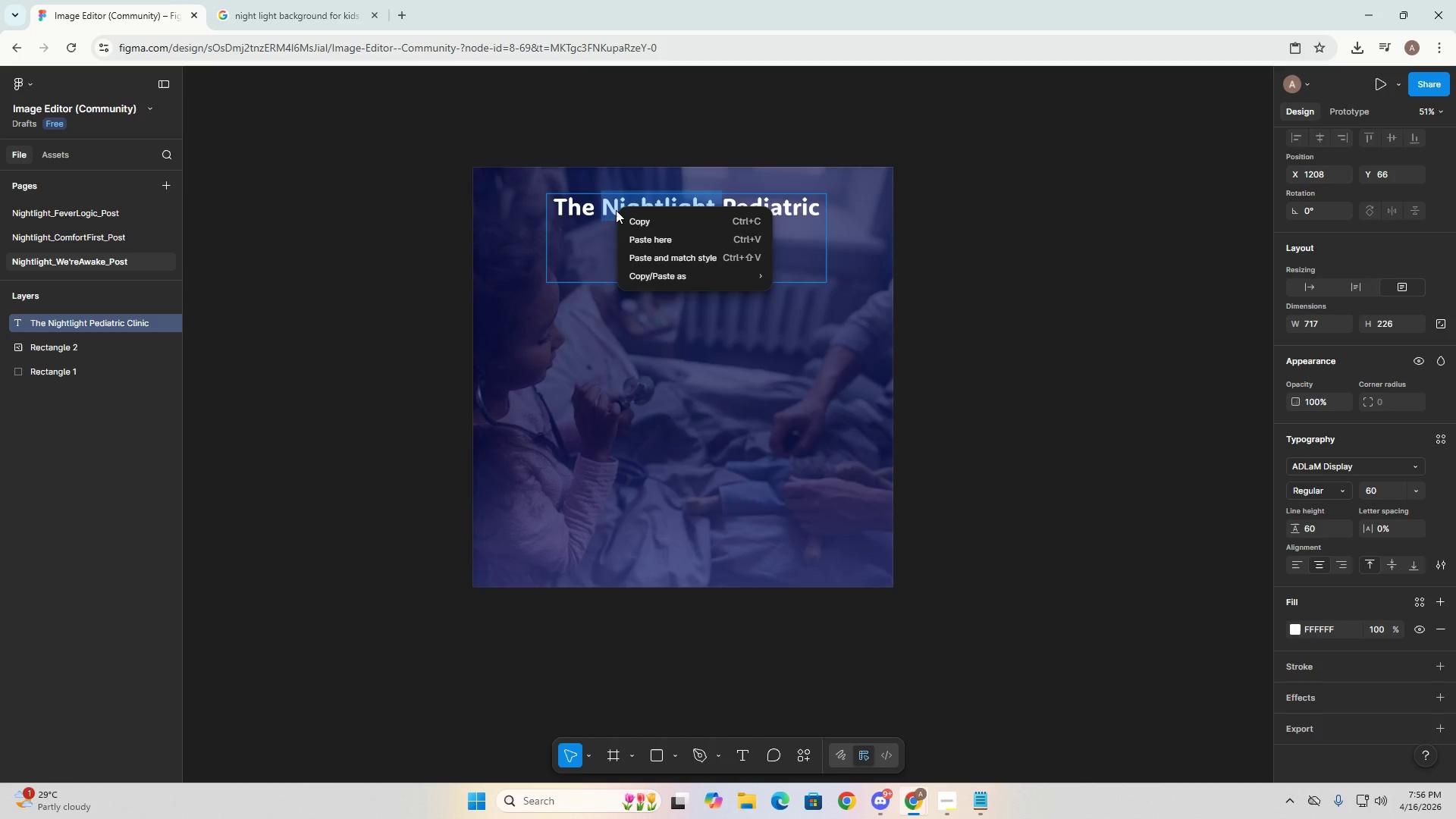 
left_click([616, 210])
 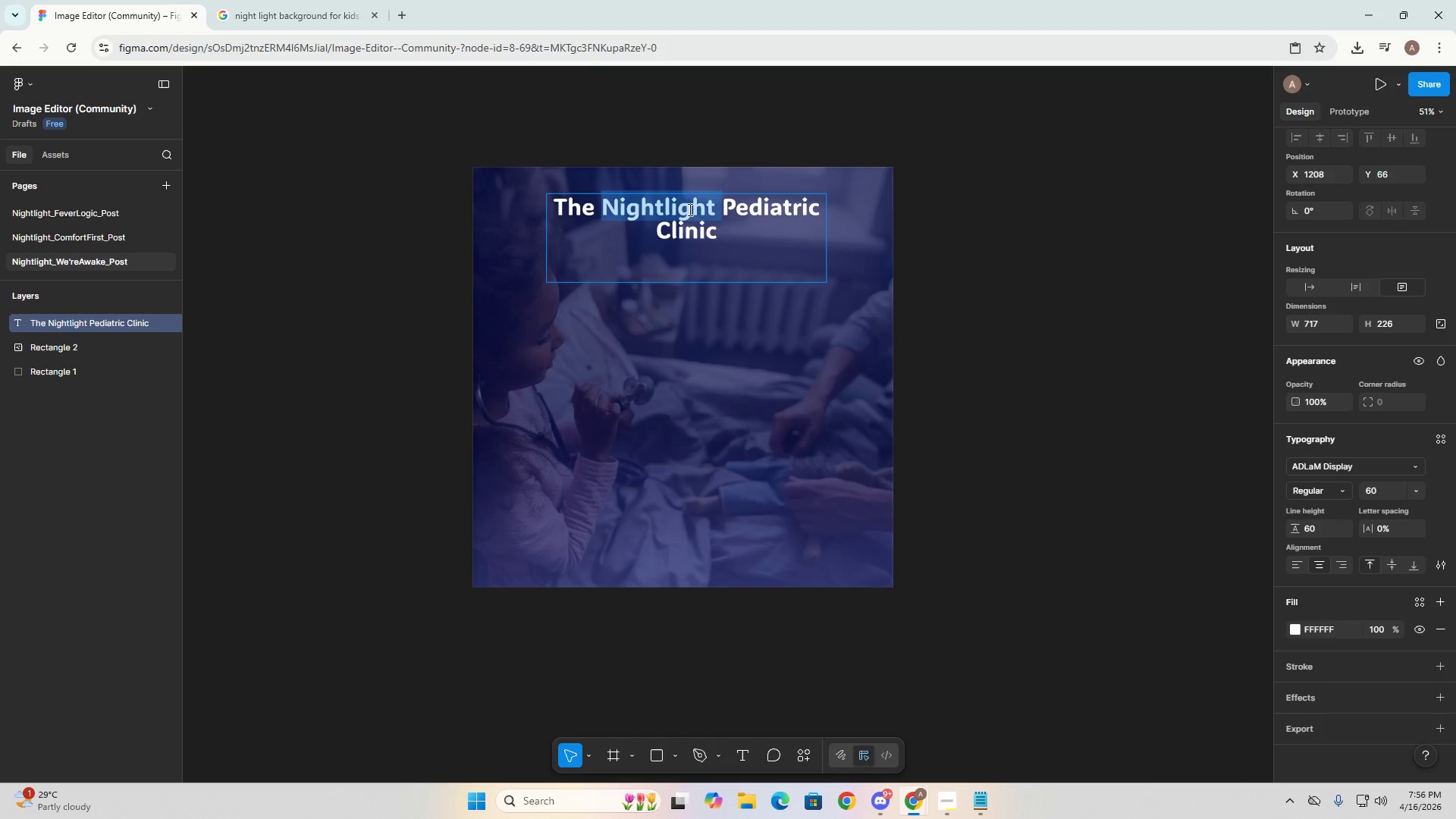 
left_click([711, 206])
 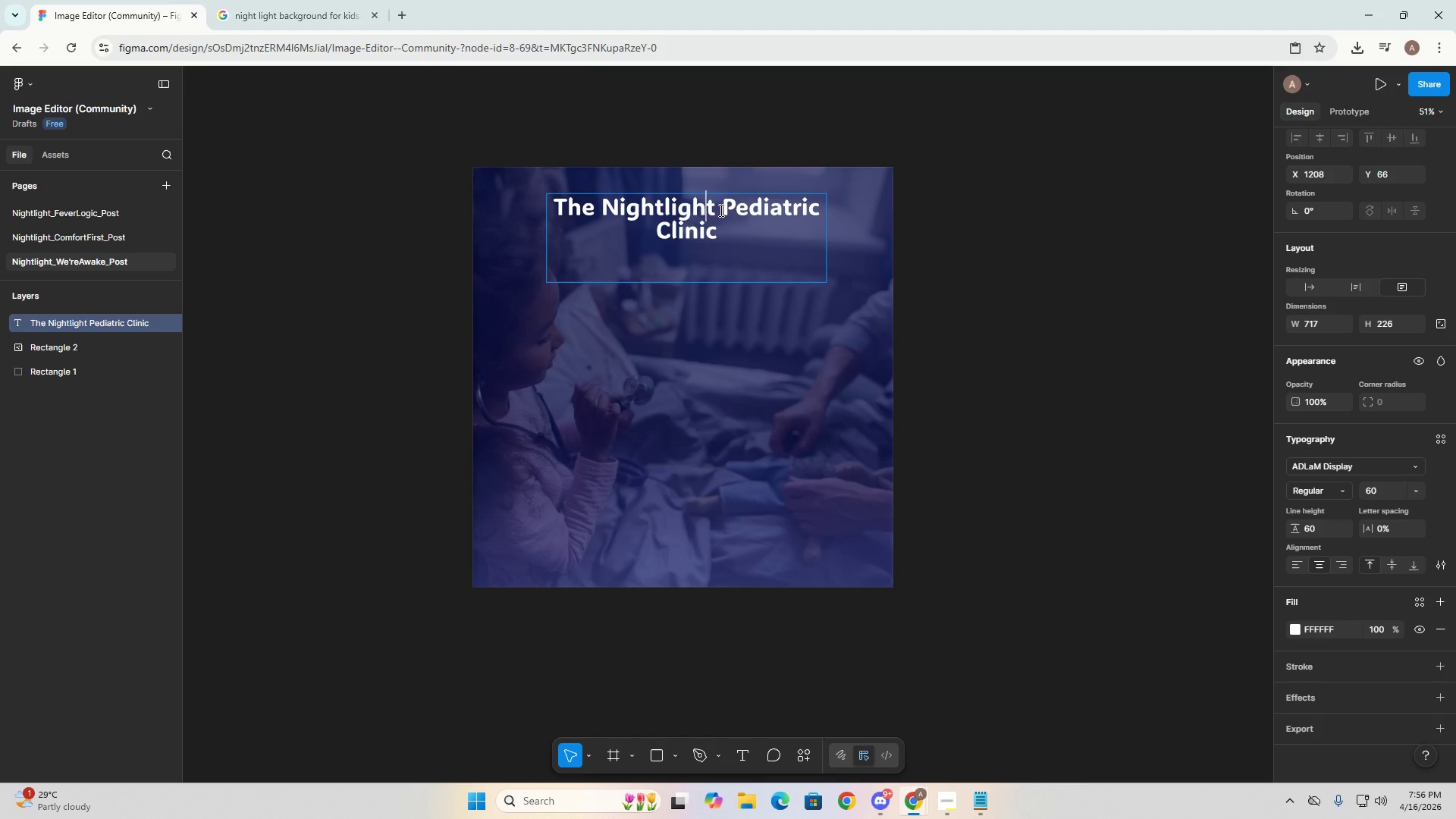 
left_click_drag(start_coordinate=[720, 209], to_coordinate=[711, 209])
 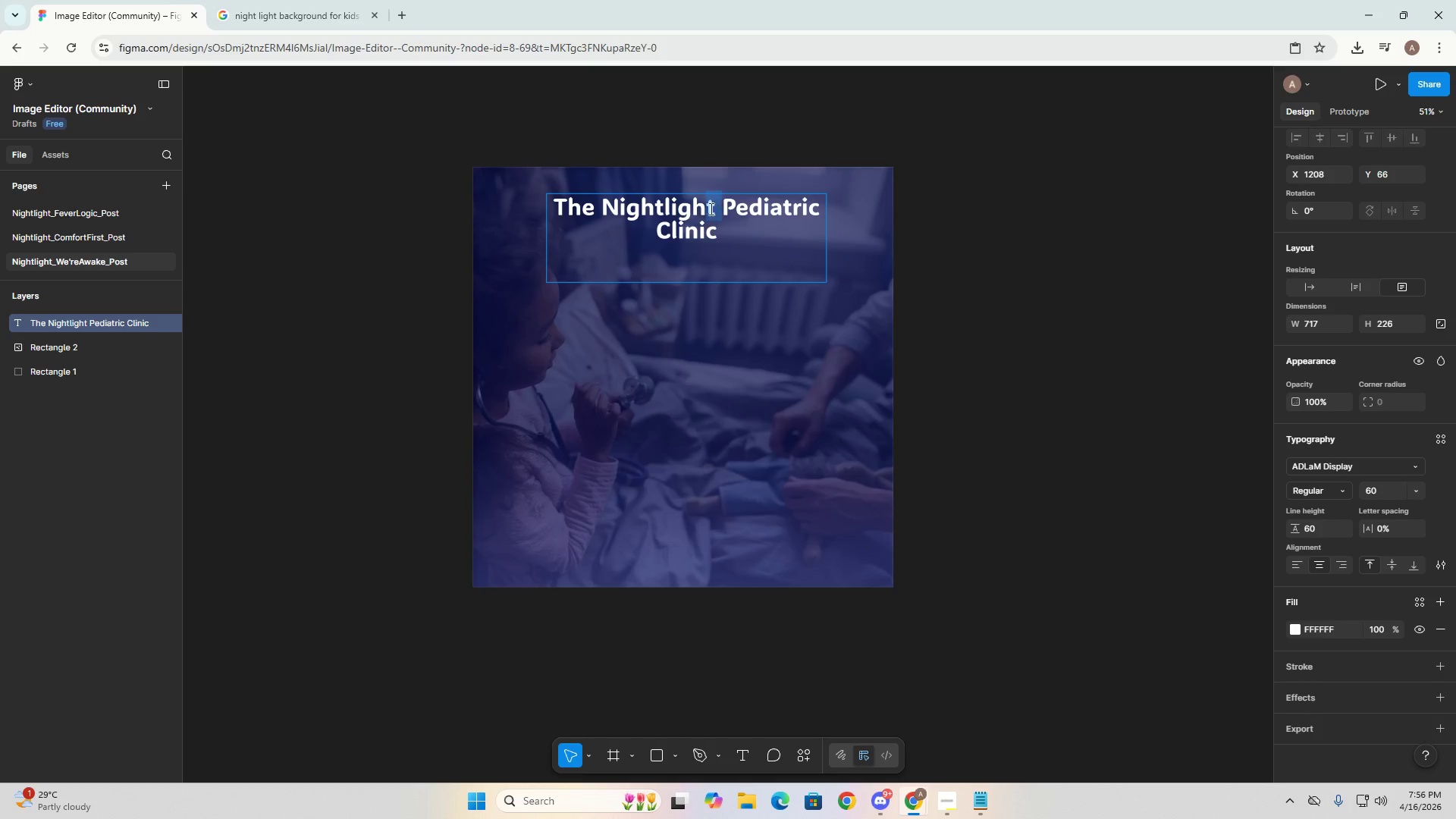 
left_click([708, 210])
 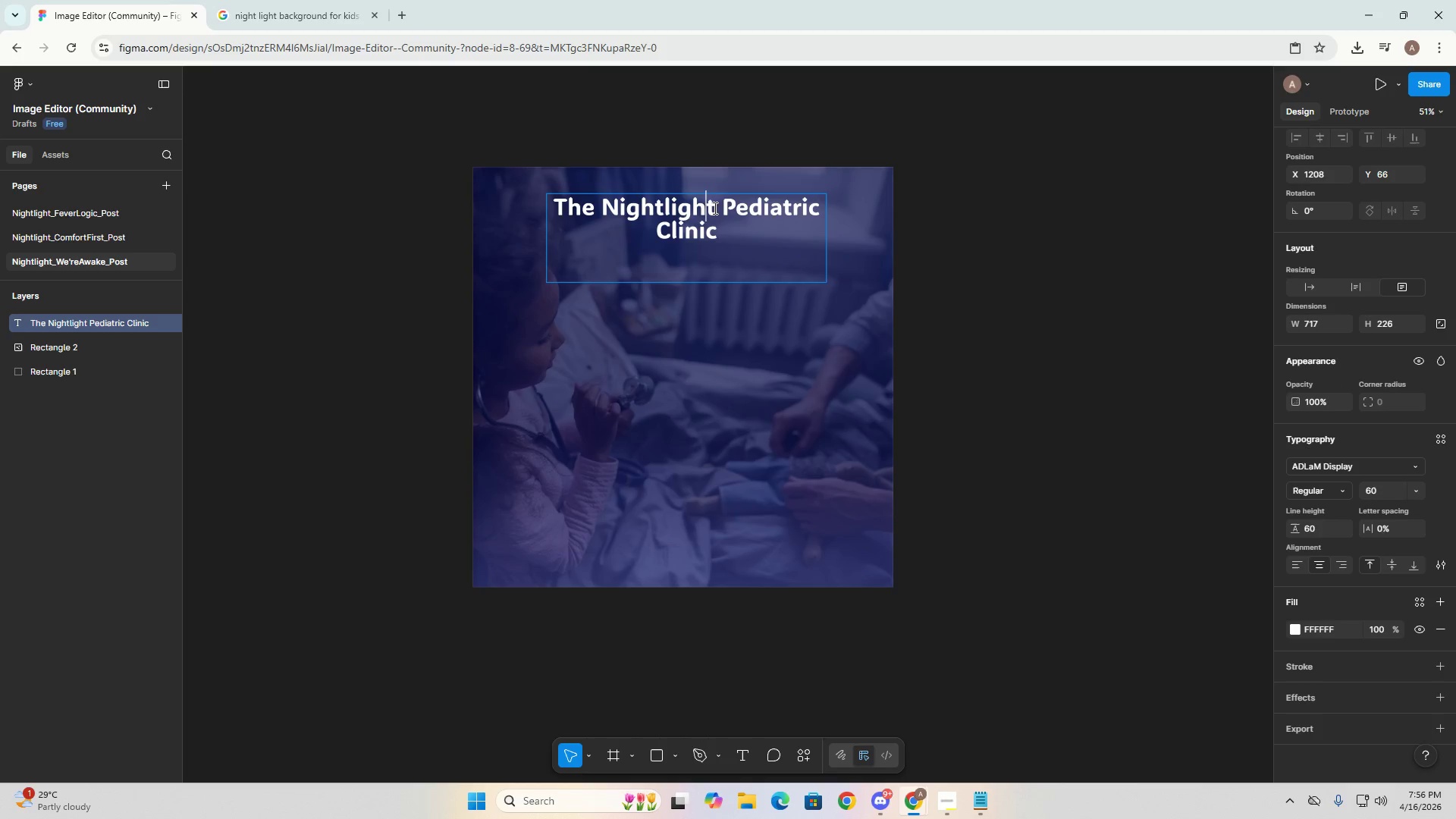 
left_click_drag(start_coordinate=[714, 208], to_coordinate=[601, 208])
 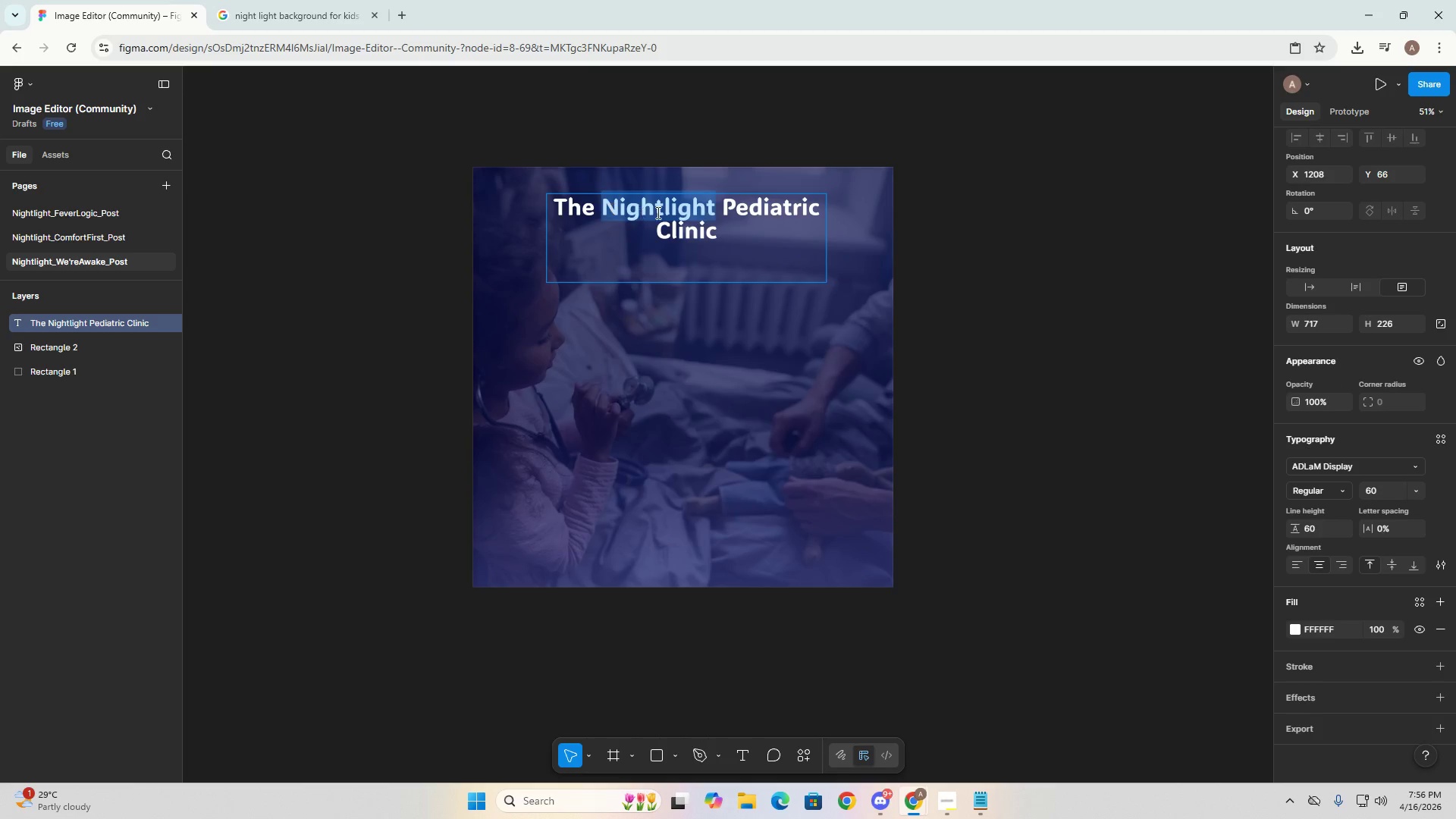 
right_click([657, 212])
 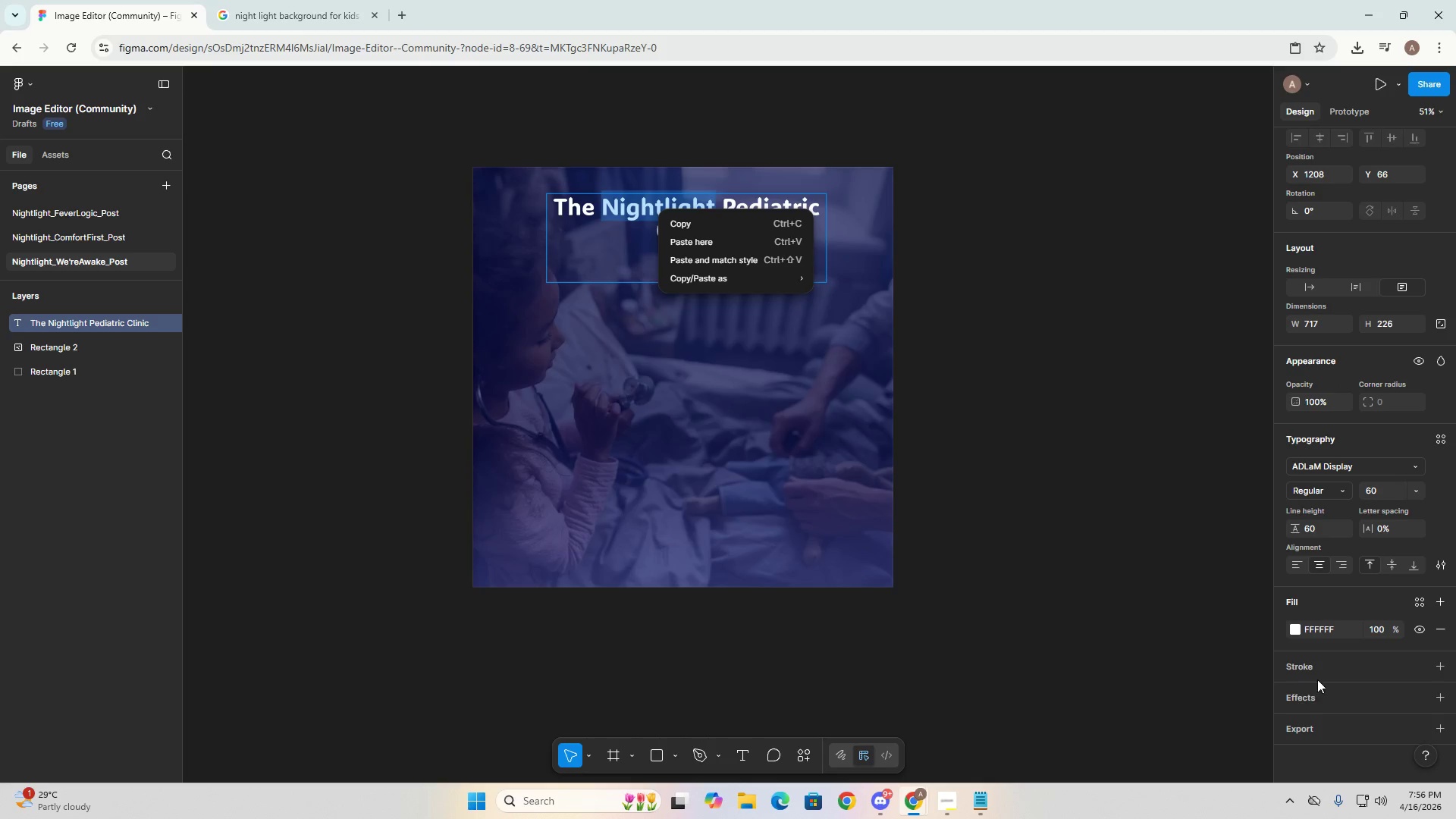 
double_click([1308, 701])
 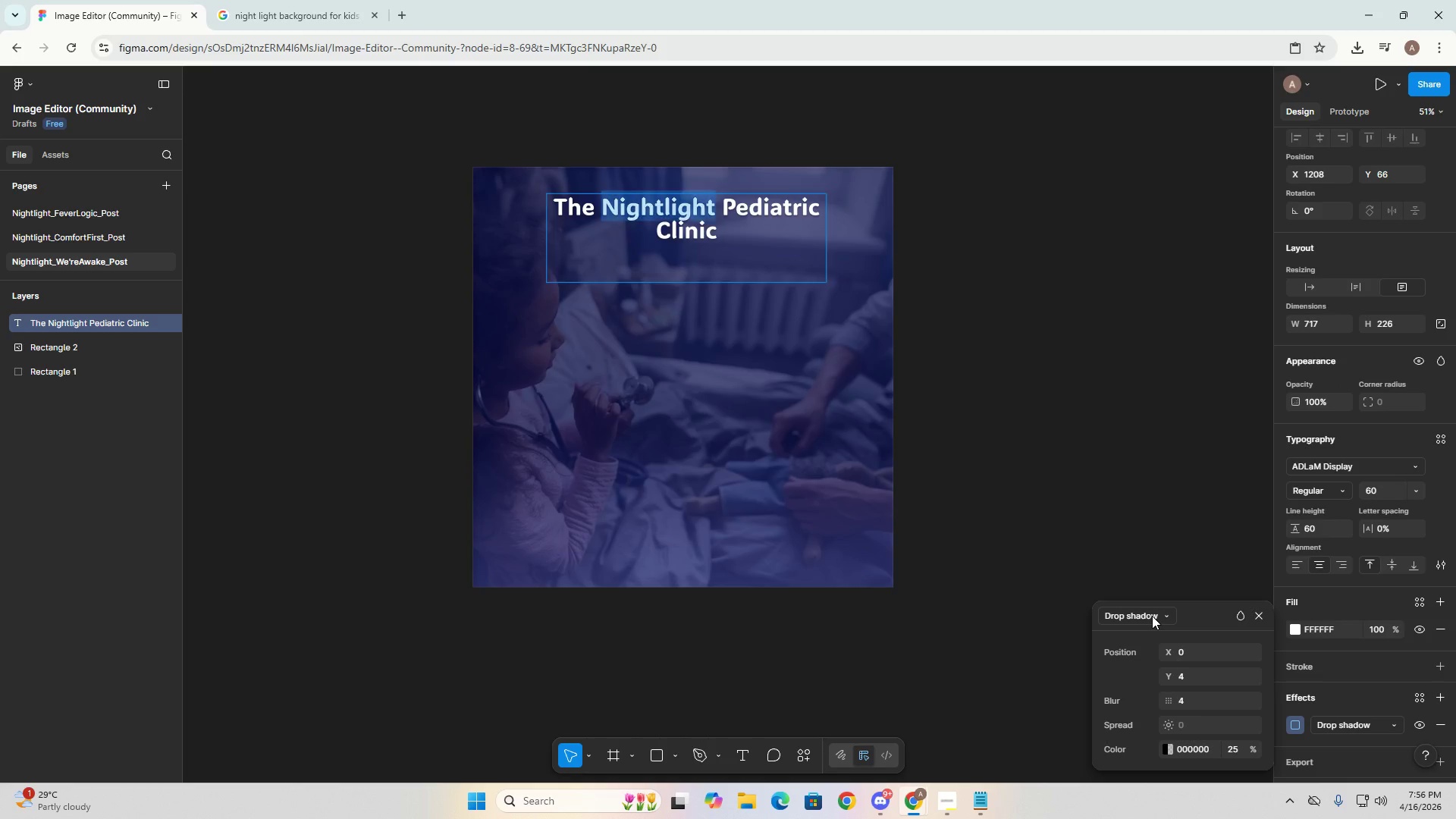 
left_click([656, 198])
 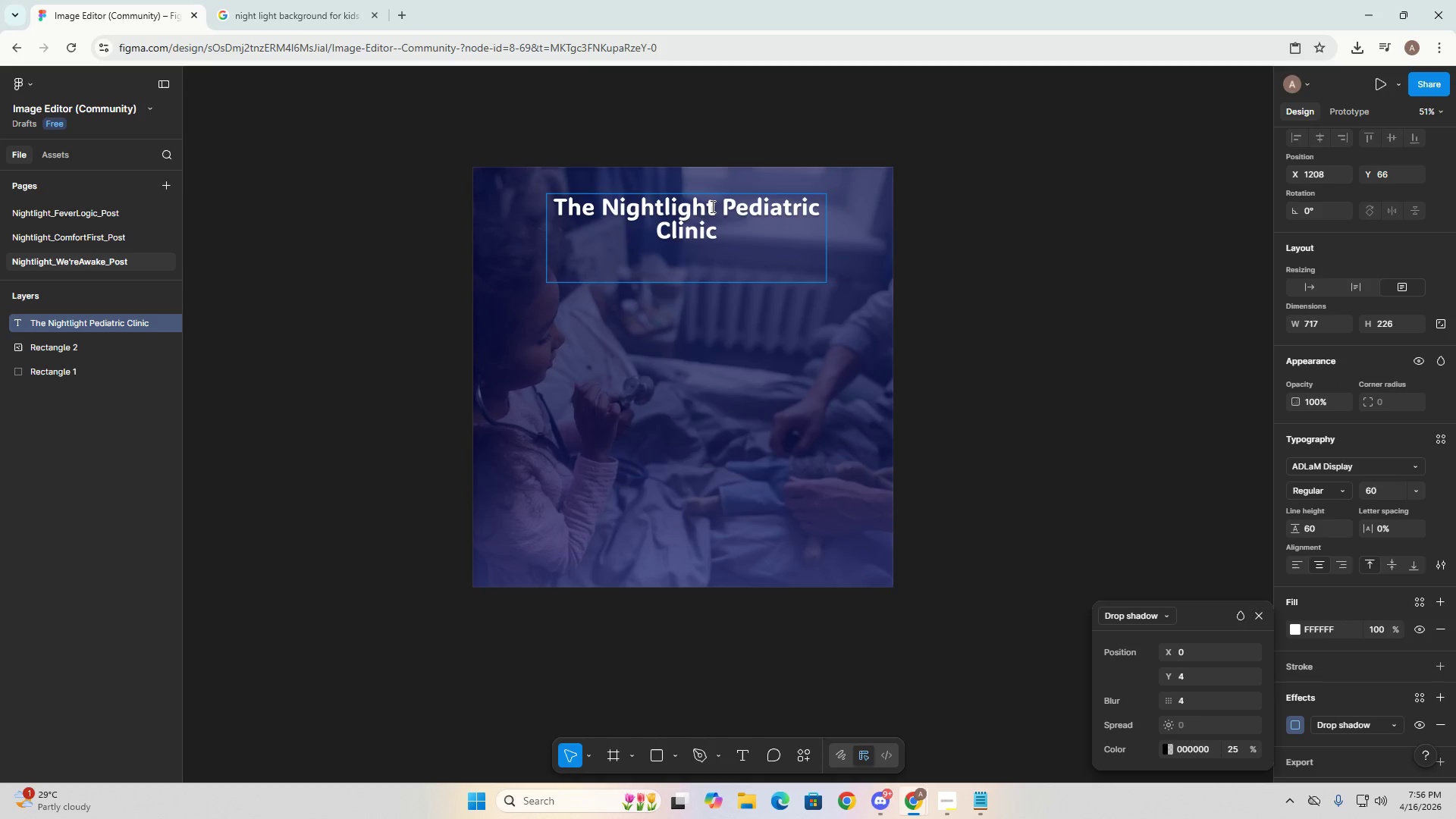 
left_click_drag(start_coordinate=[713, 206], to_coordinate=[592, 207])
 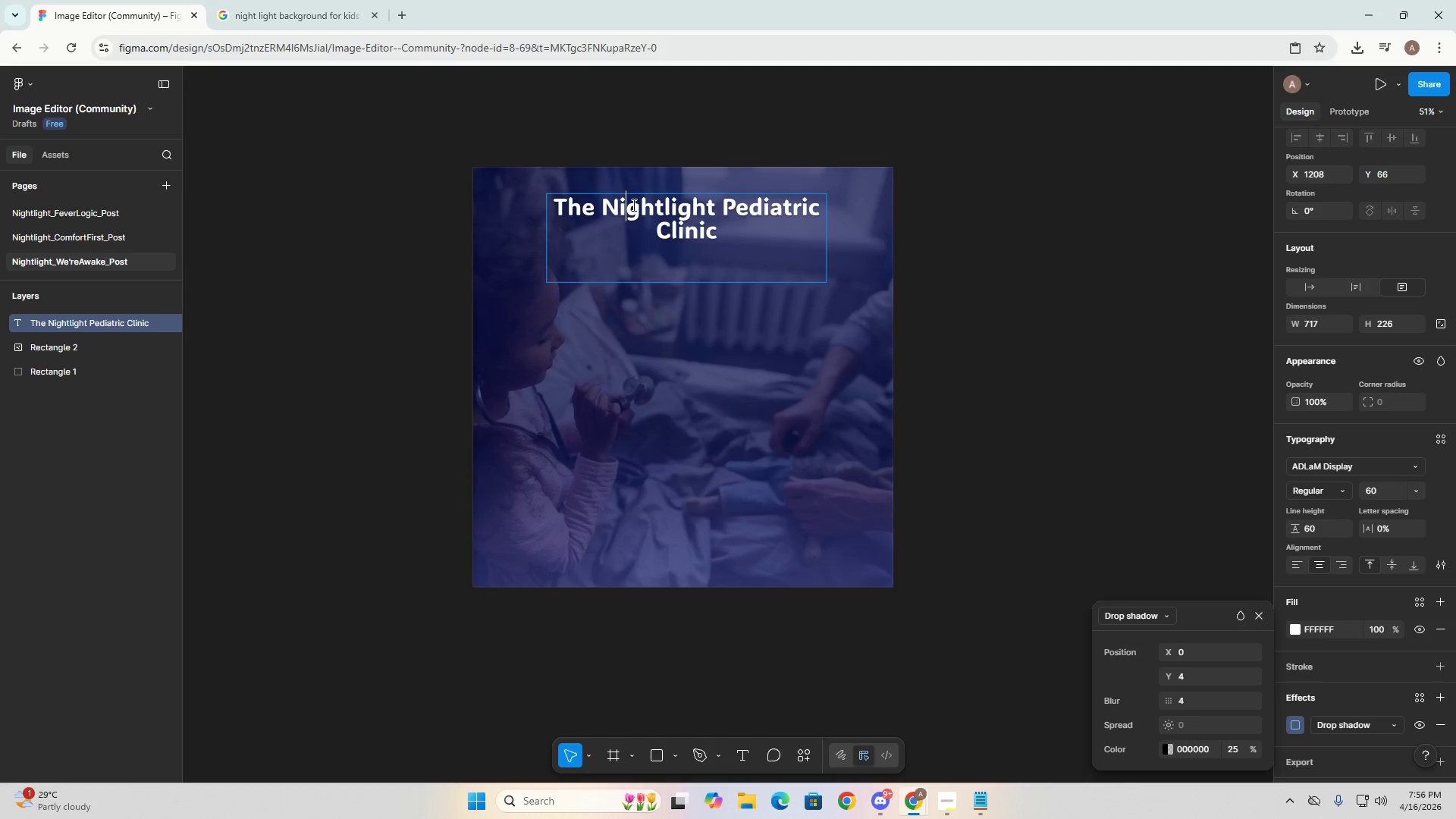 
double_click([614, 209])
 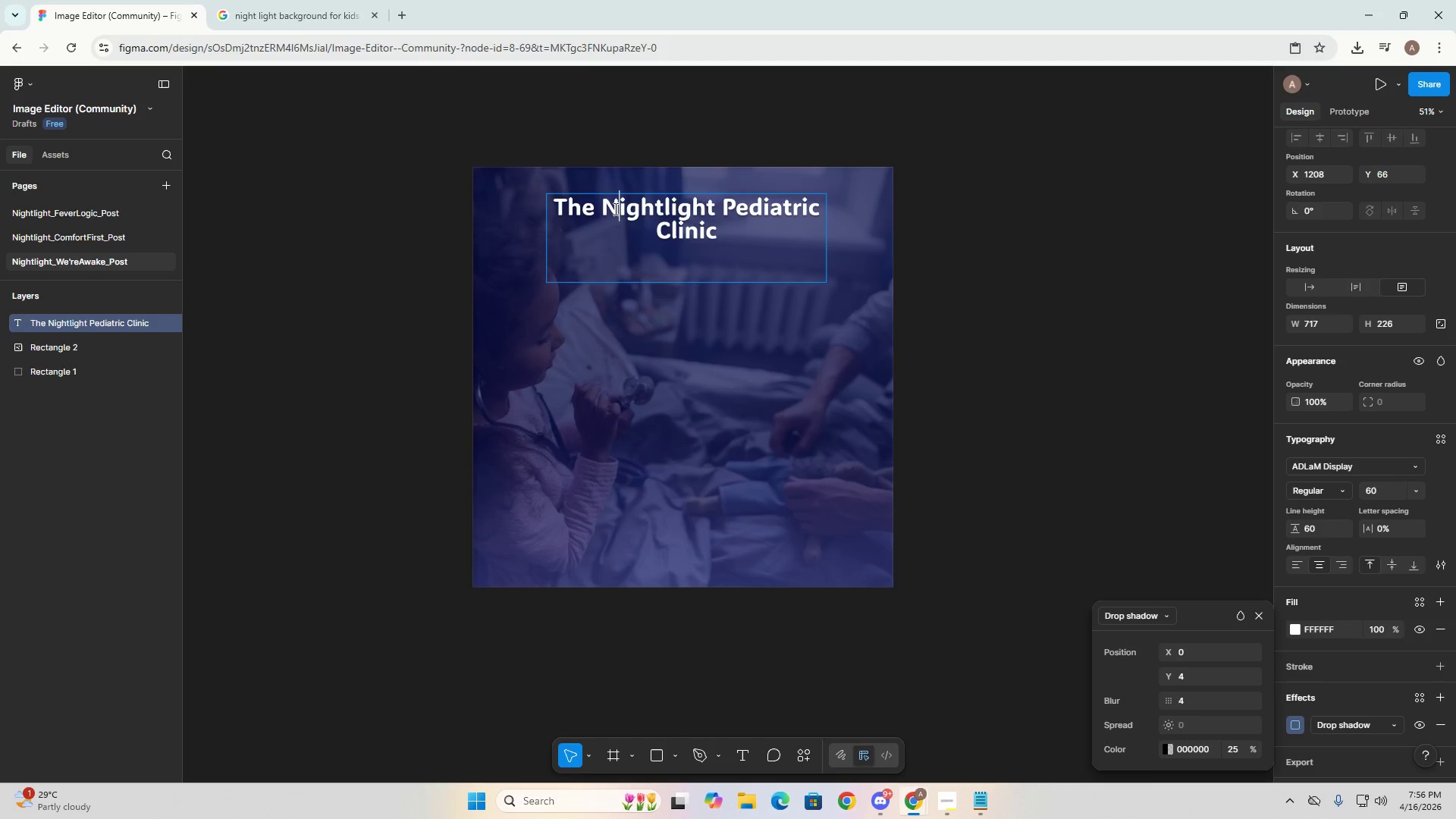 
triple_click([614, 209])
 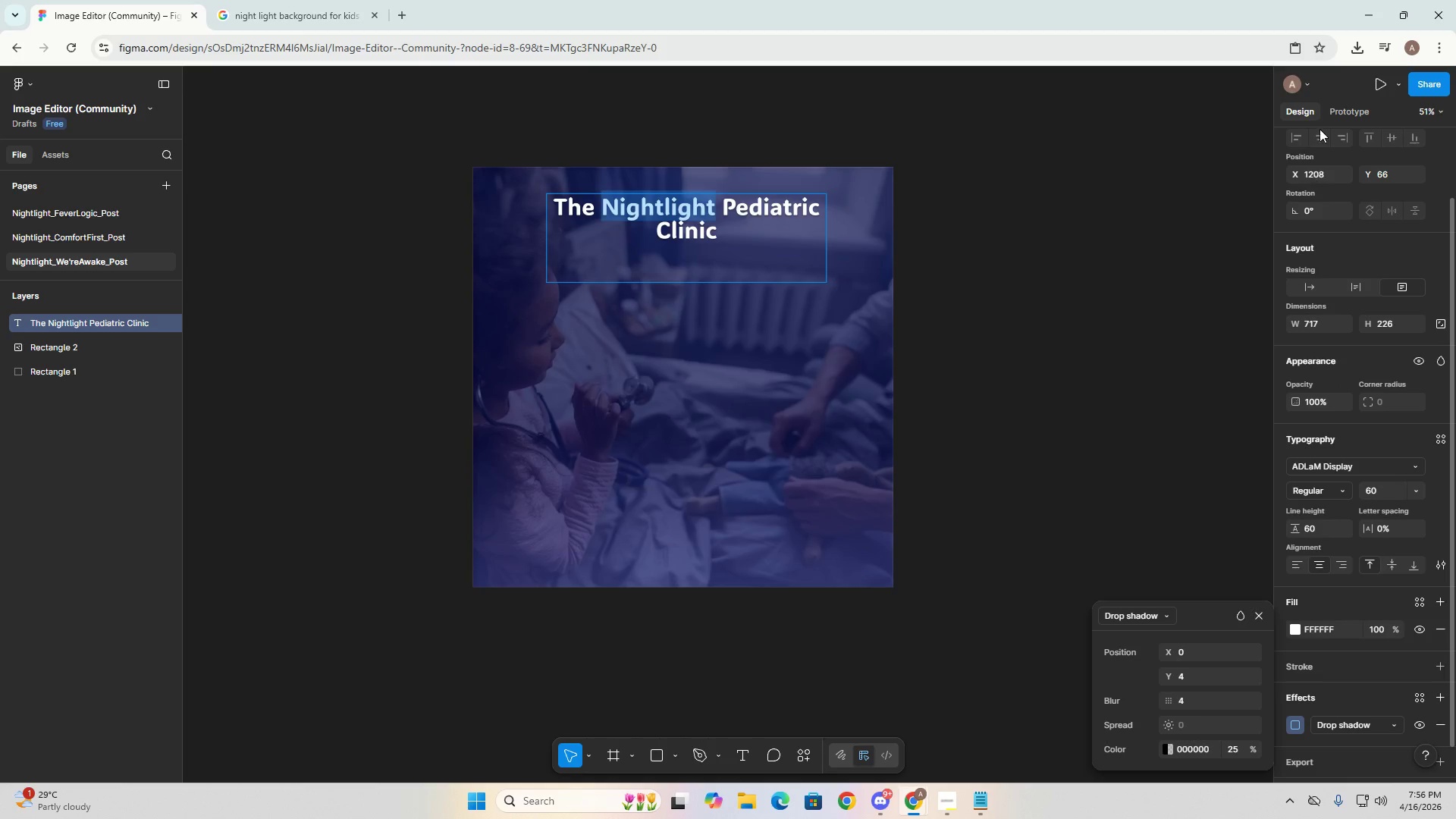 
left_click([1152, 611])
 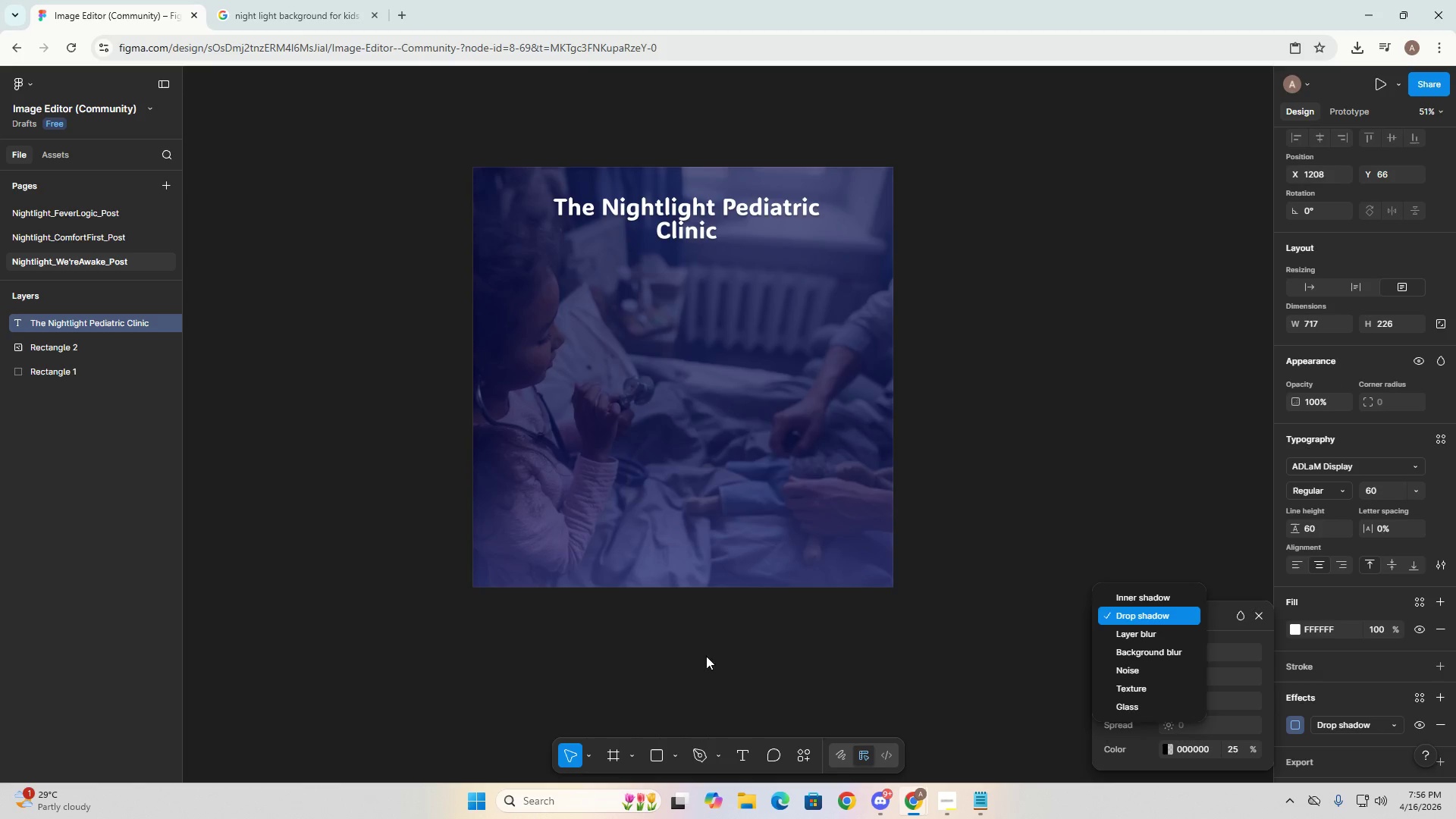 
wait(6.03)
 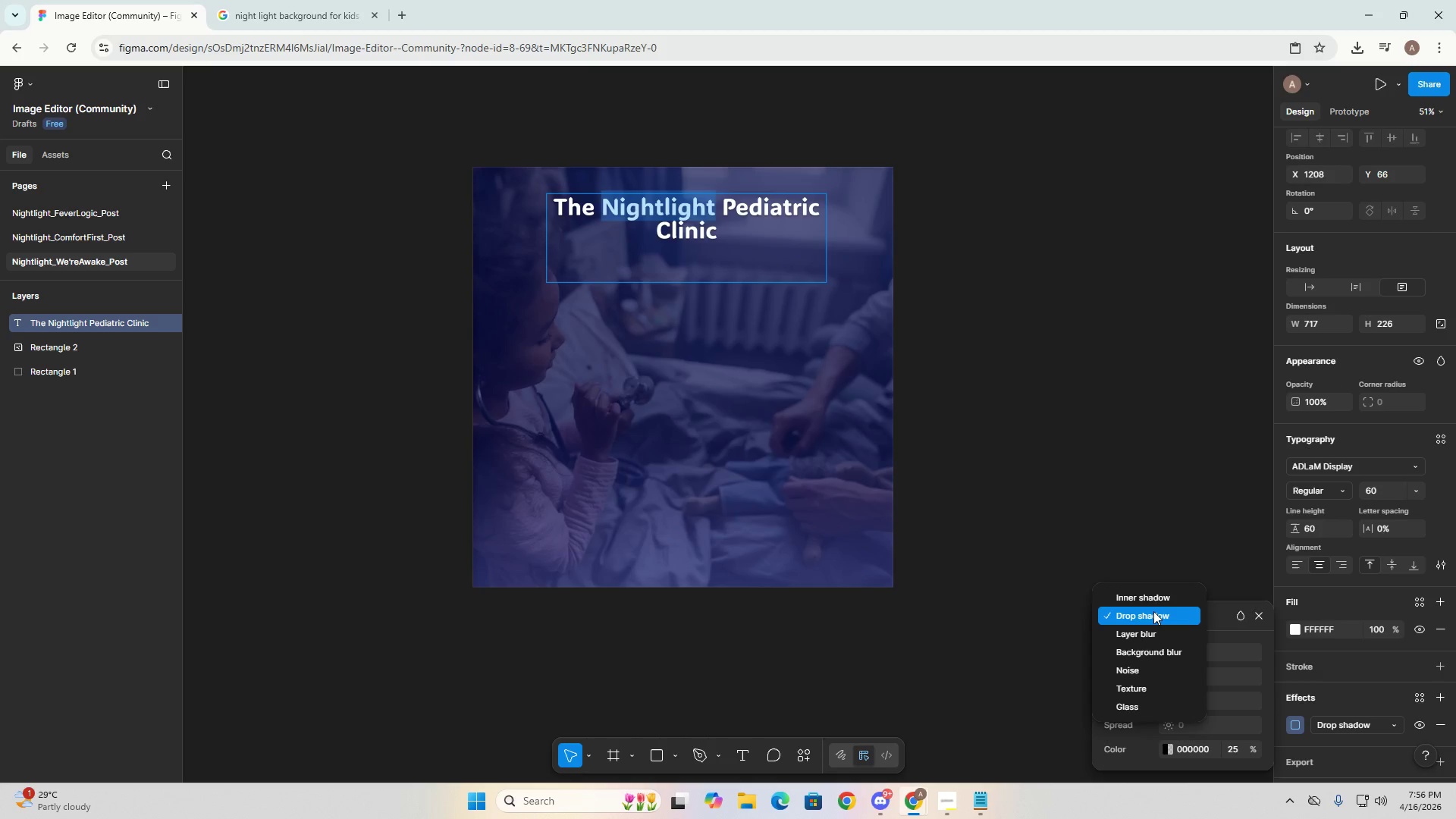 
left_click([694, 655])
 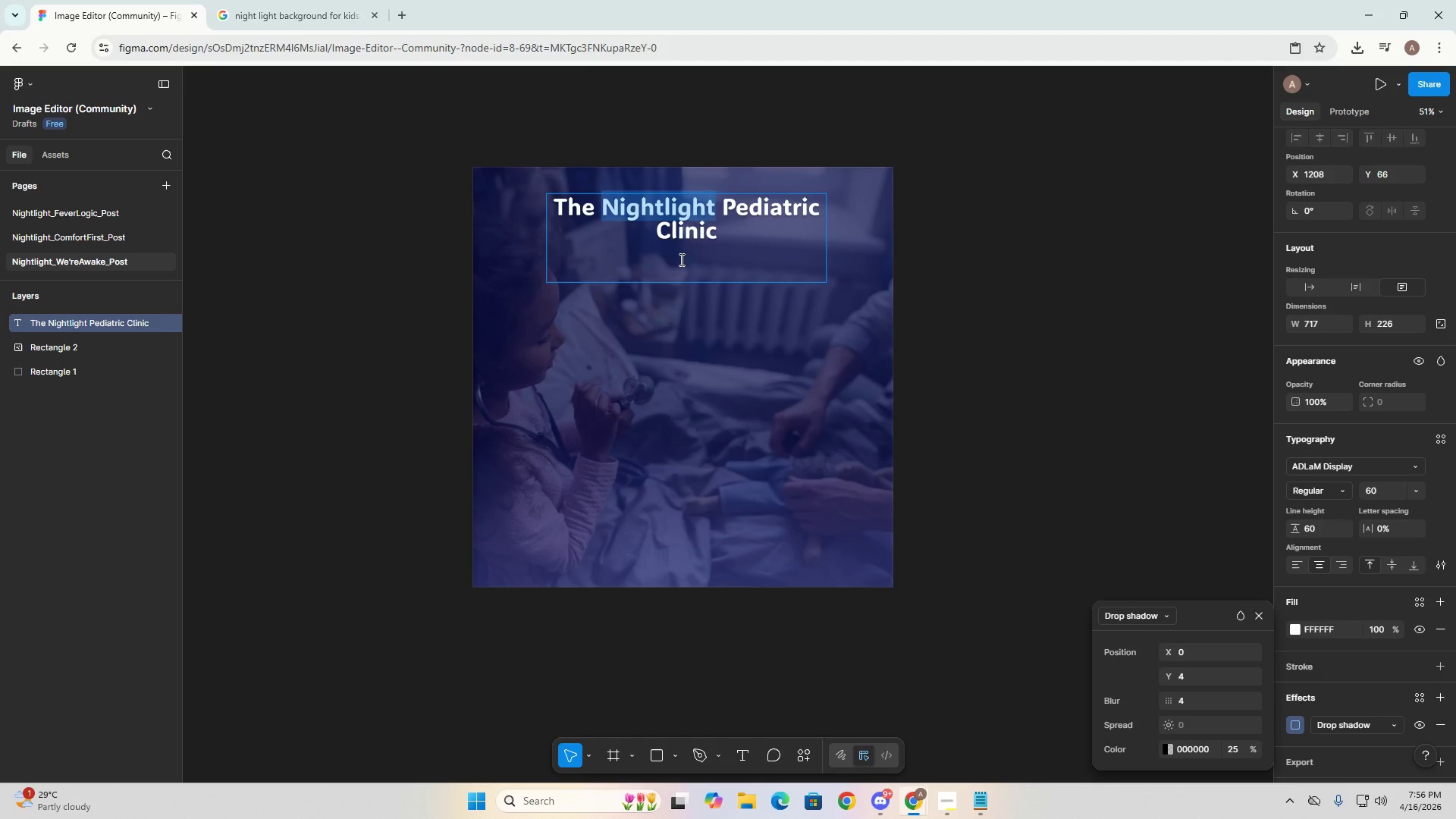 
left_click([669, 221])
 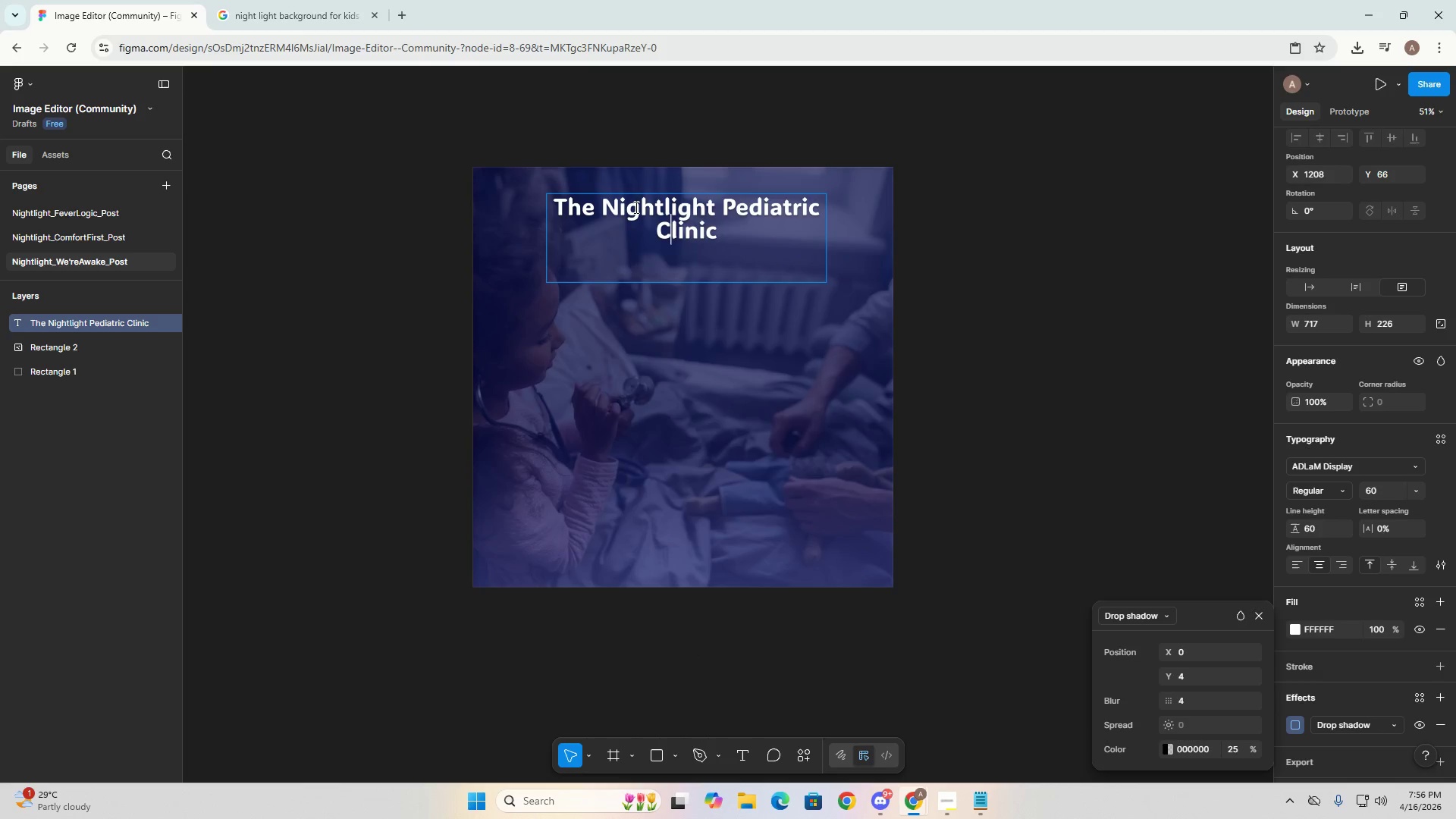 
triple_click([635, 206])
 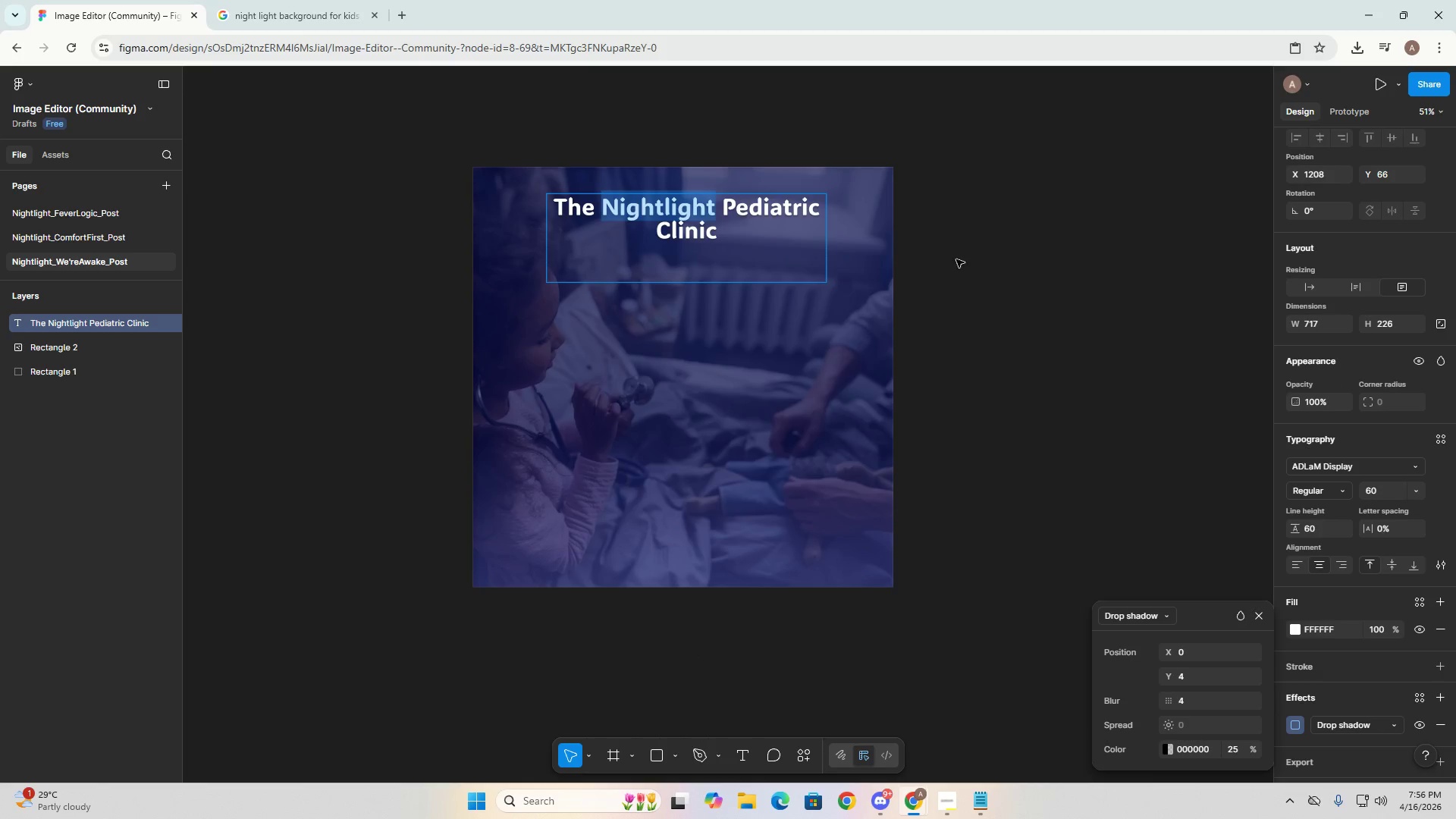 
left_click([980, 246])
 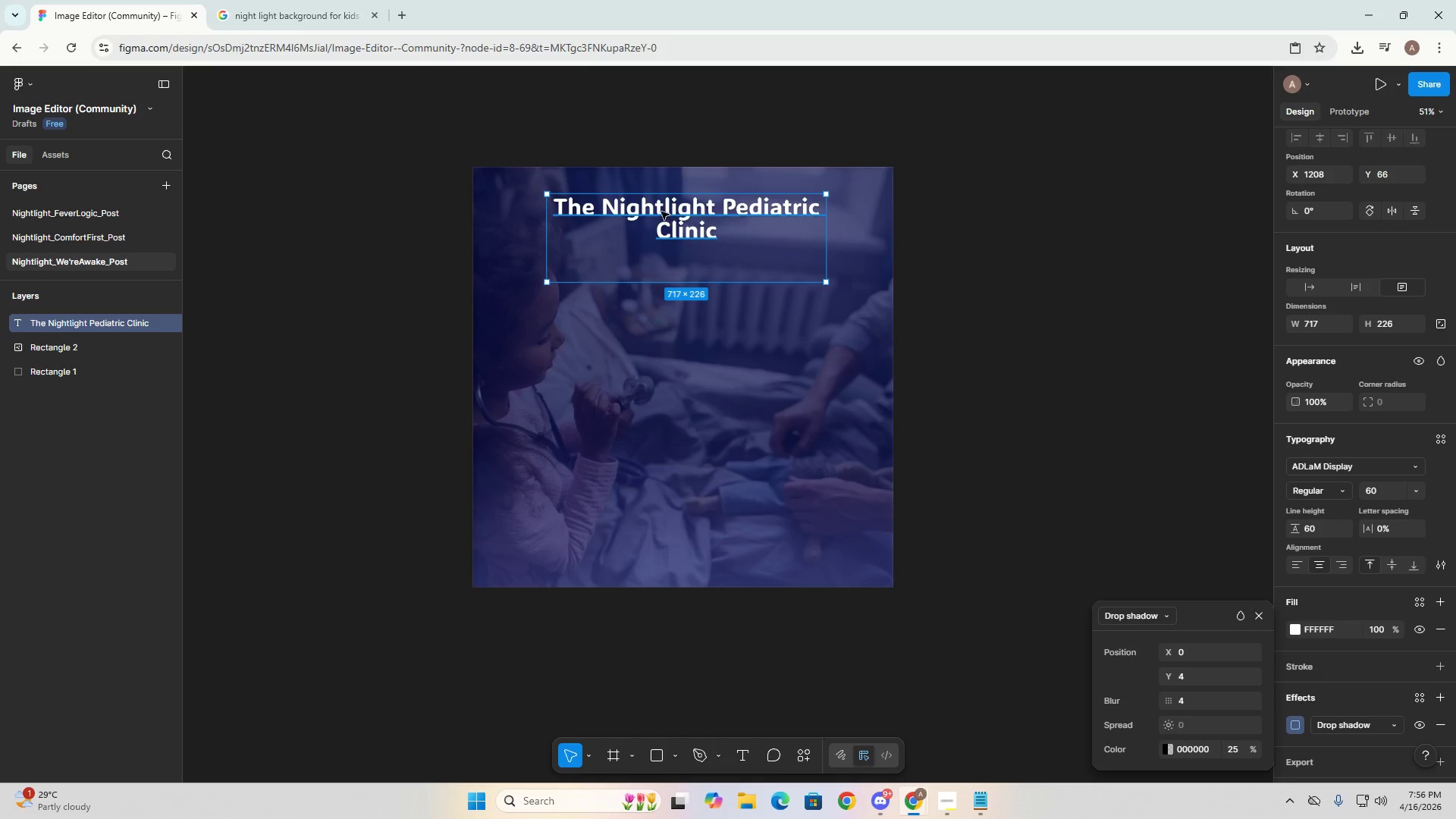 
double_click([656, 207])
 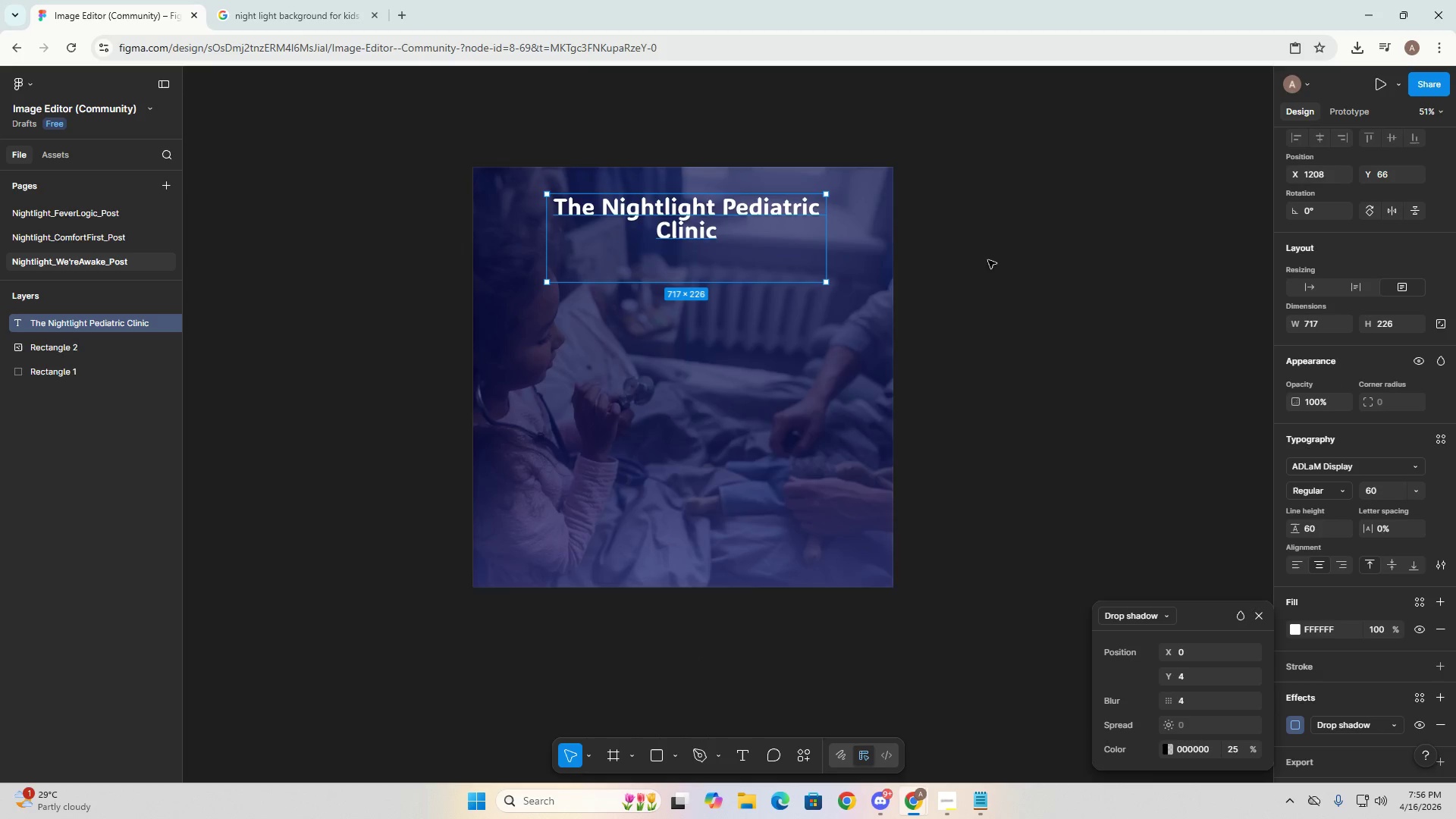 
double_click([639, 206])
 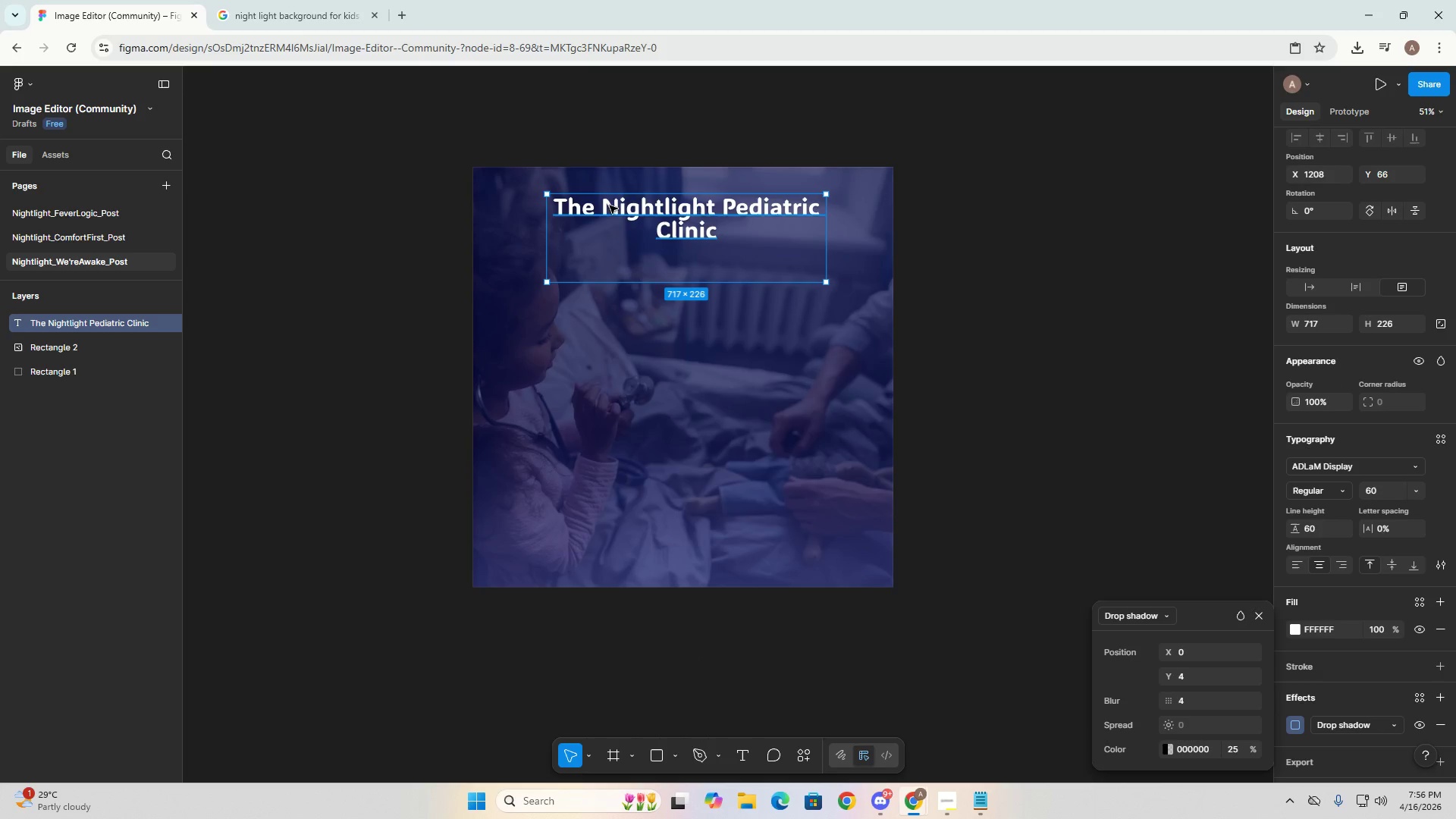 
triple_click([597, 205])
 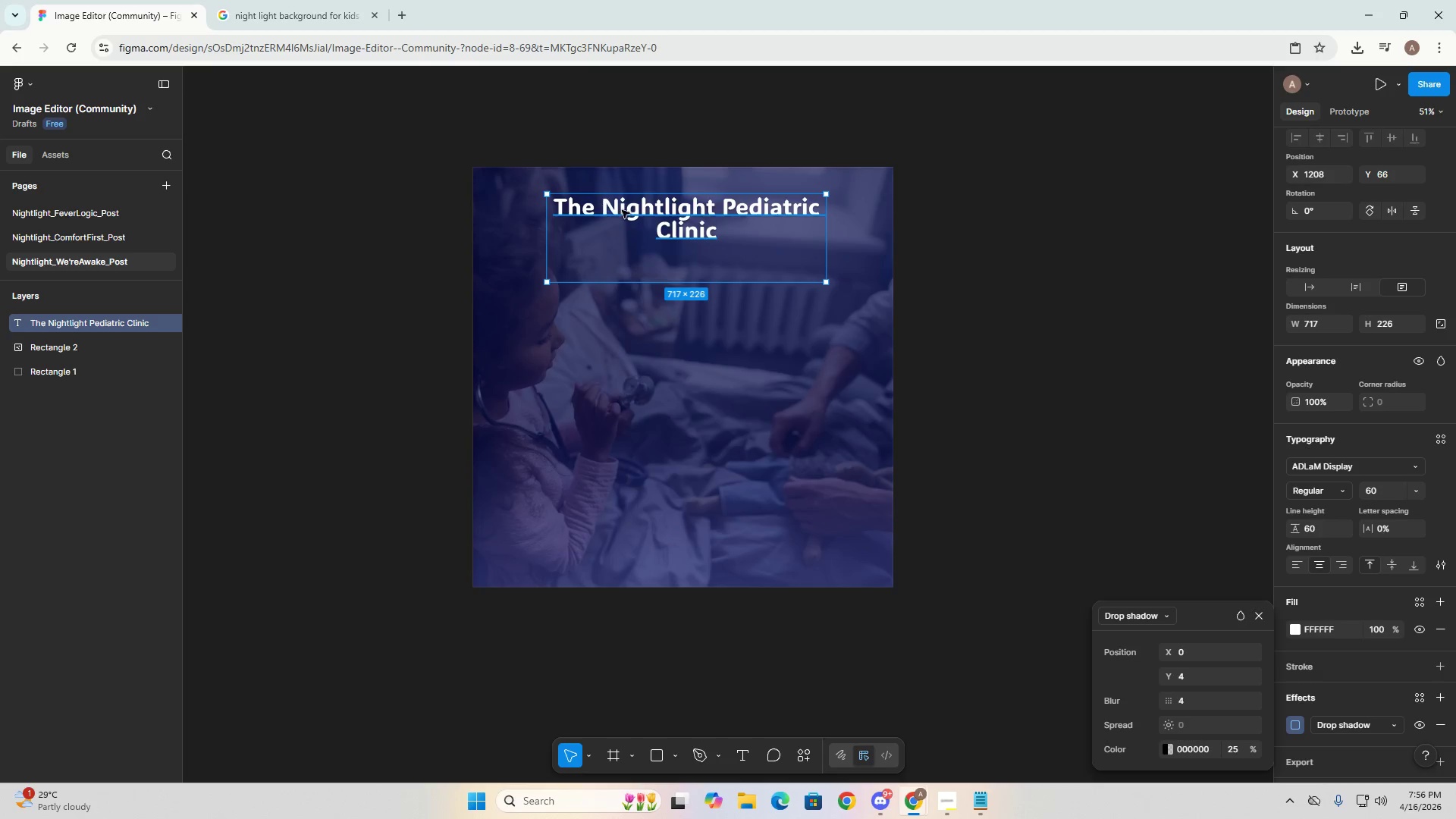 
triple_click([623, 211])
 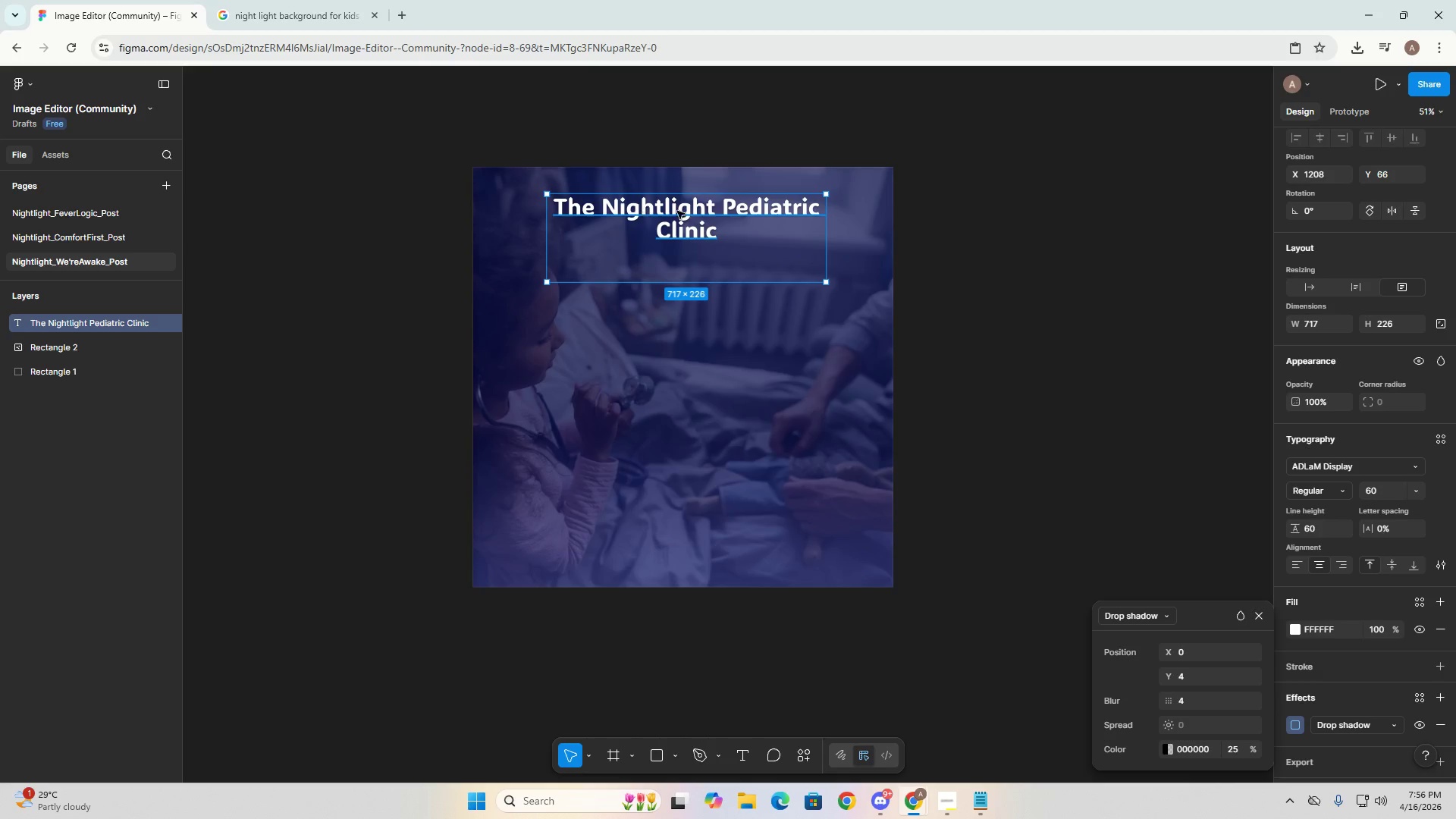 
triple_click([685, 211])
 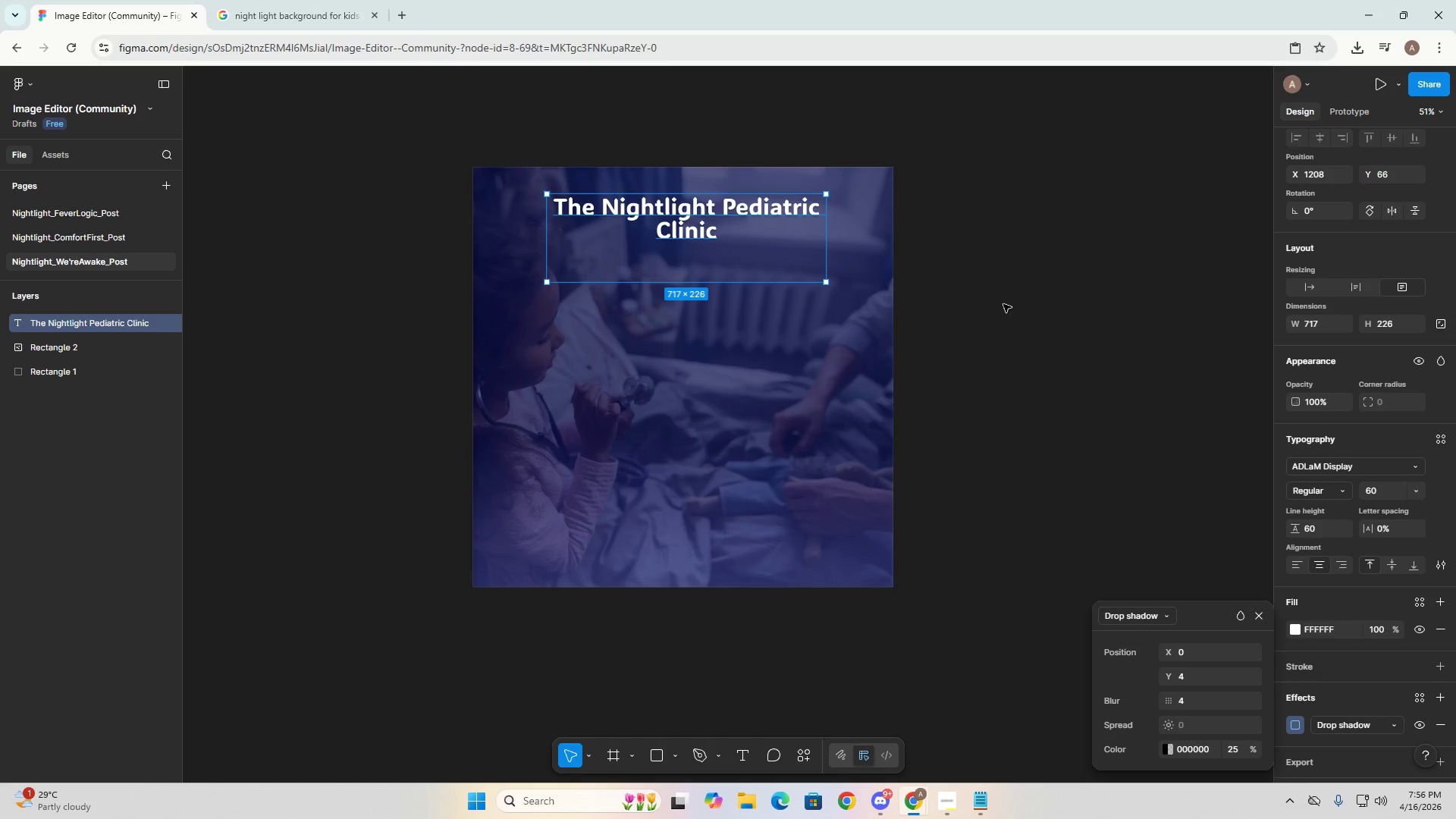 
key(Escape)
 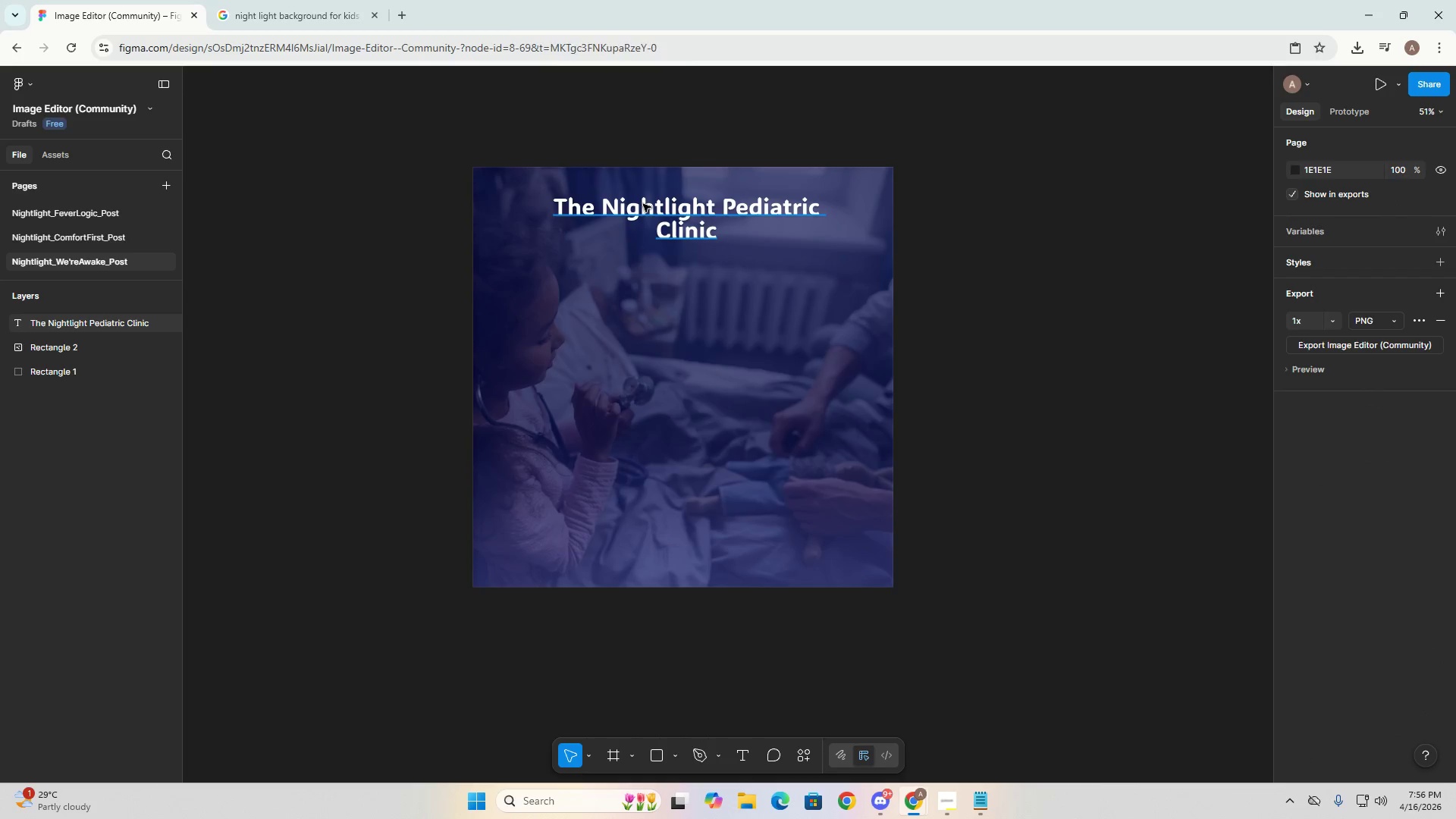 
double_click([664, 208])
 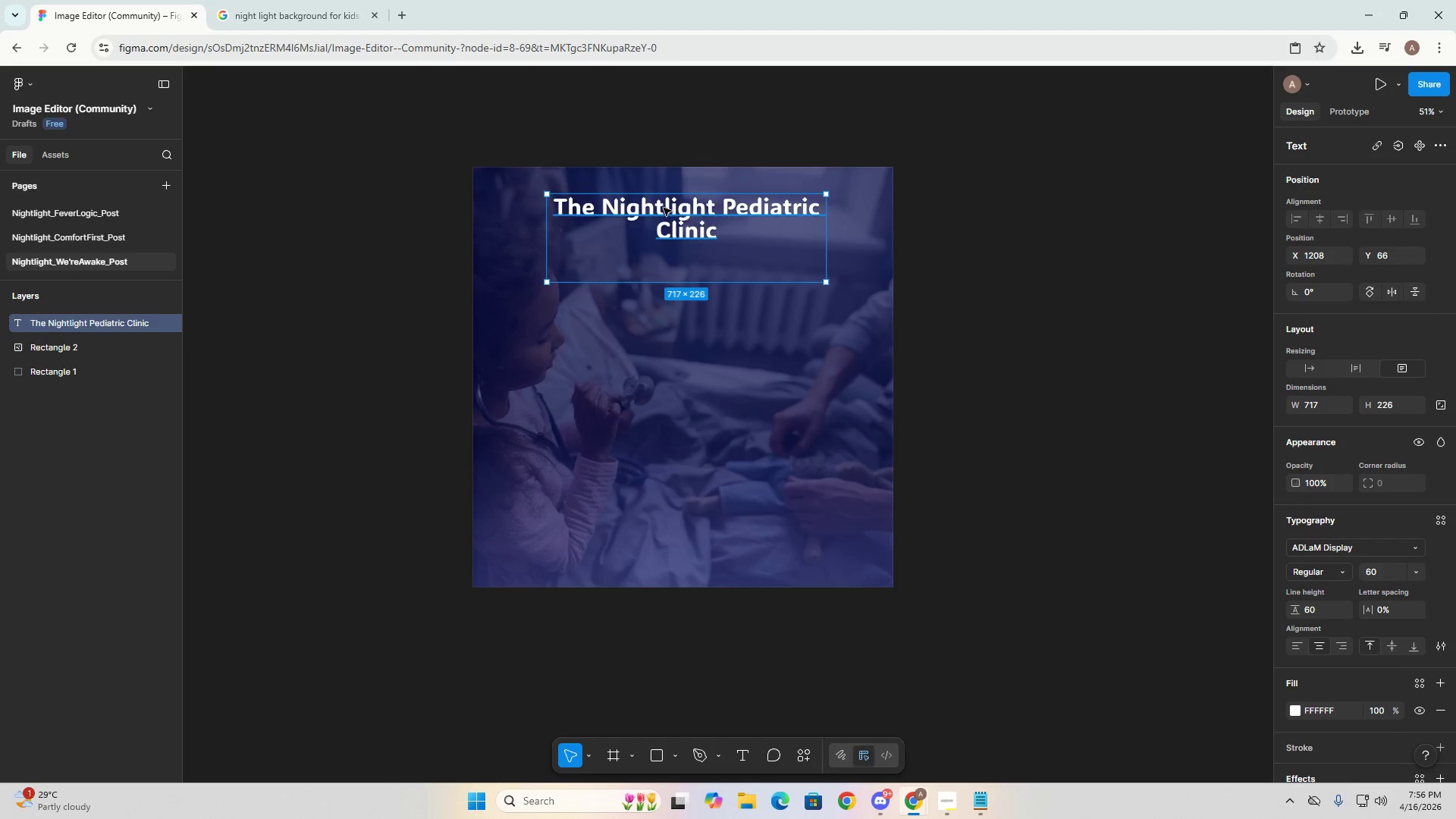 
triple_click([664, 208])
 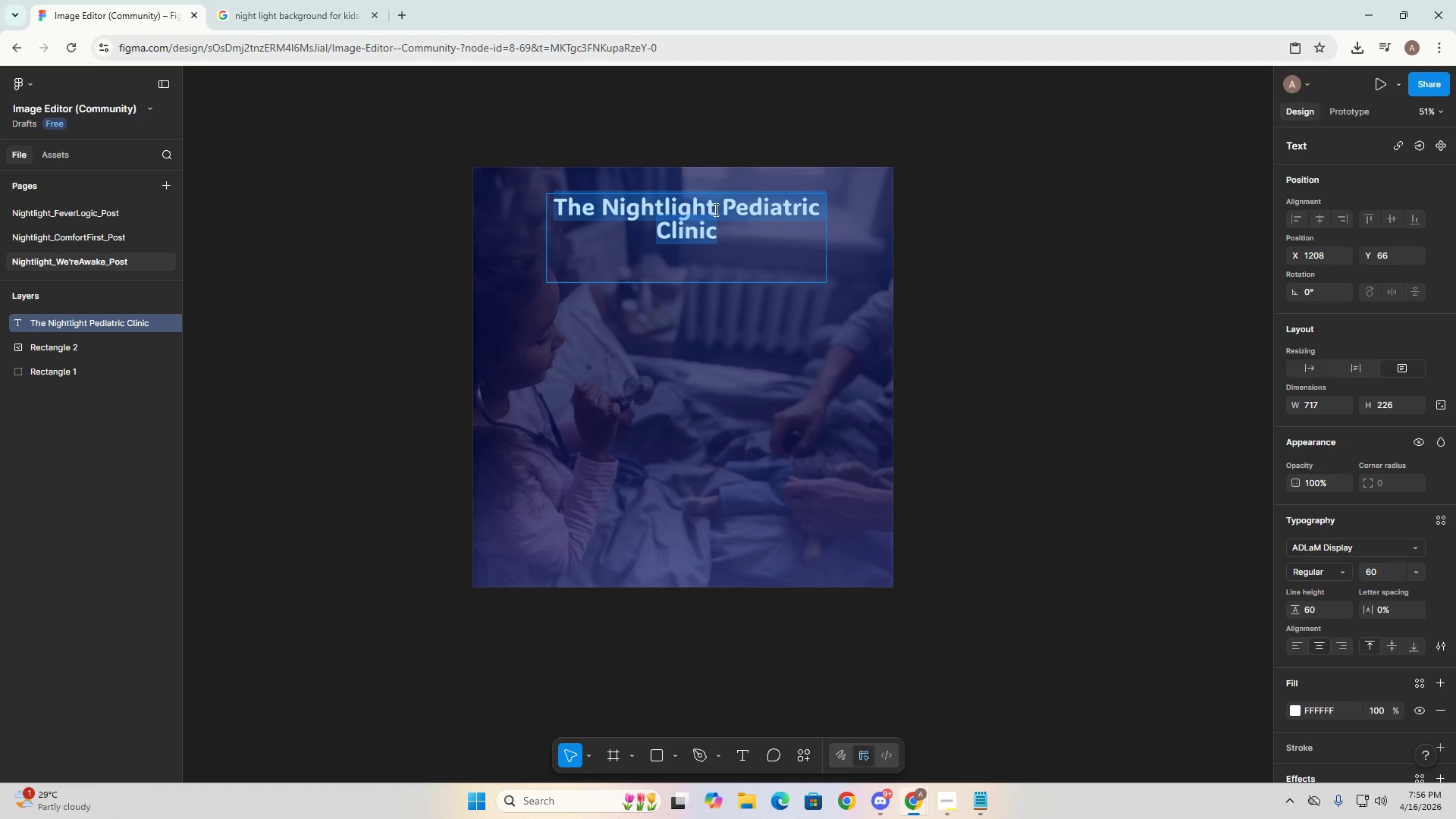 
left_click([713, 209])
 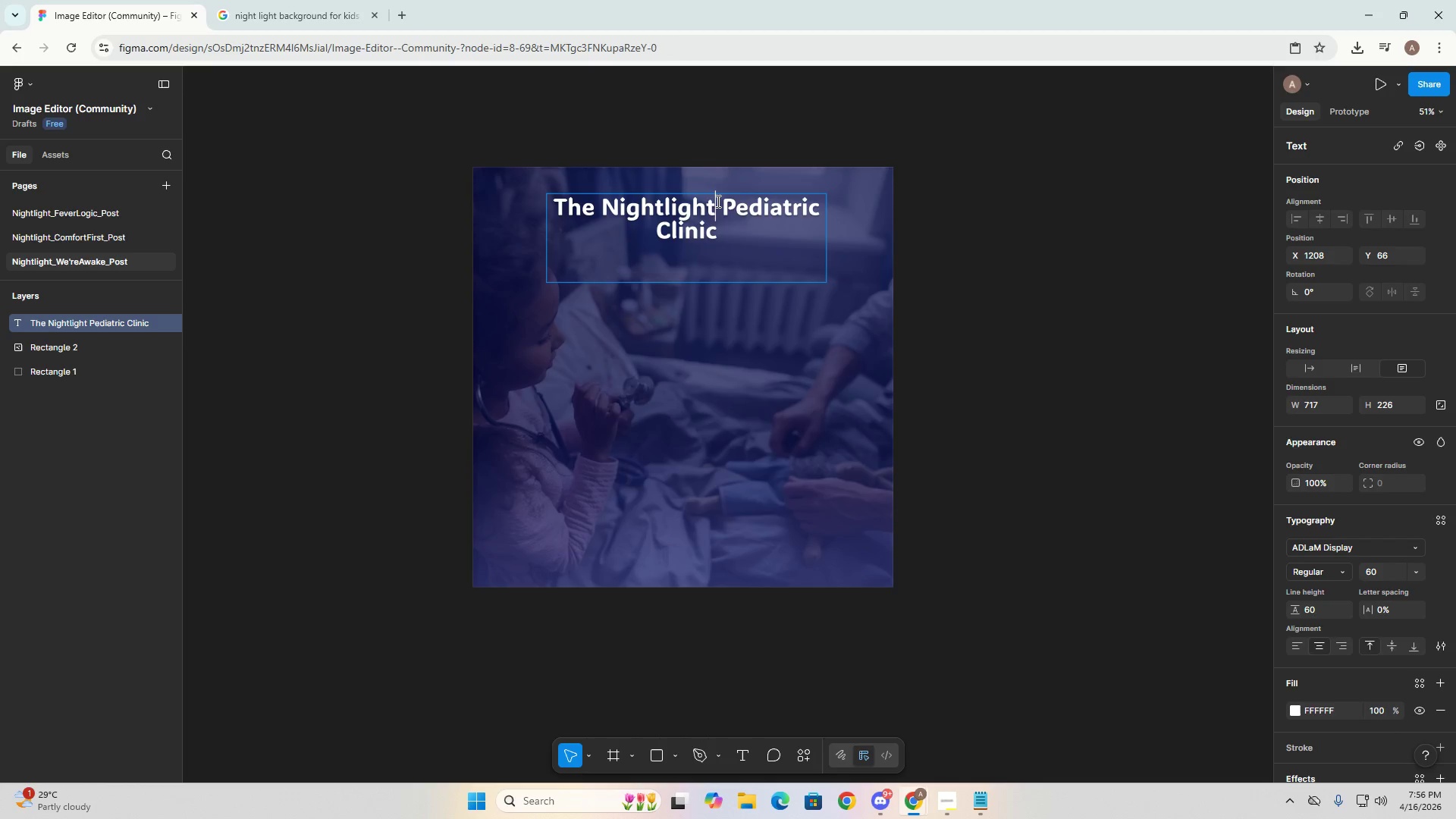 
left_click_drag(start_coordinate=[717, 201], to_coordinate=[602, 202])
 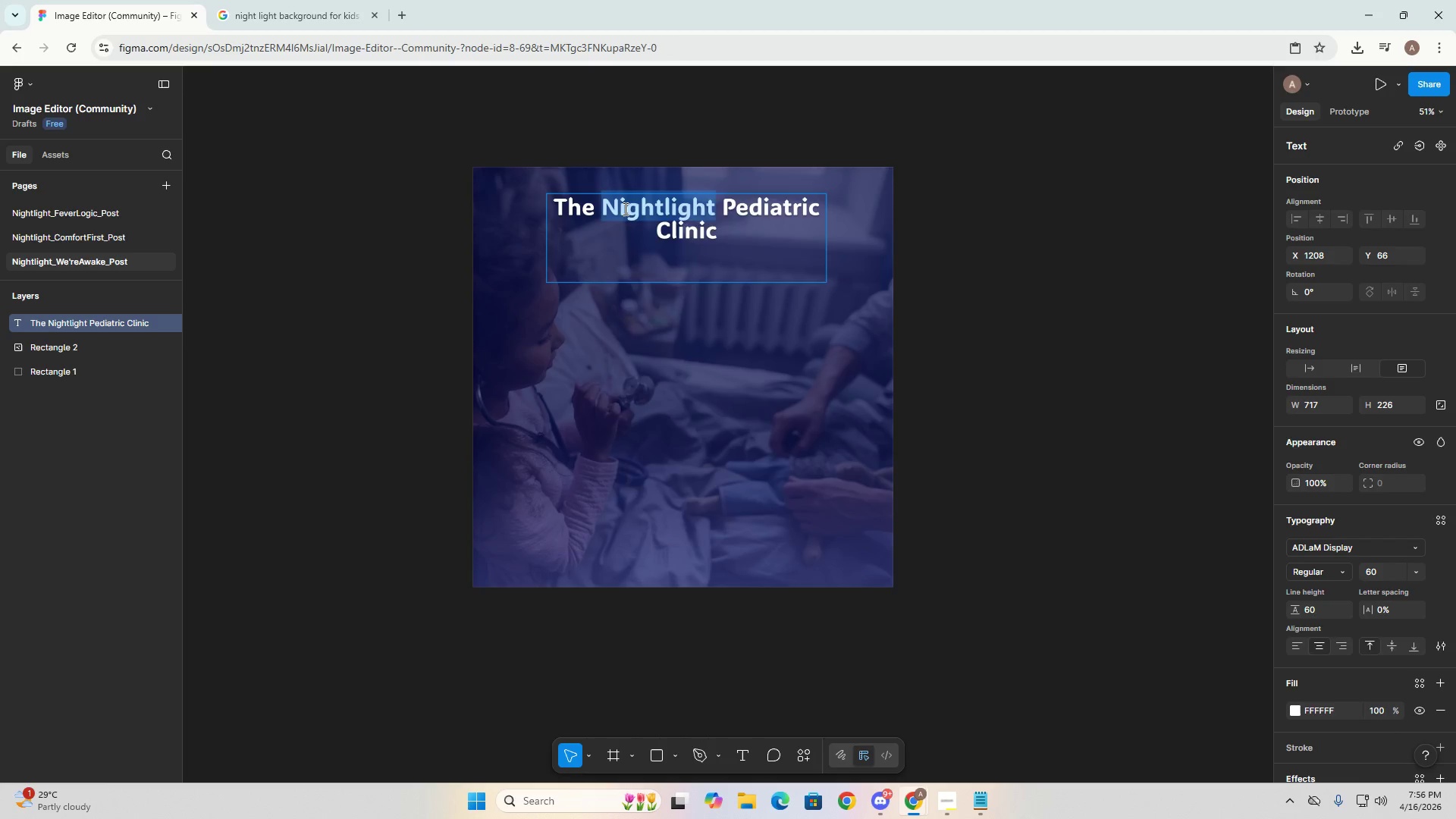 
right_click([624, 209])
 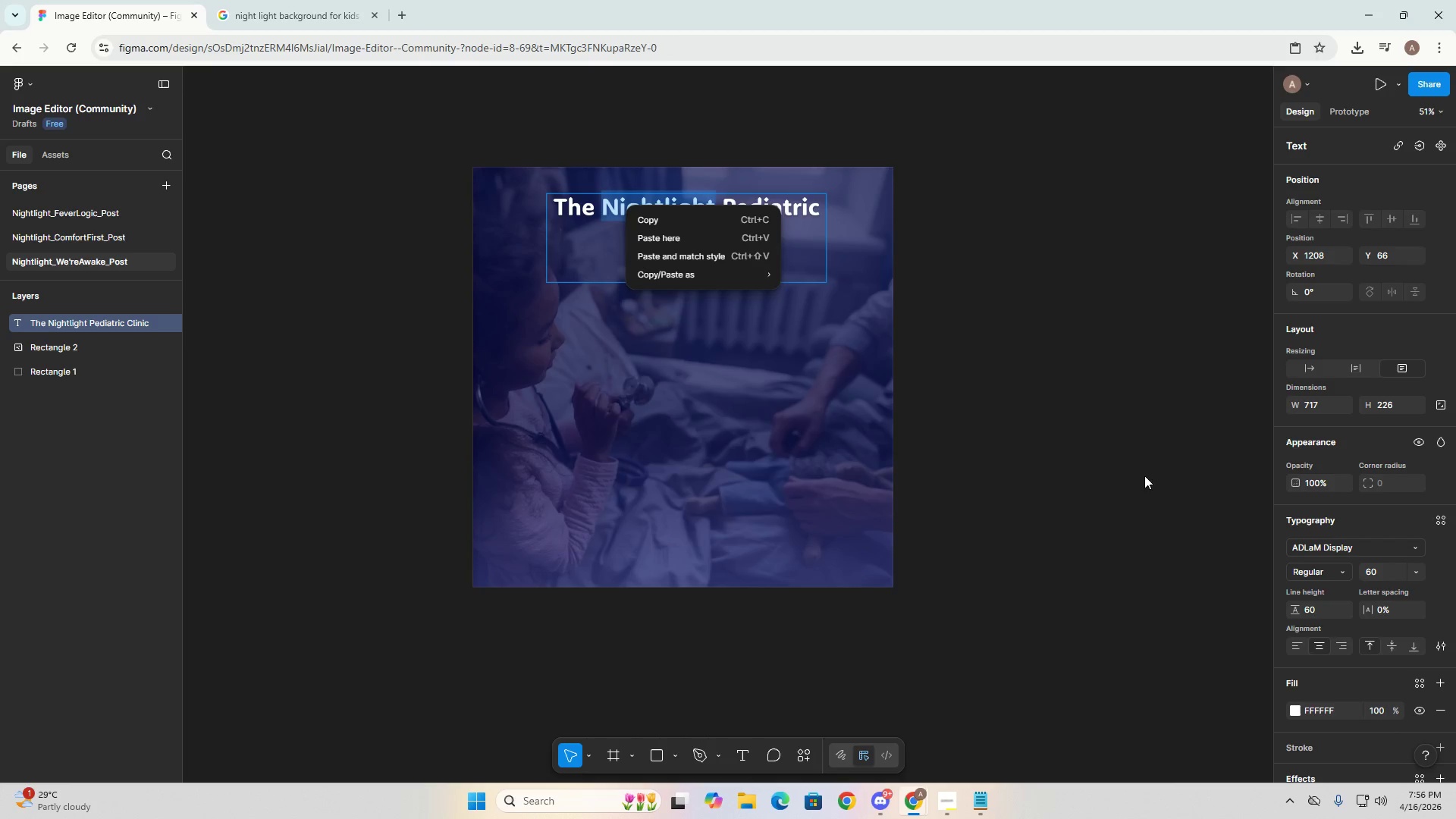 
left_click([1147, 396])
 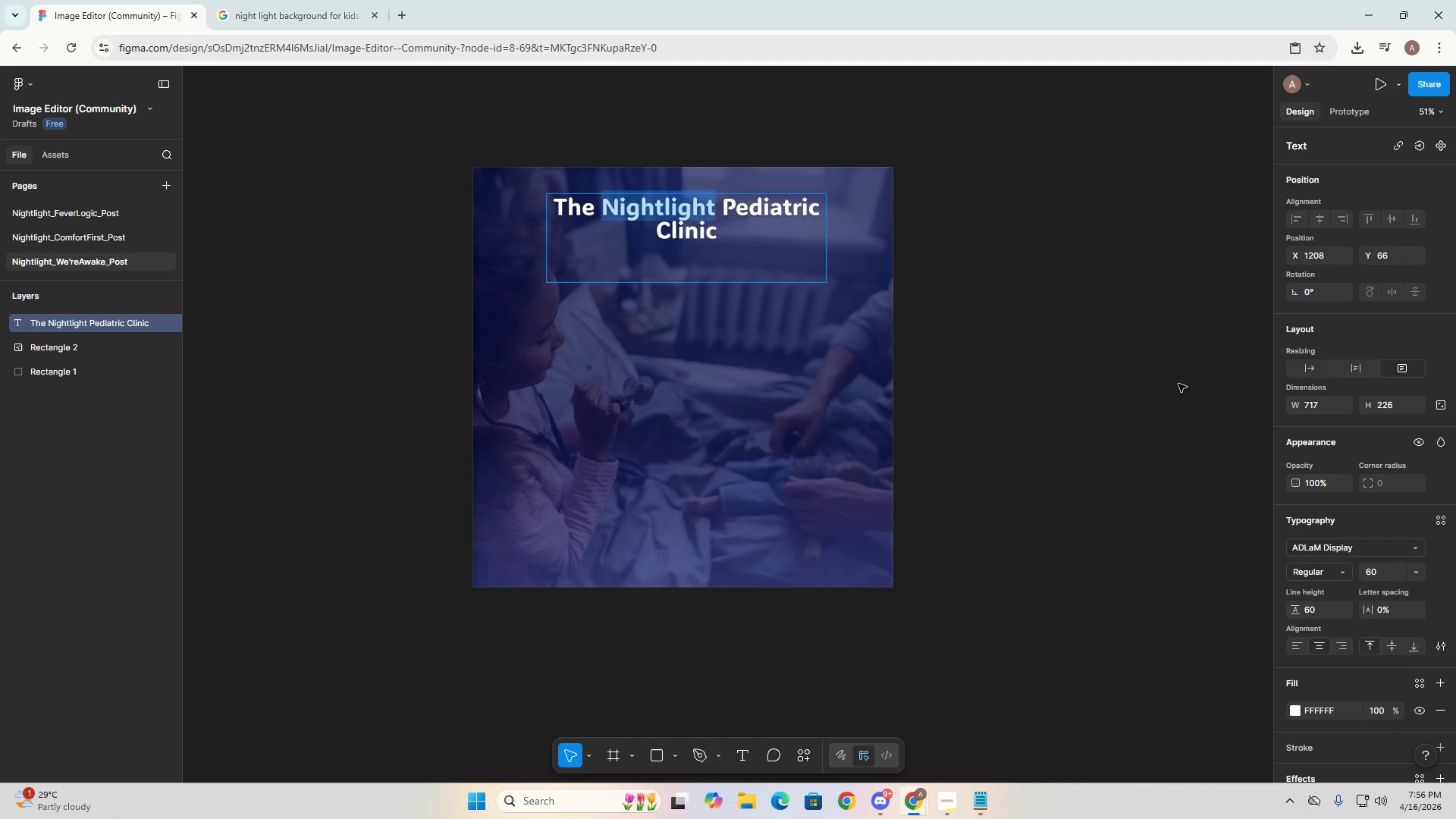 
scroll: coordinate [1291, 656], scroll_direction: down, amount: 3.0
 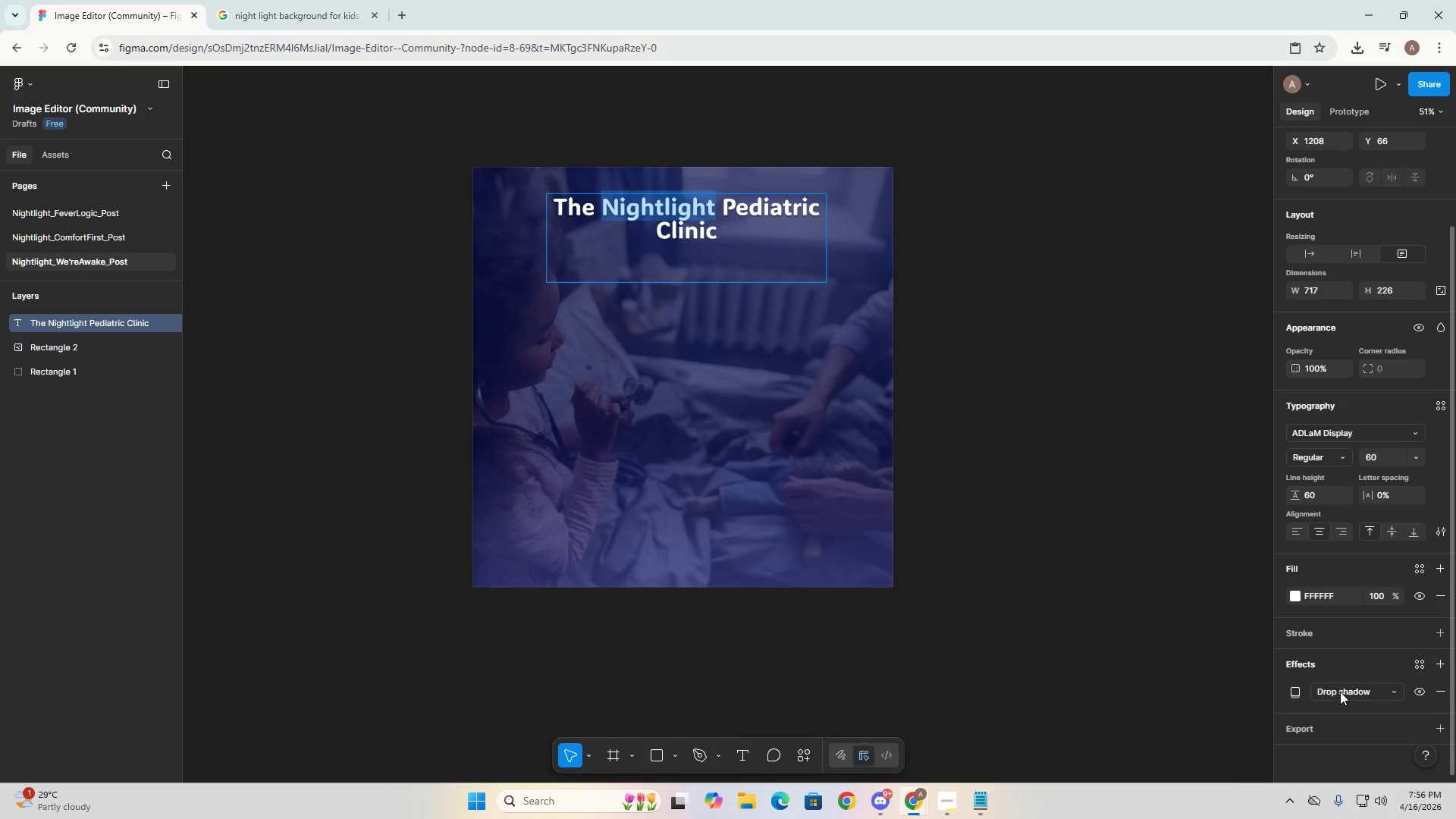 
left_click([1292, 692])
 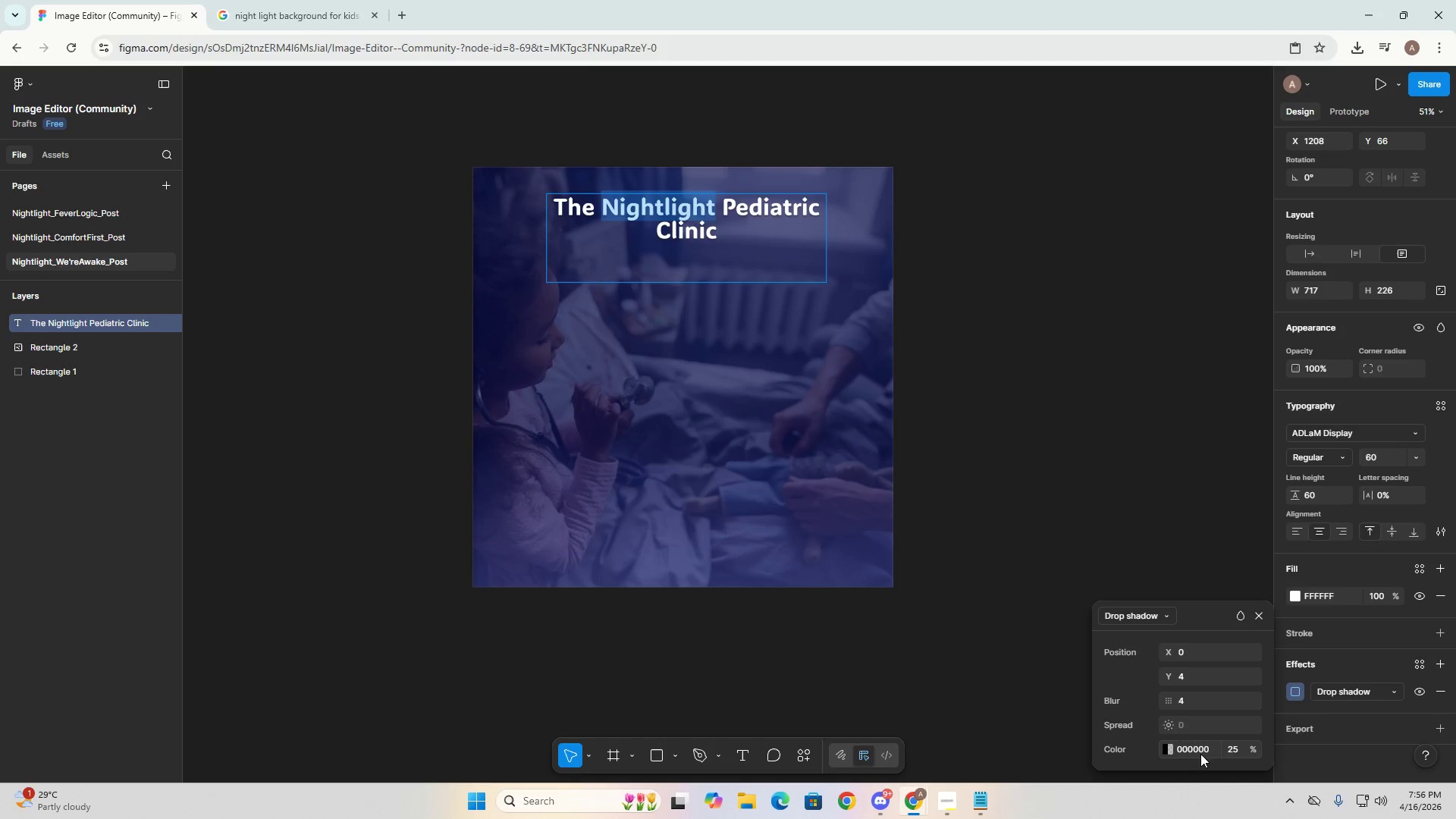 
left_click([1163, 615])
 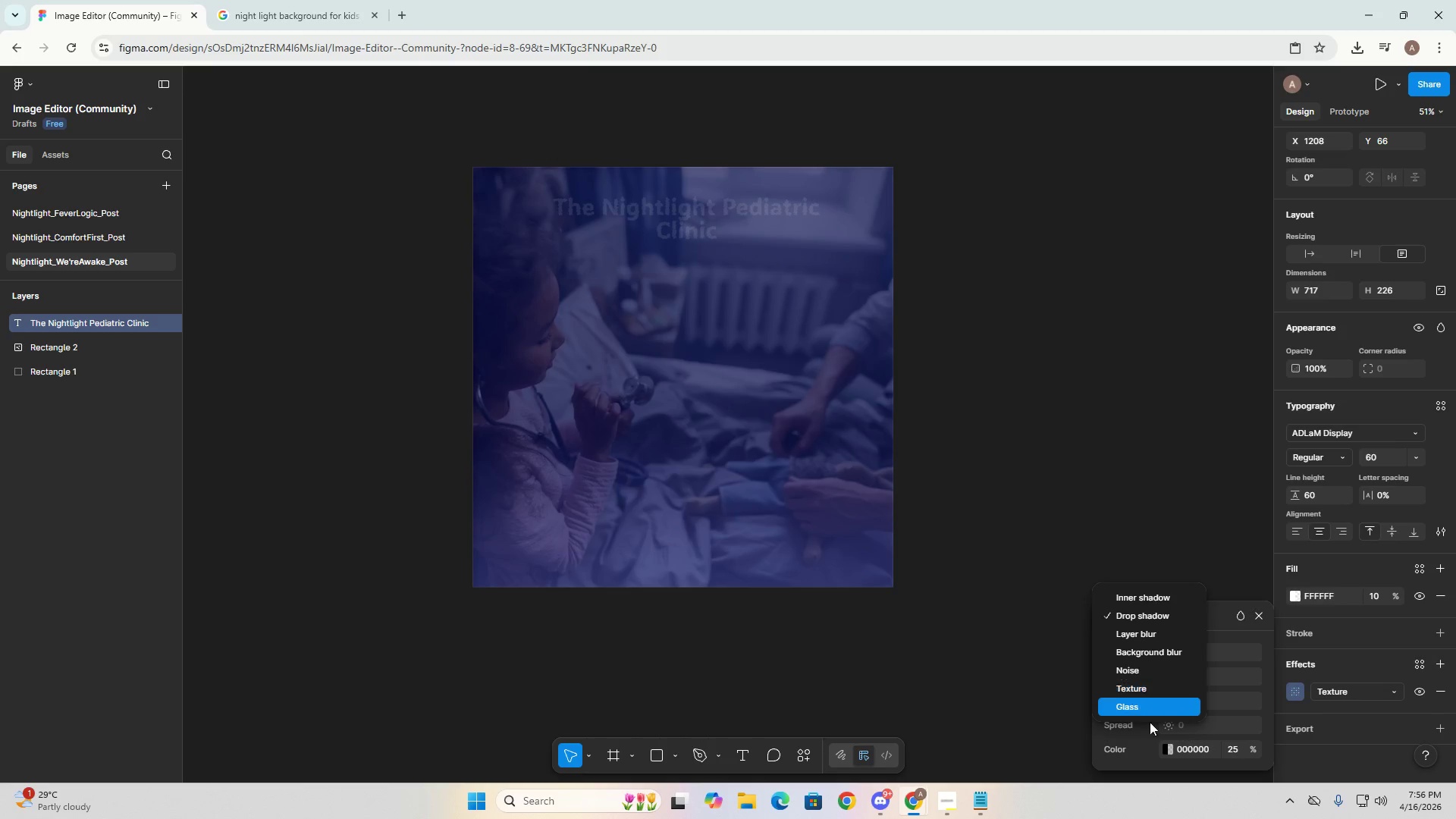 
wait(8.67)
 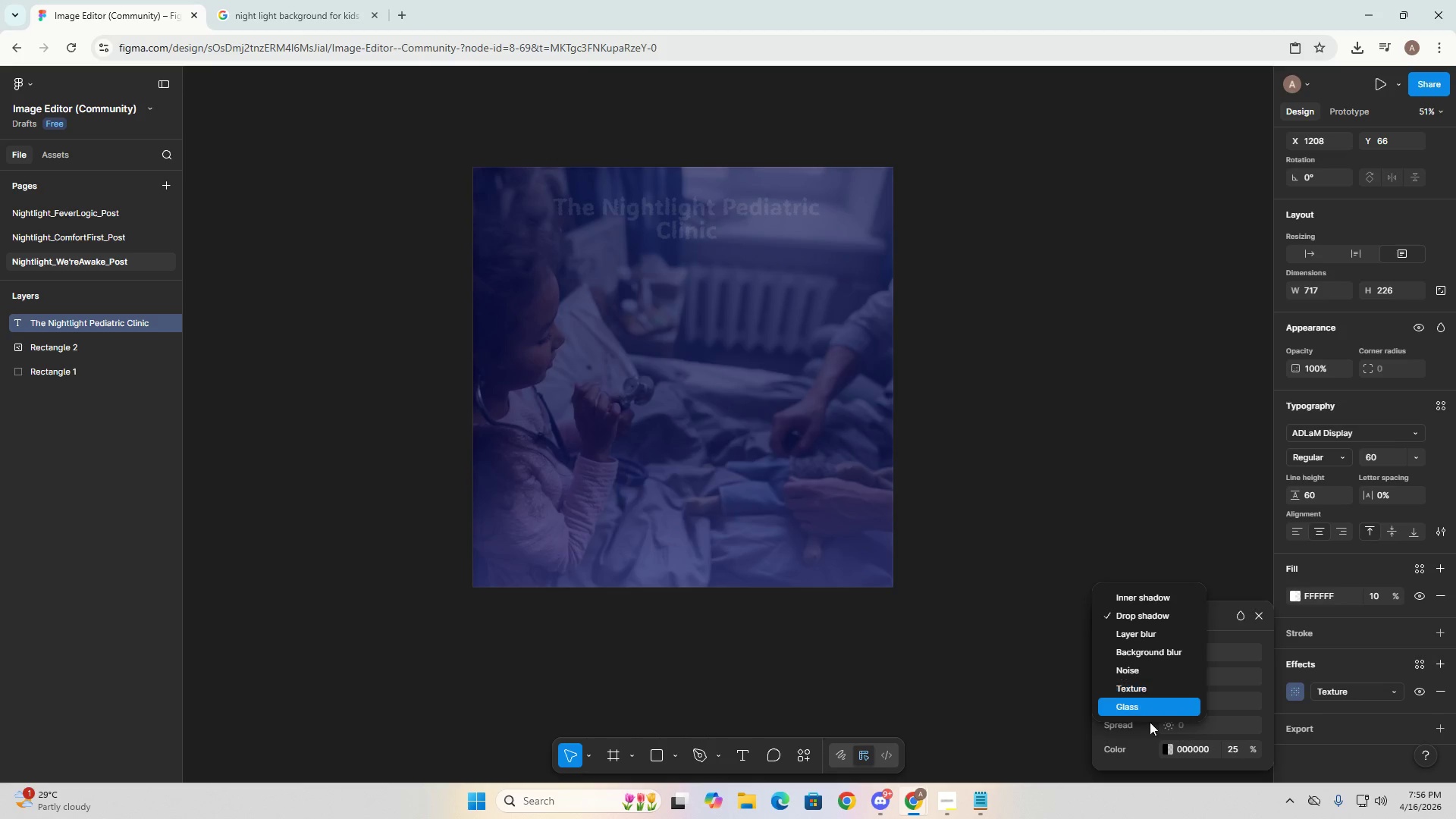 
left_click([1154, 244])
 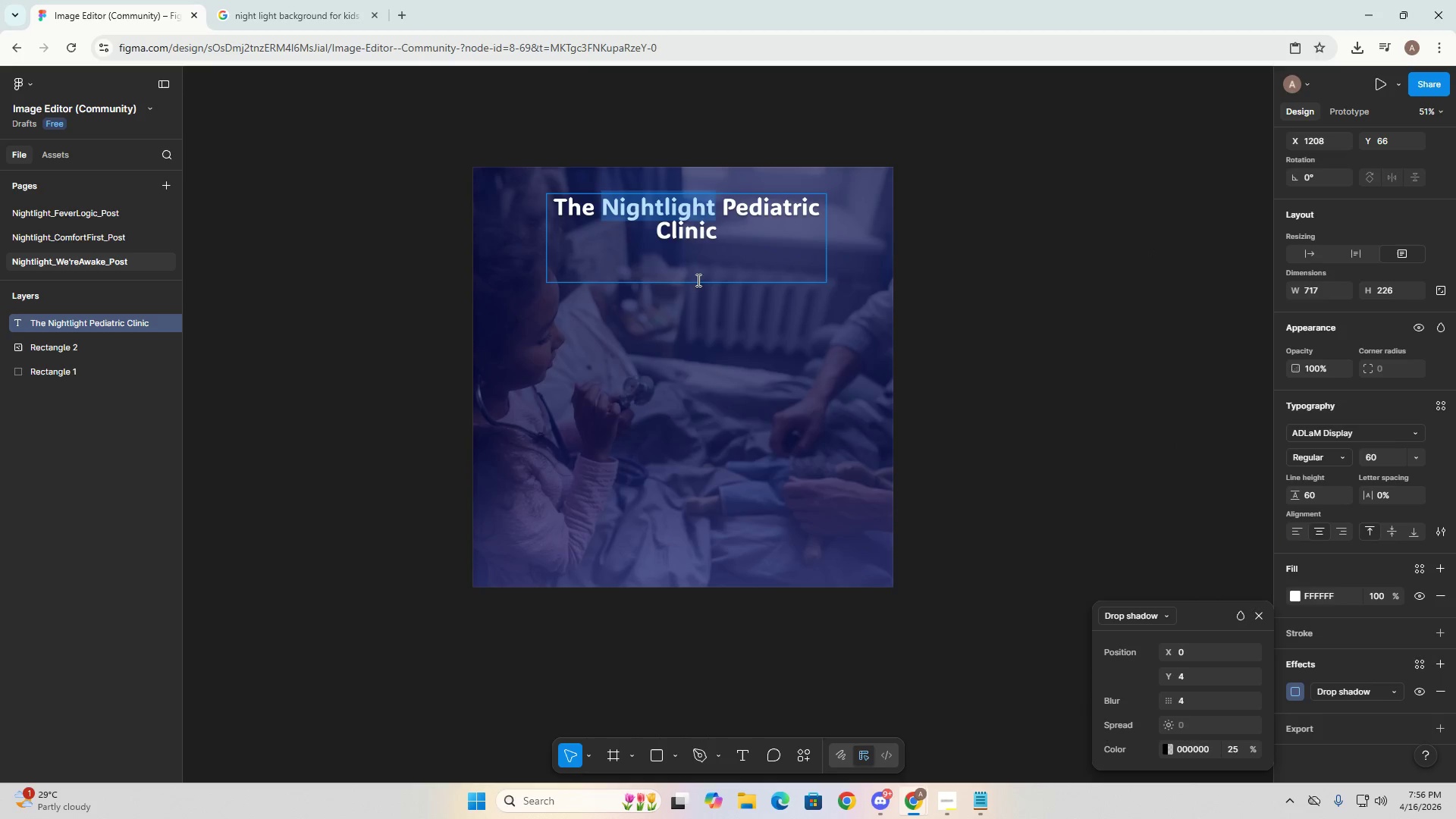 
left_click([656, 240])
 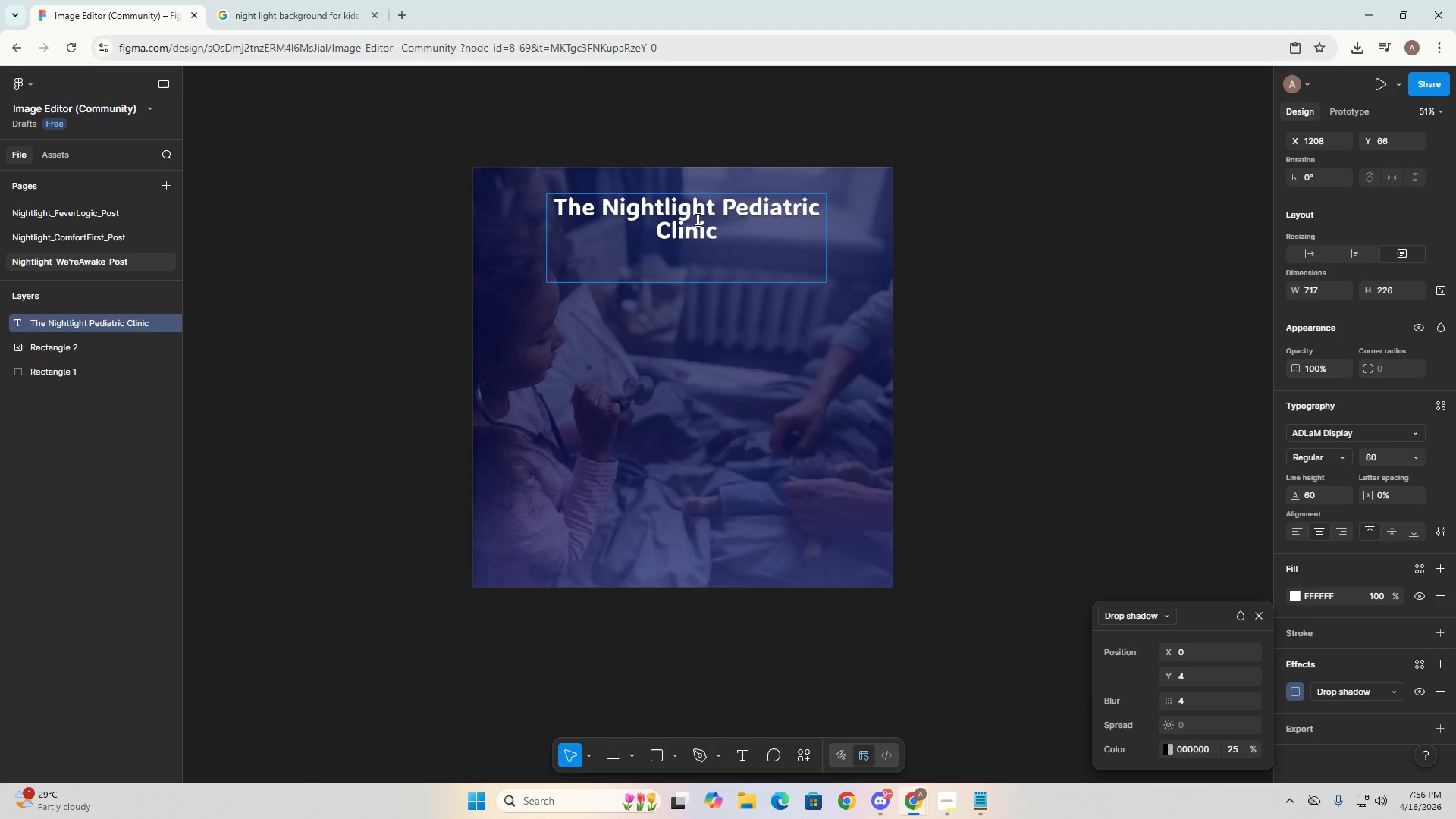 
left_click([663, 221])
 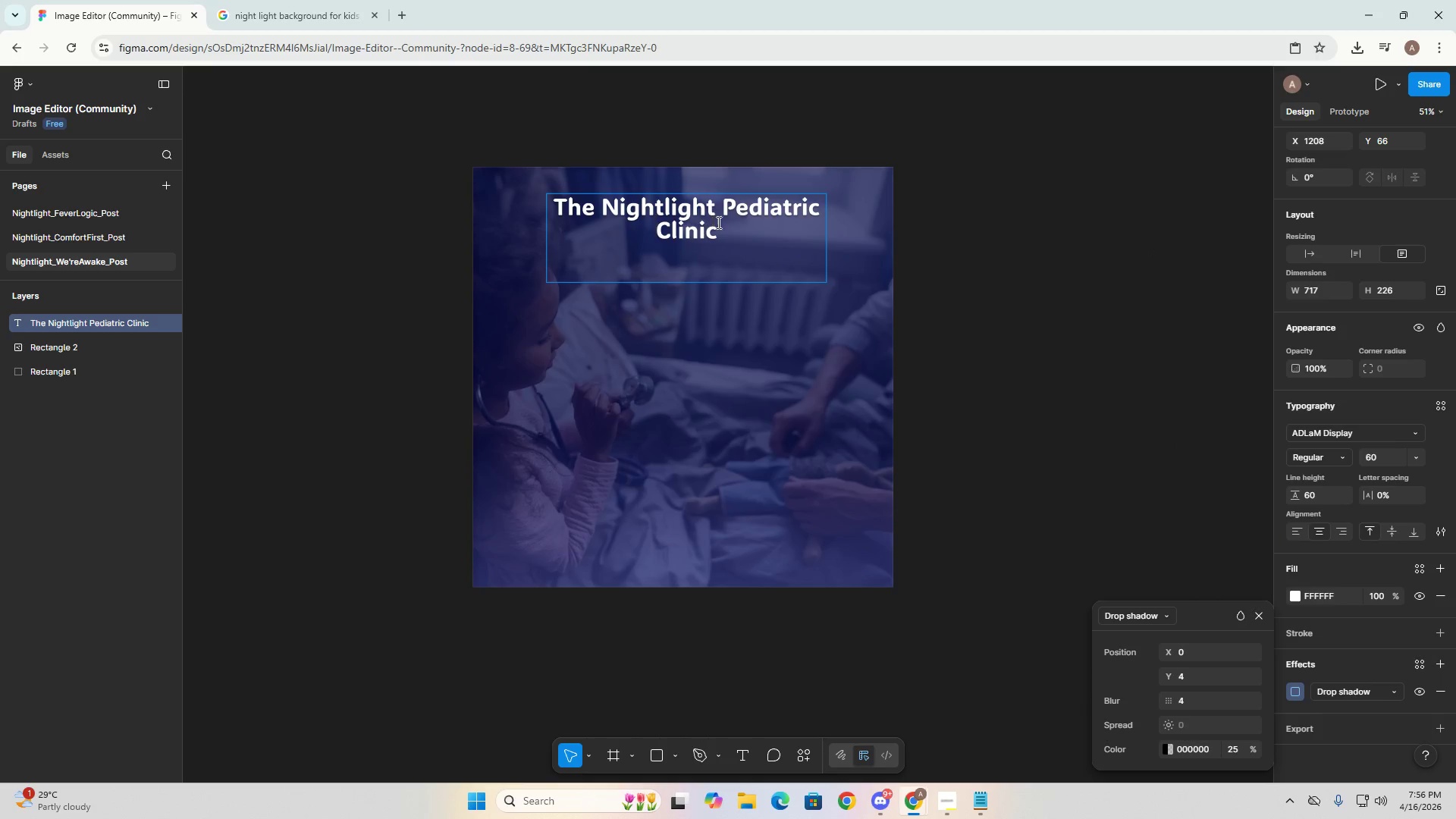 
left_click([704, 212])
 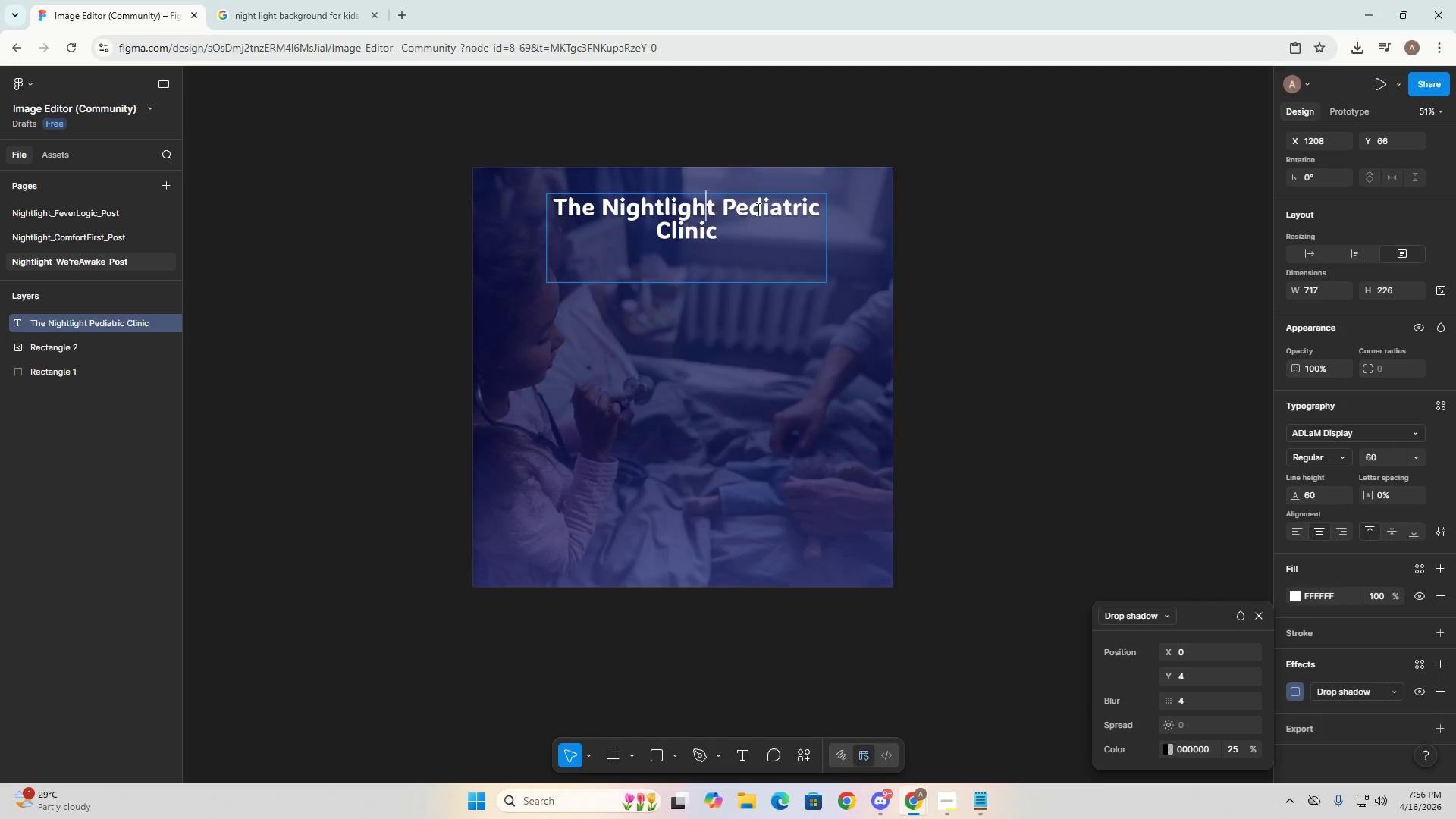 
hold_key(key=AltLeft, duration=0.33)
 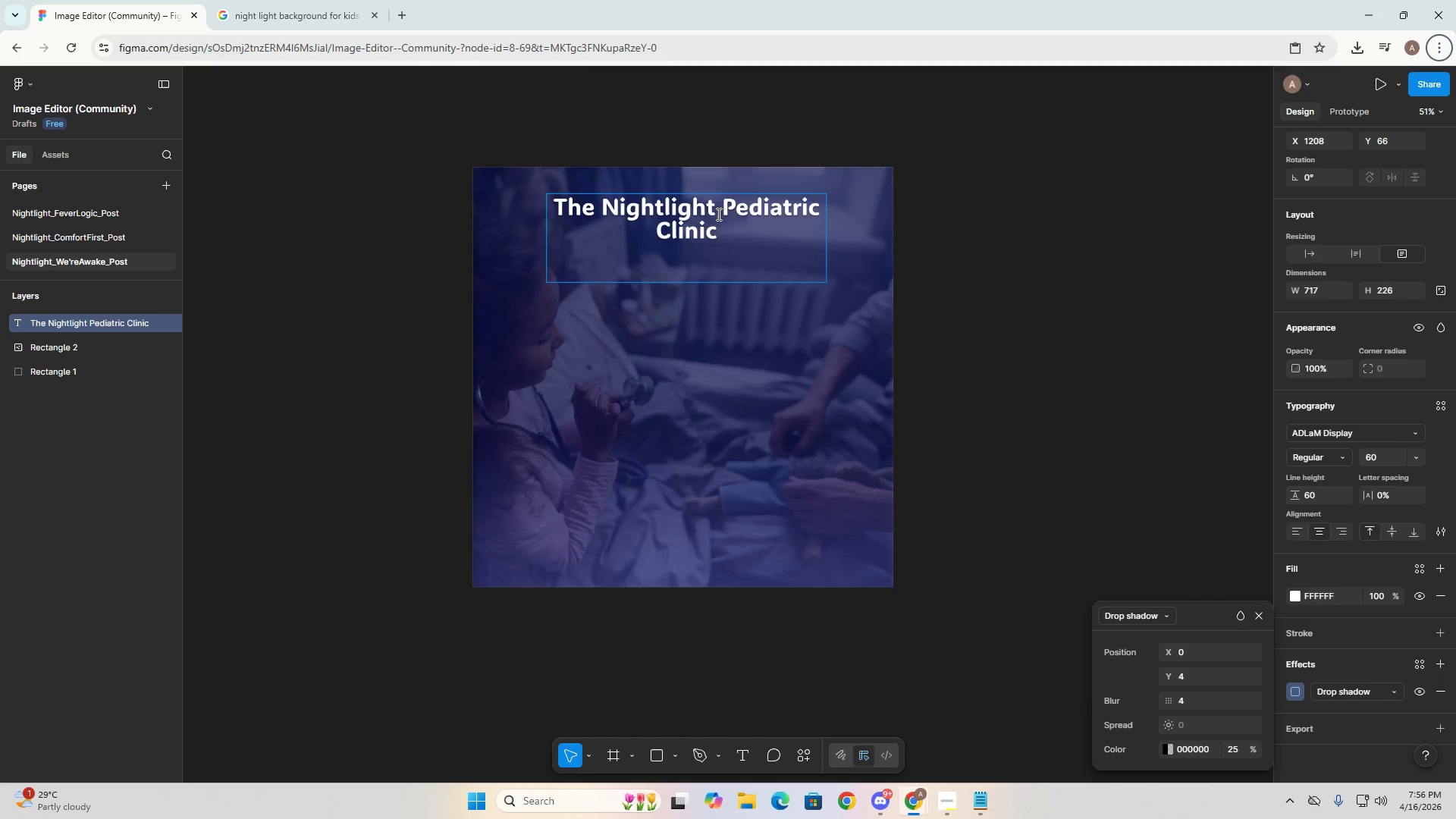 
left_click([708, 214])
 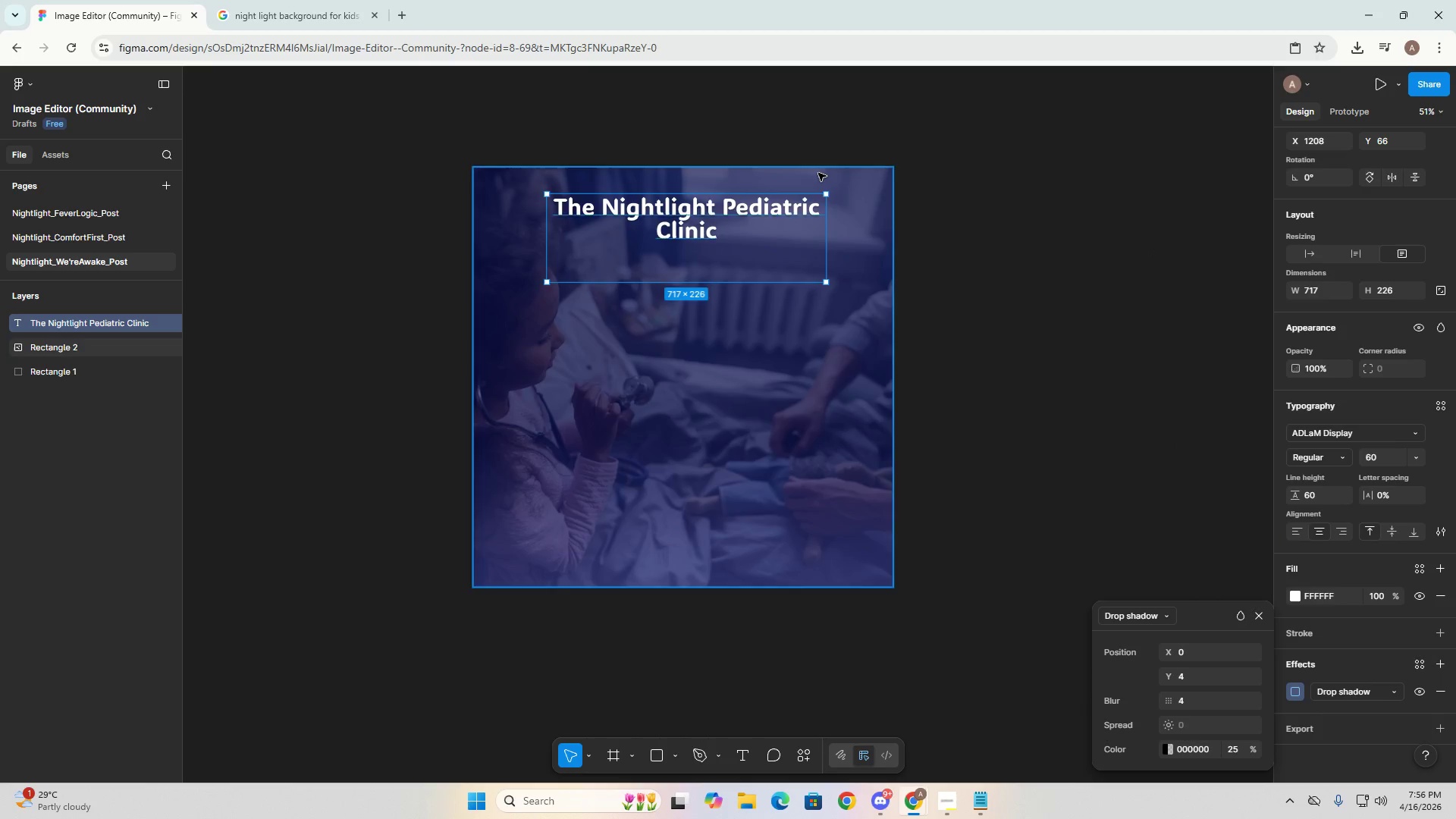 
double_click([728, 199])
 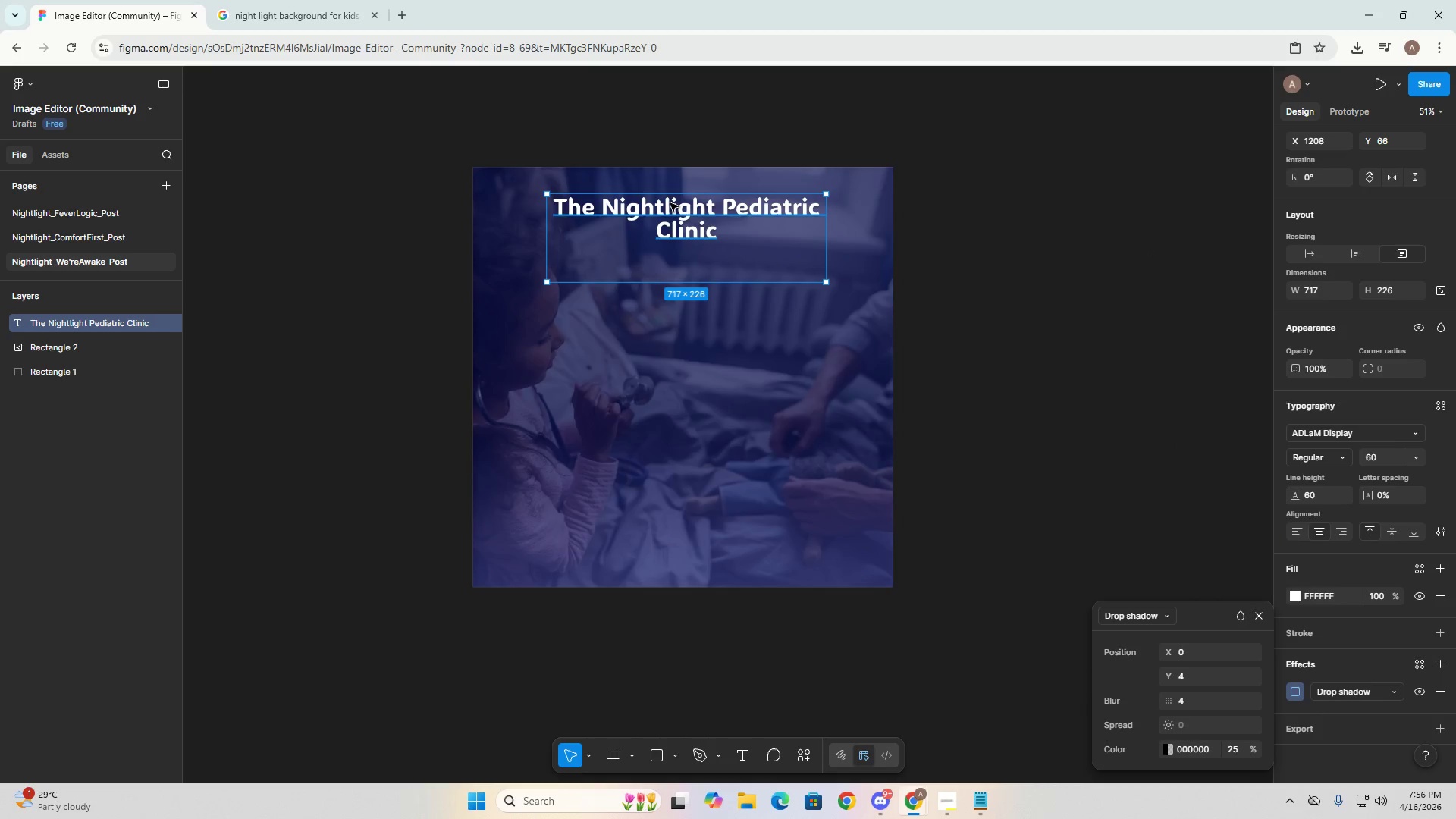 
double_click([661, 210])
 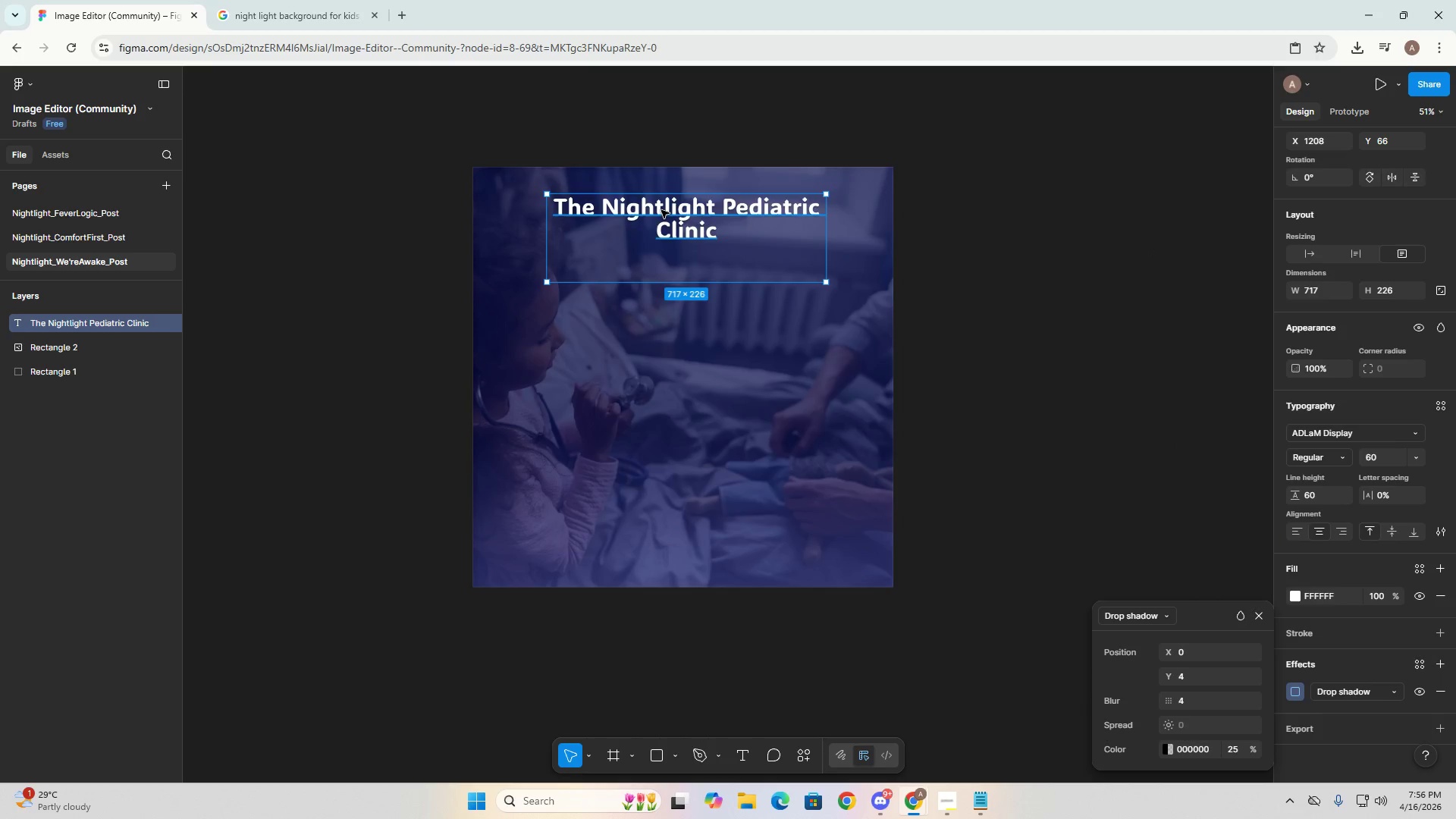 
triple_click([661, 210])
 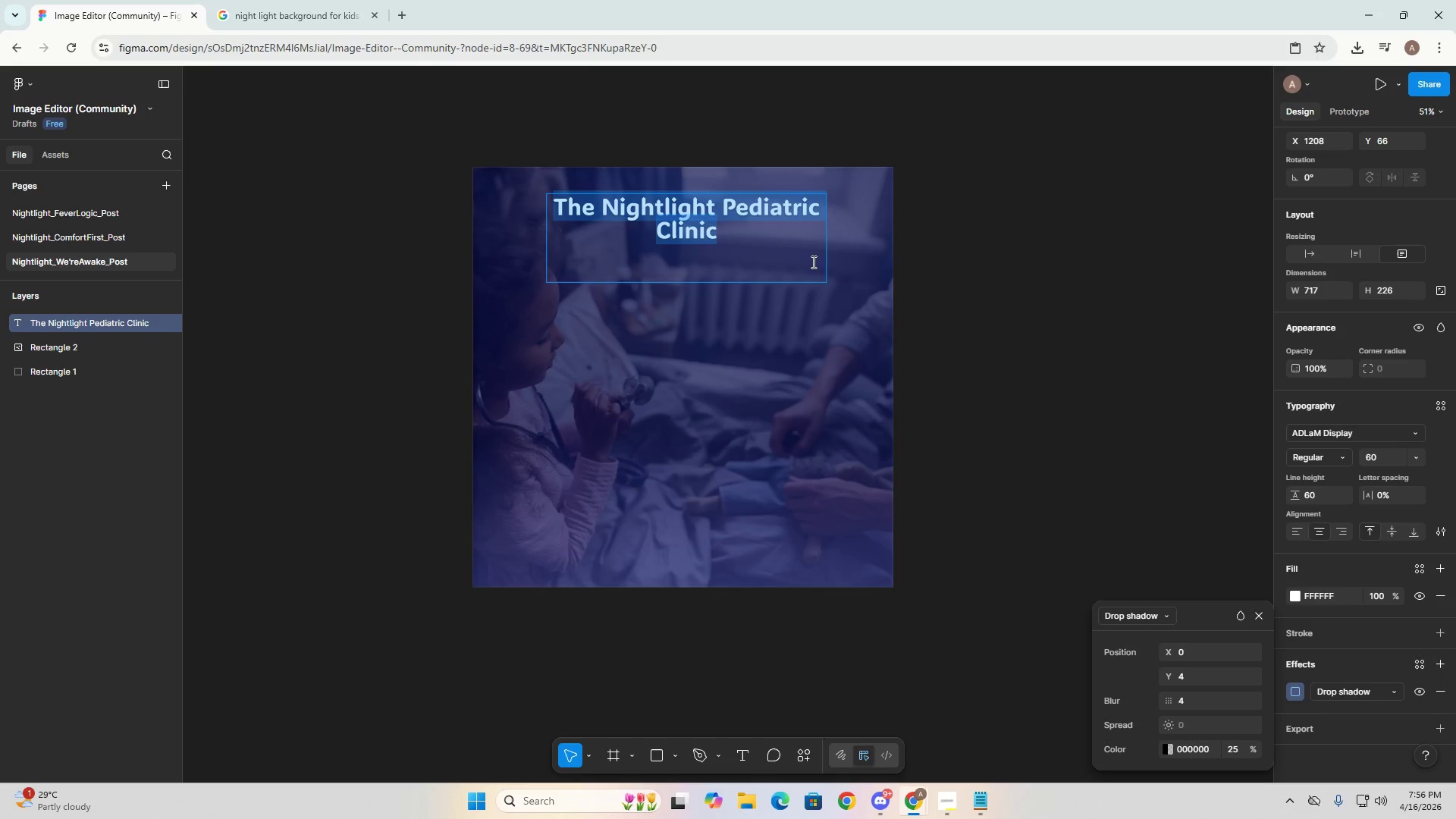 
left_click([992, 285])
 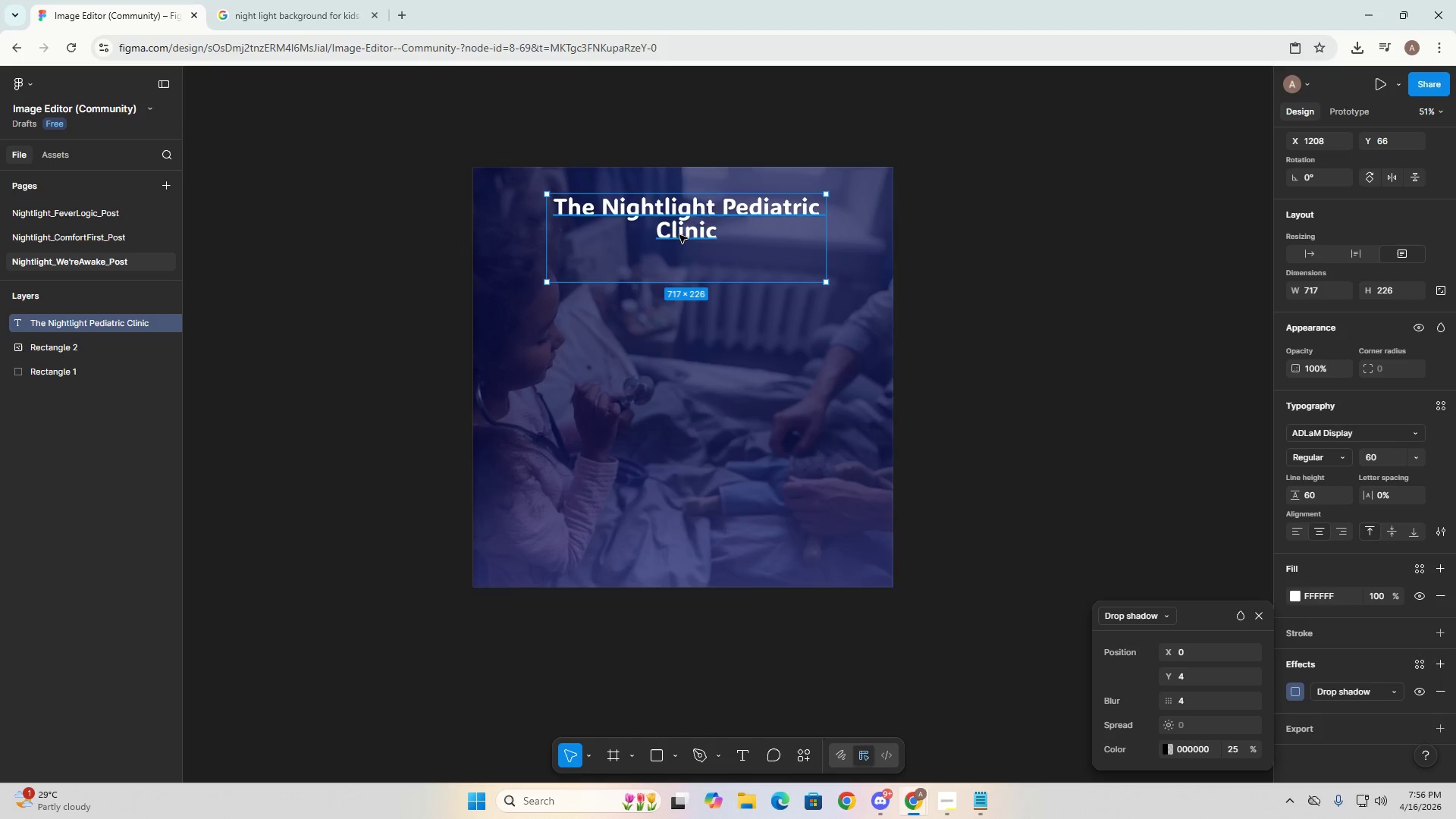 
left_click([685, 281])
 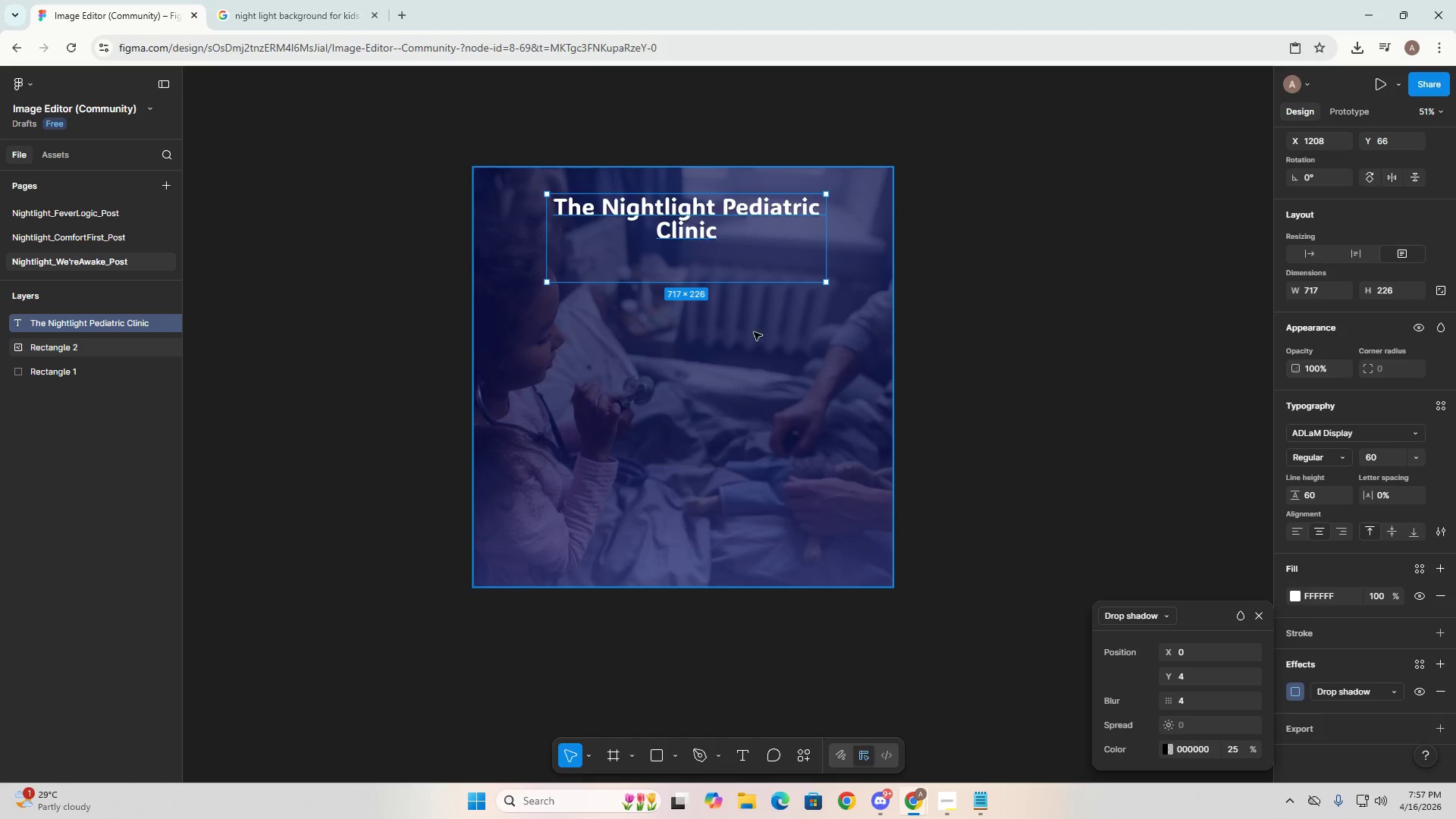 
key(Escape)
 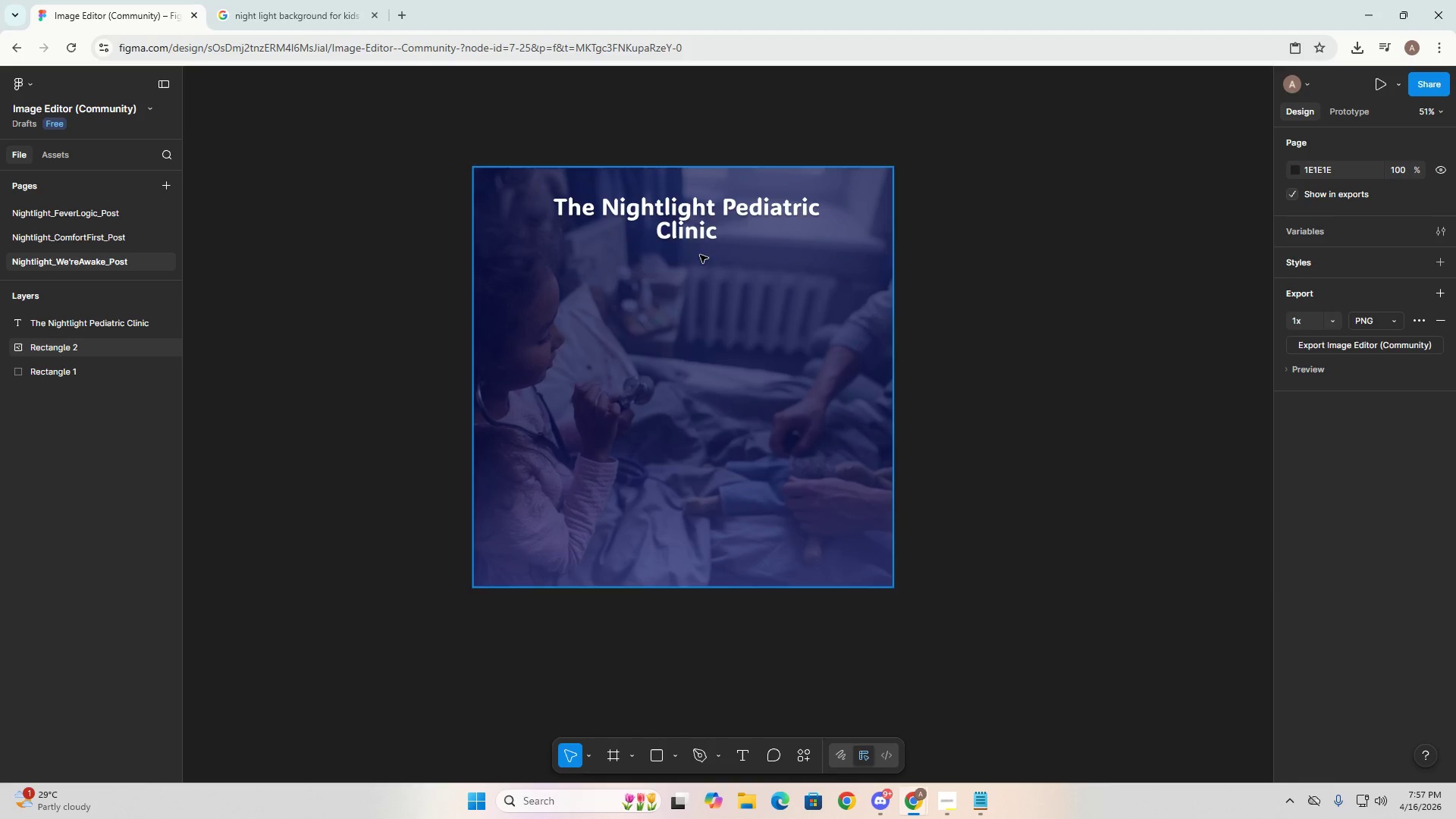 
left_click([700, 238])
 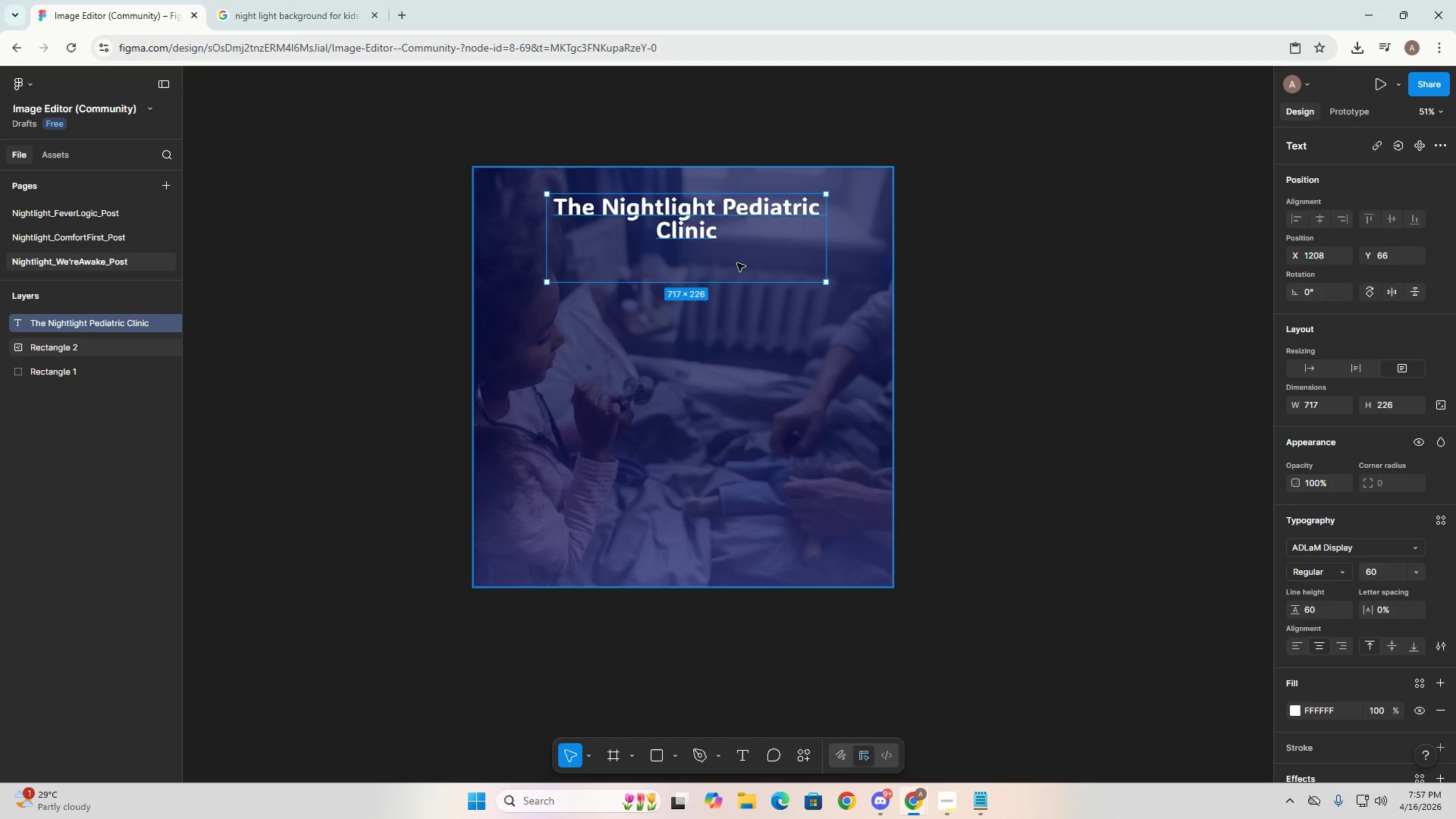 
hold_key(key=AltLeft, duration=1.5)
left_click_drag(start_coordinate=[739, 265], to_coordinate=[1188, 265])
 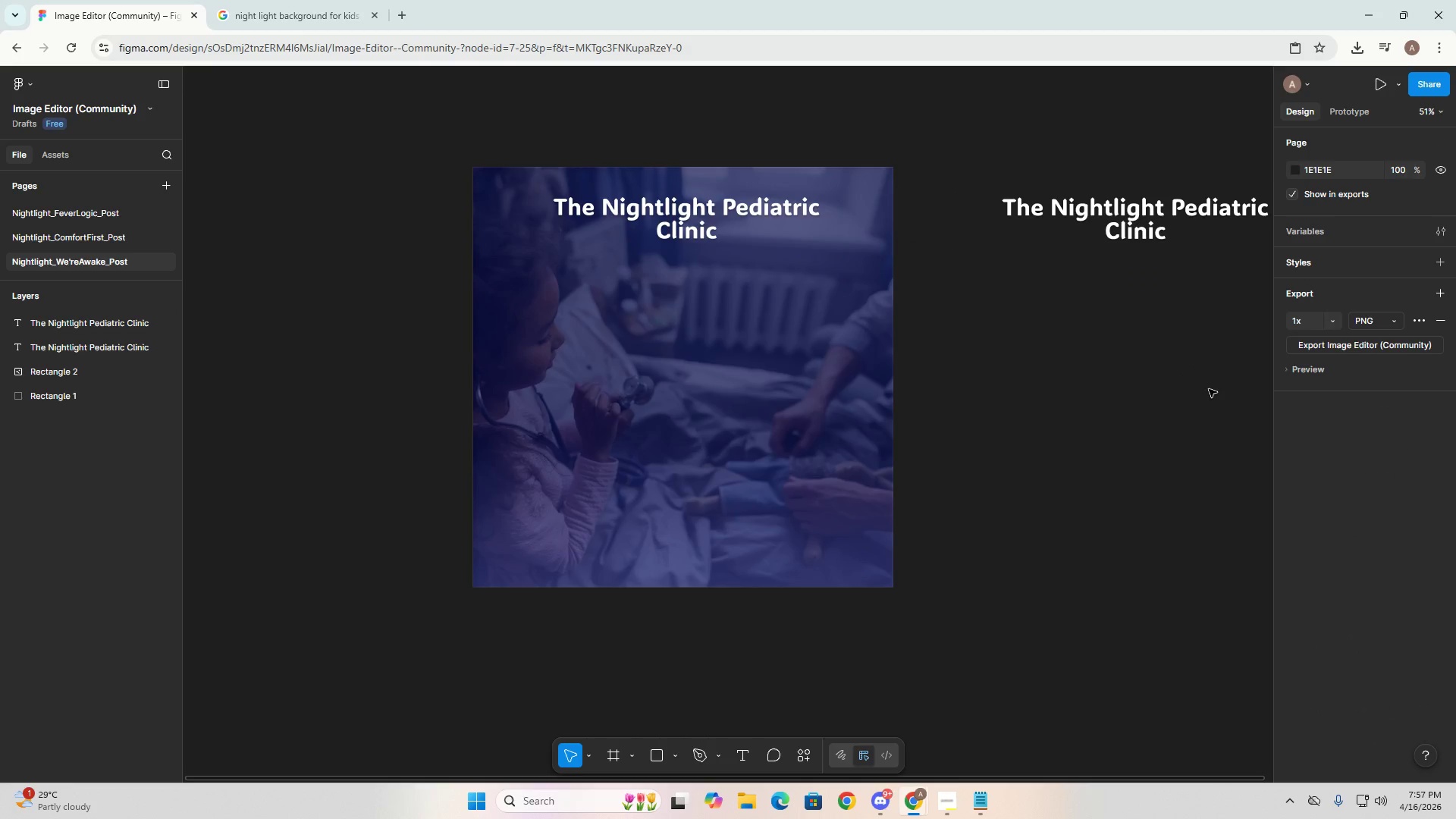 
hold_key(key=AltLeft, duration=1.45)
 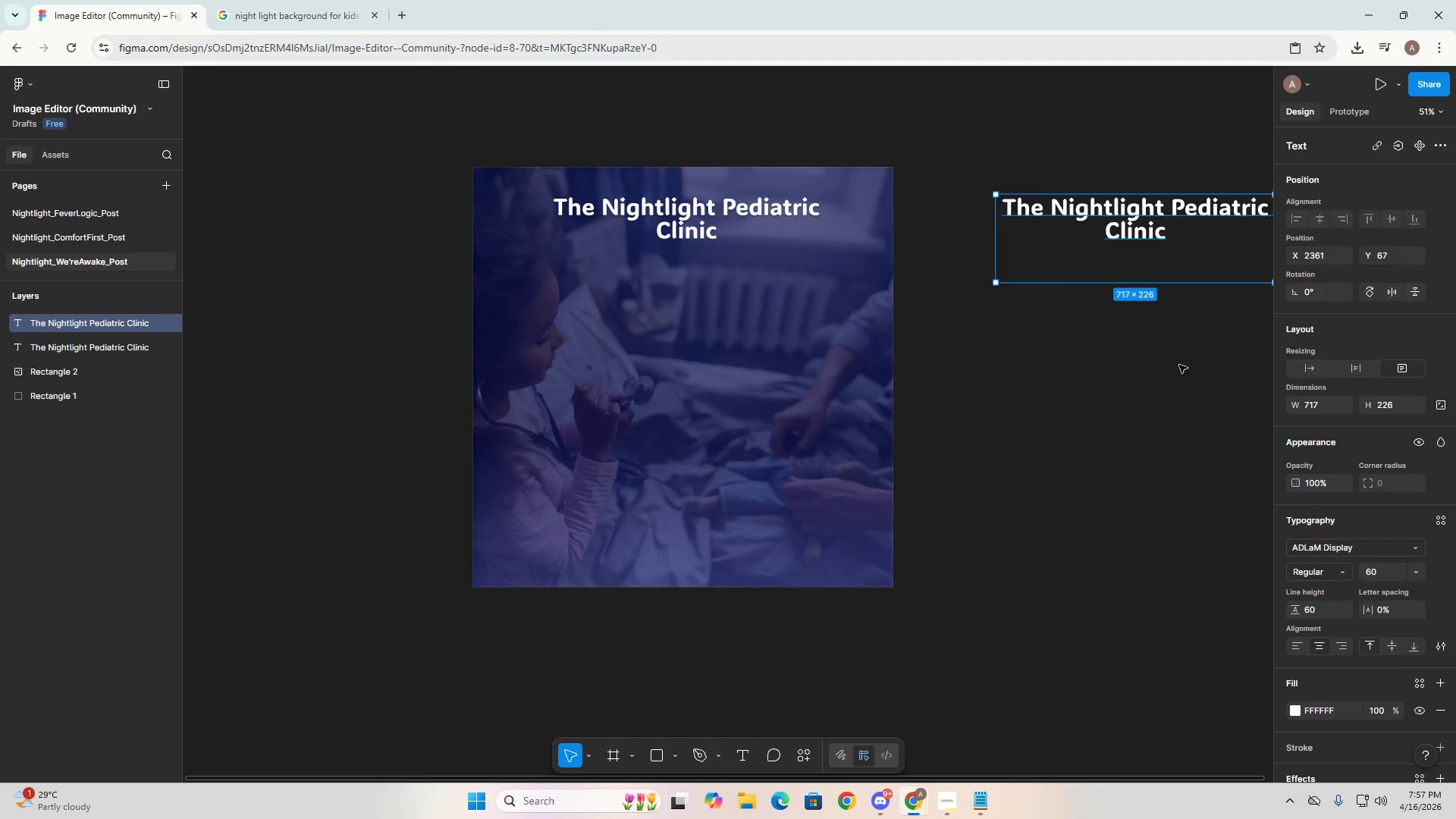 
left_click([1179, 365])
 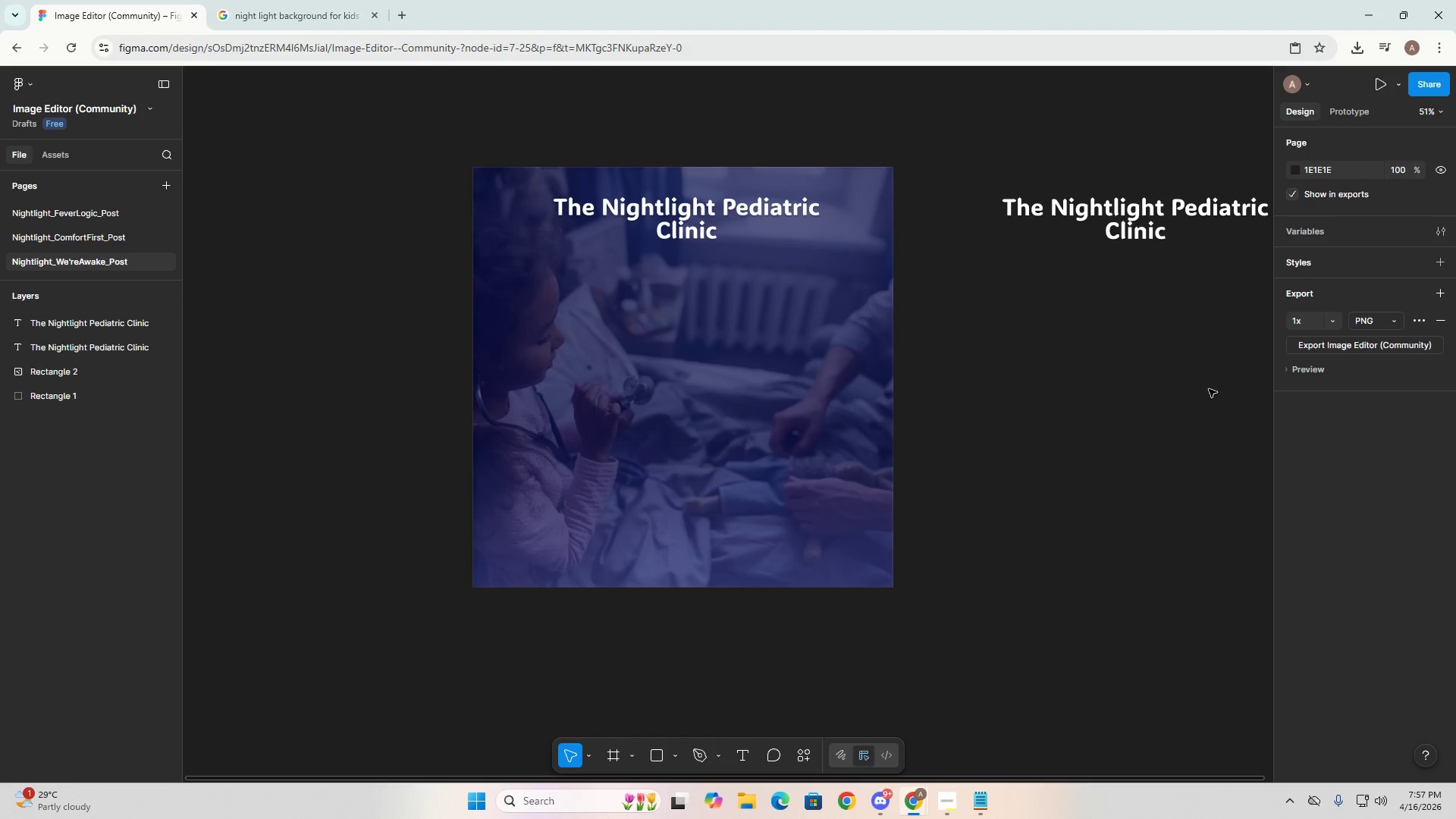 
left_click_drag(start_coordinate=[1209, 381], to_coordinate=[1117, 384])
 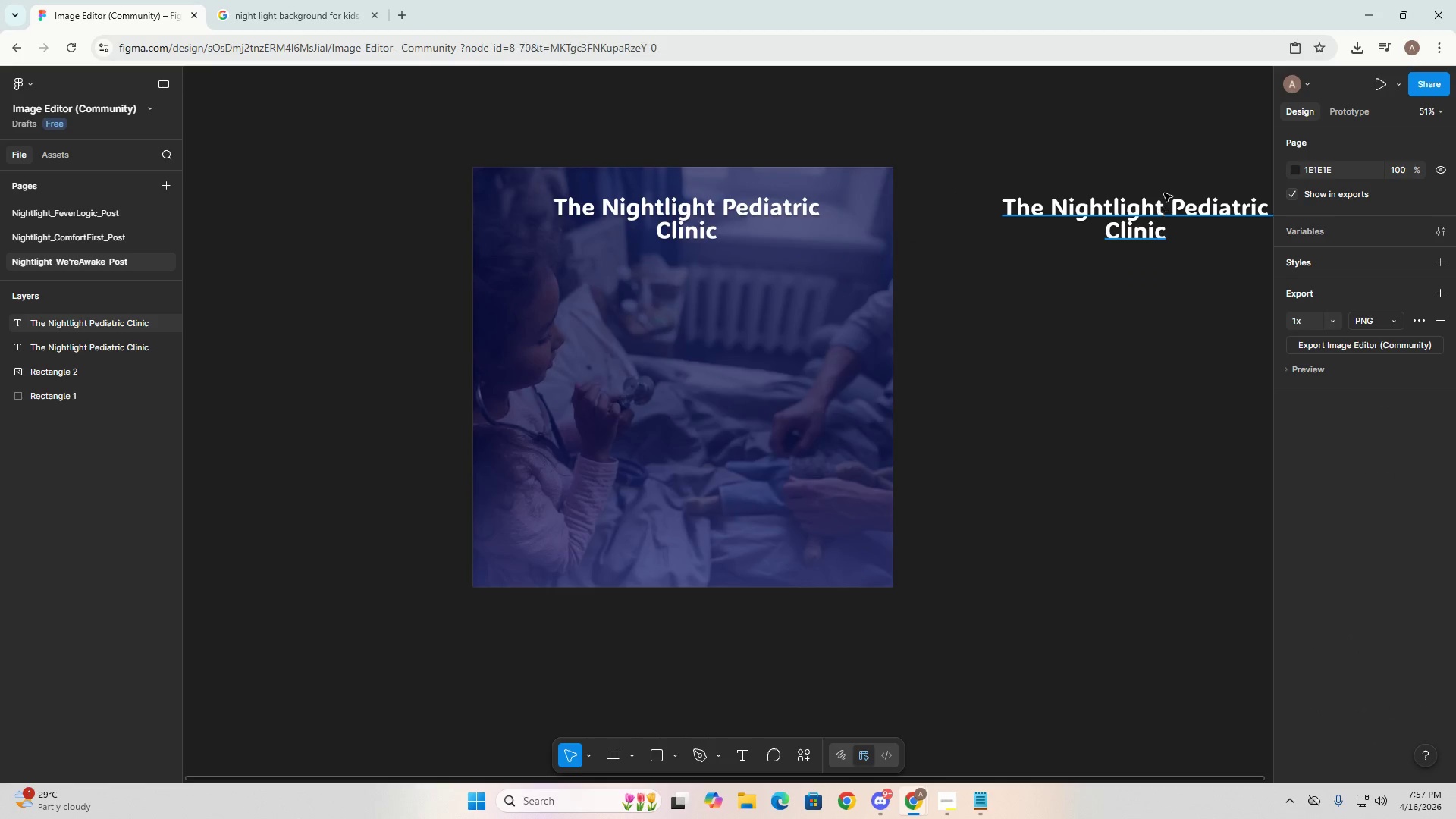 
double_click([1166, 196])
 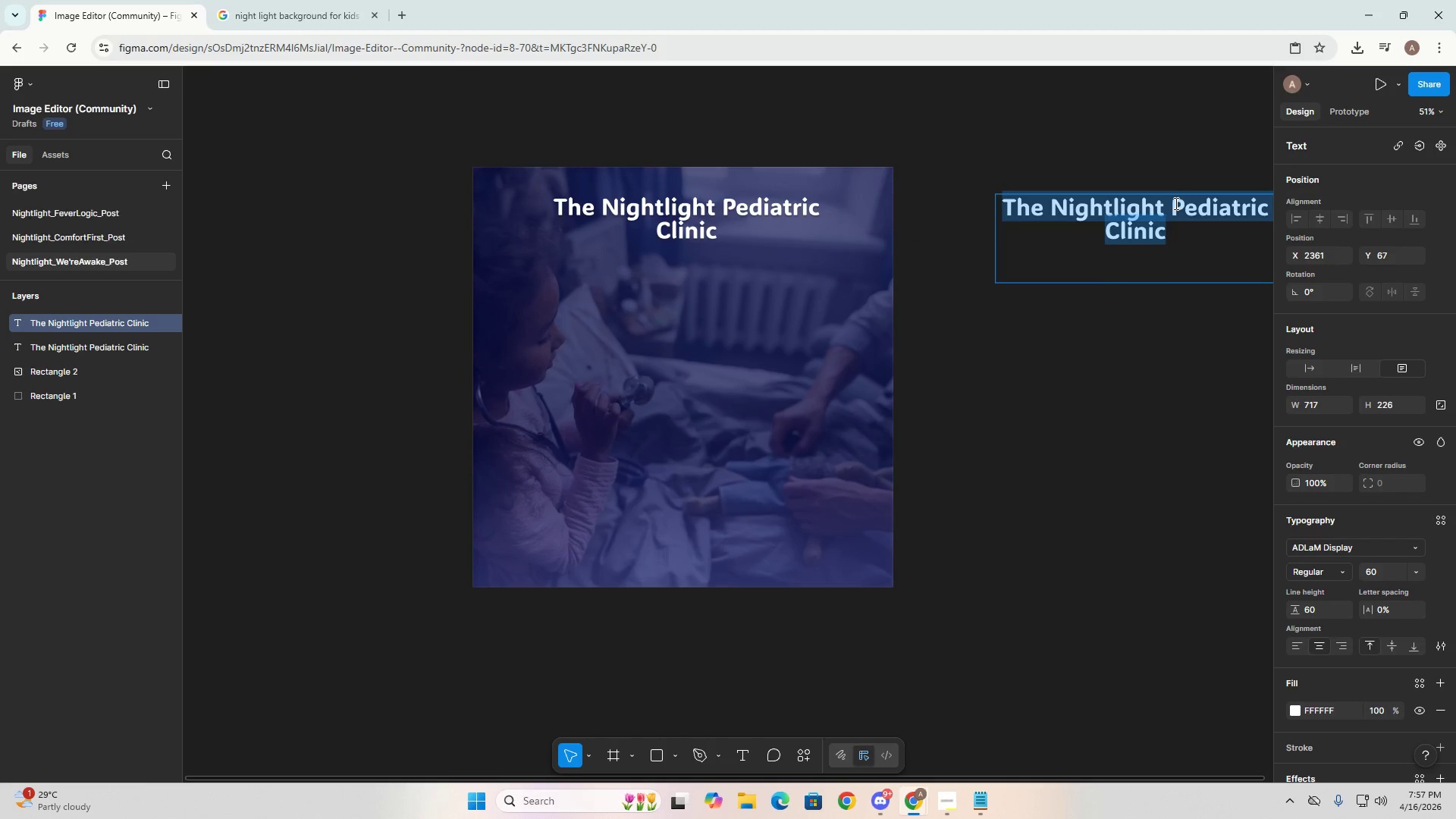 
triple_click([1175, 203])
 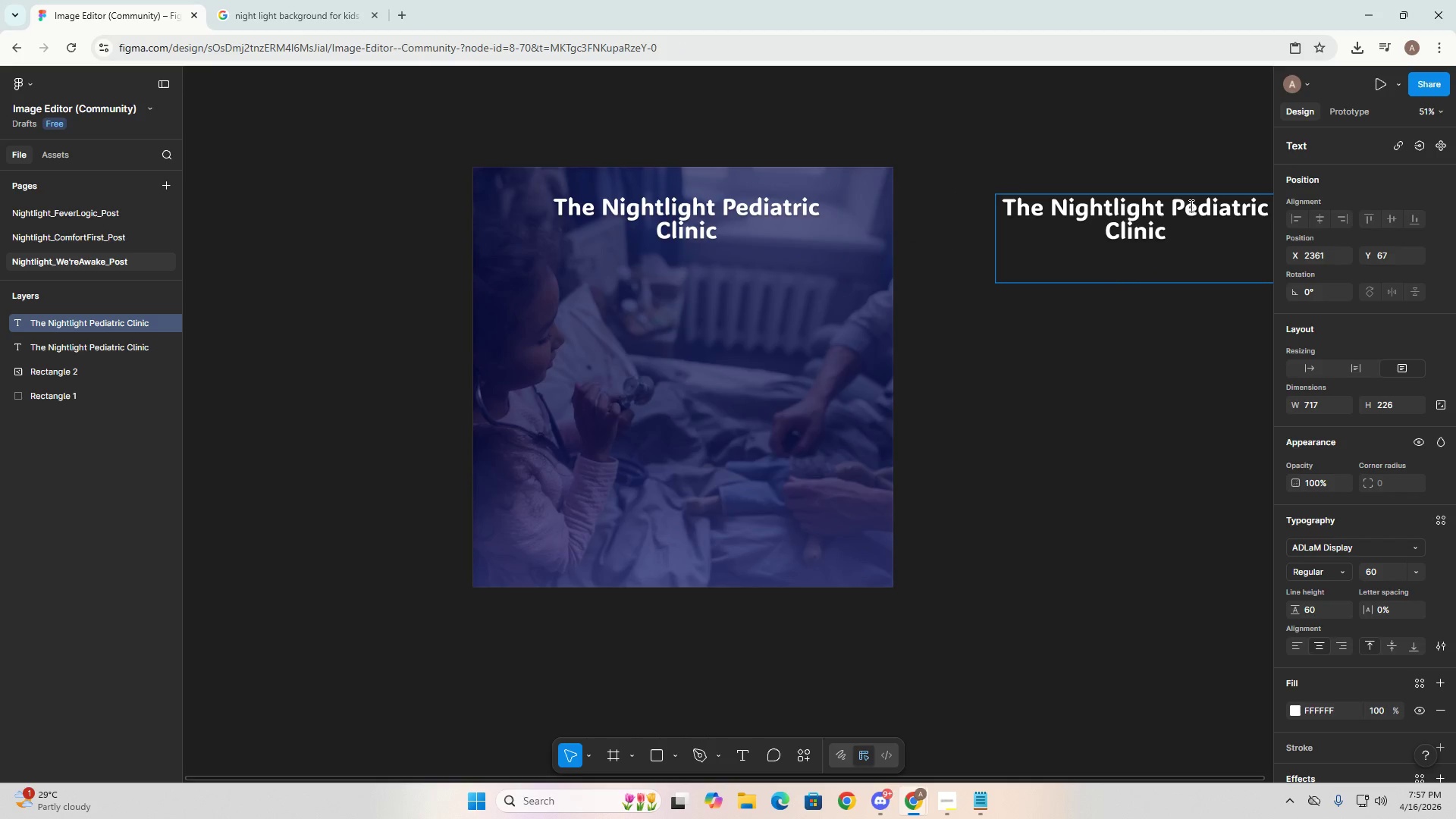 
double_click([1190, 206])
 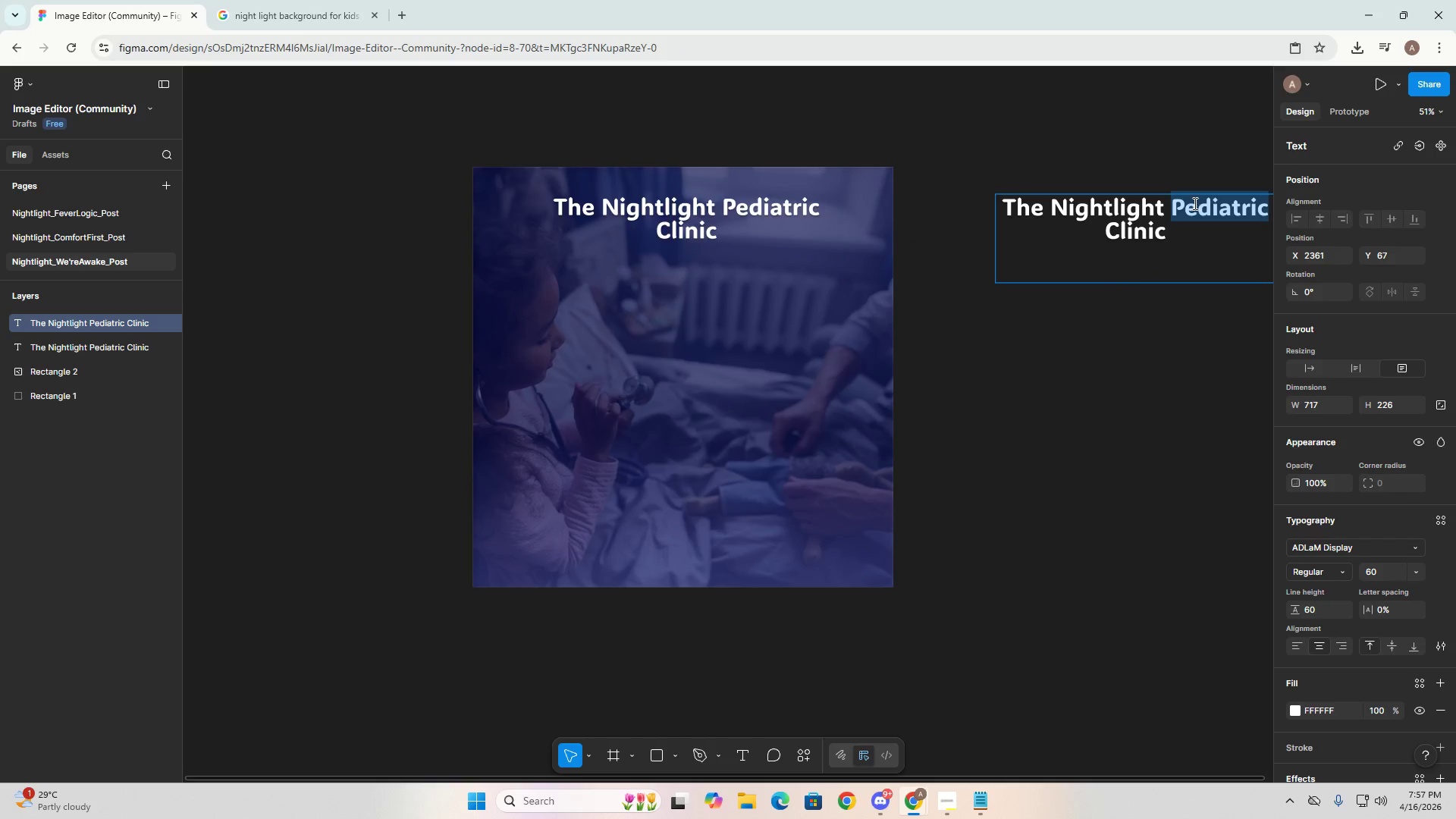 
key(Backspace)
 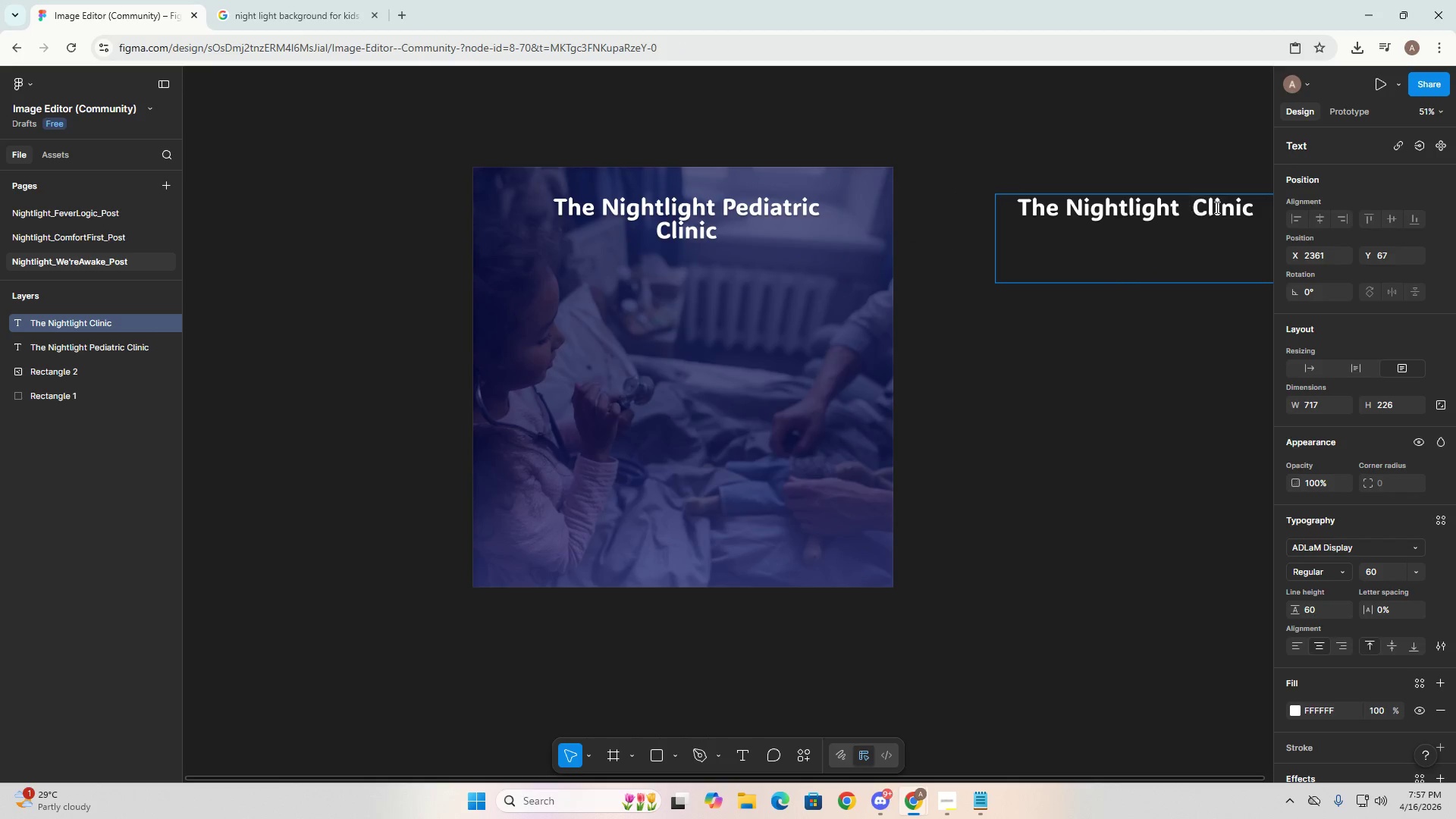 
double_click([1219, 207])
 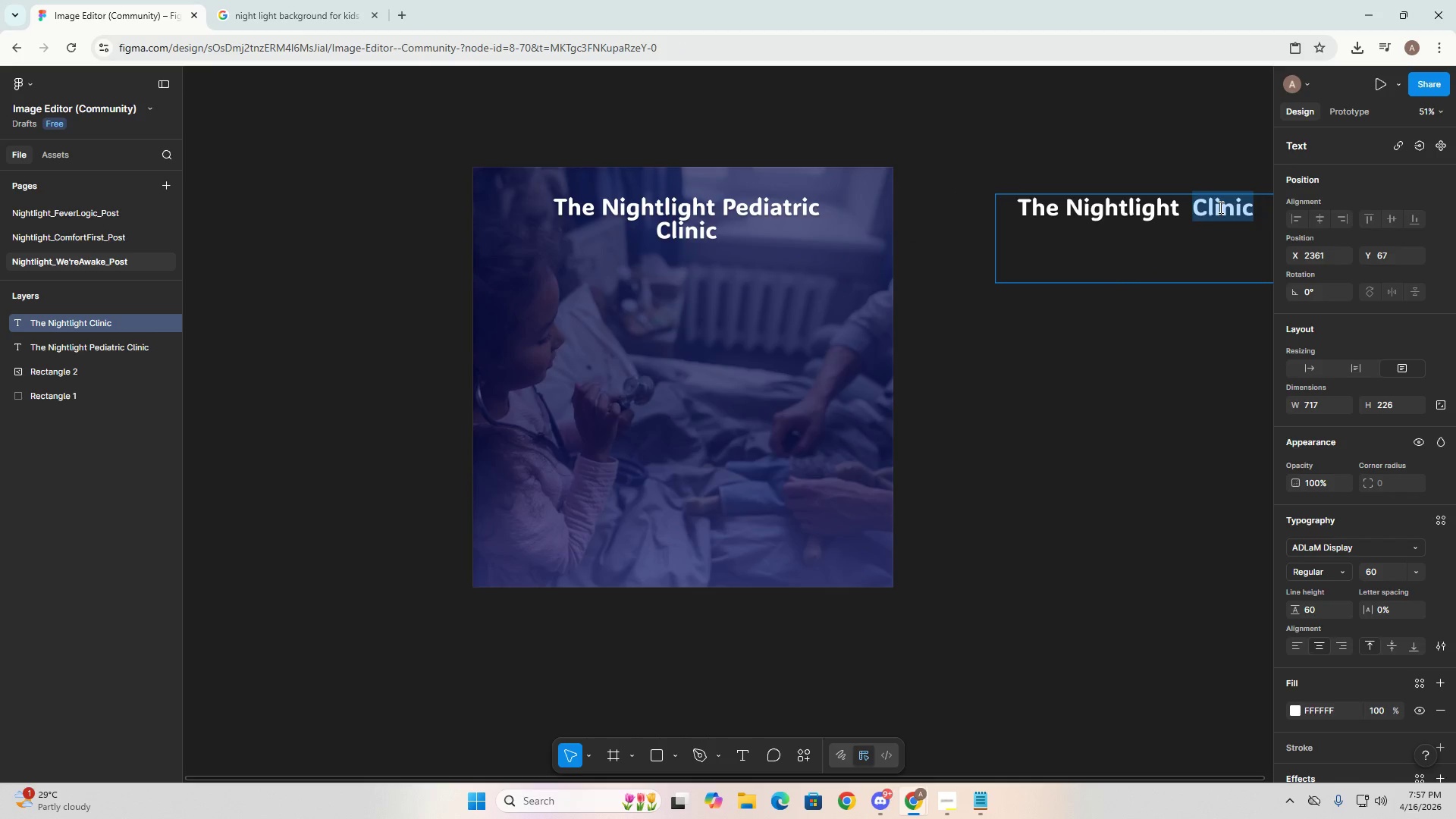 
key(Backspace)
 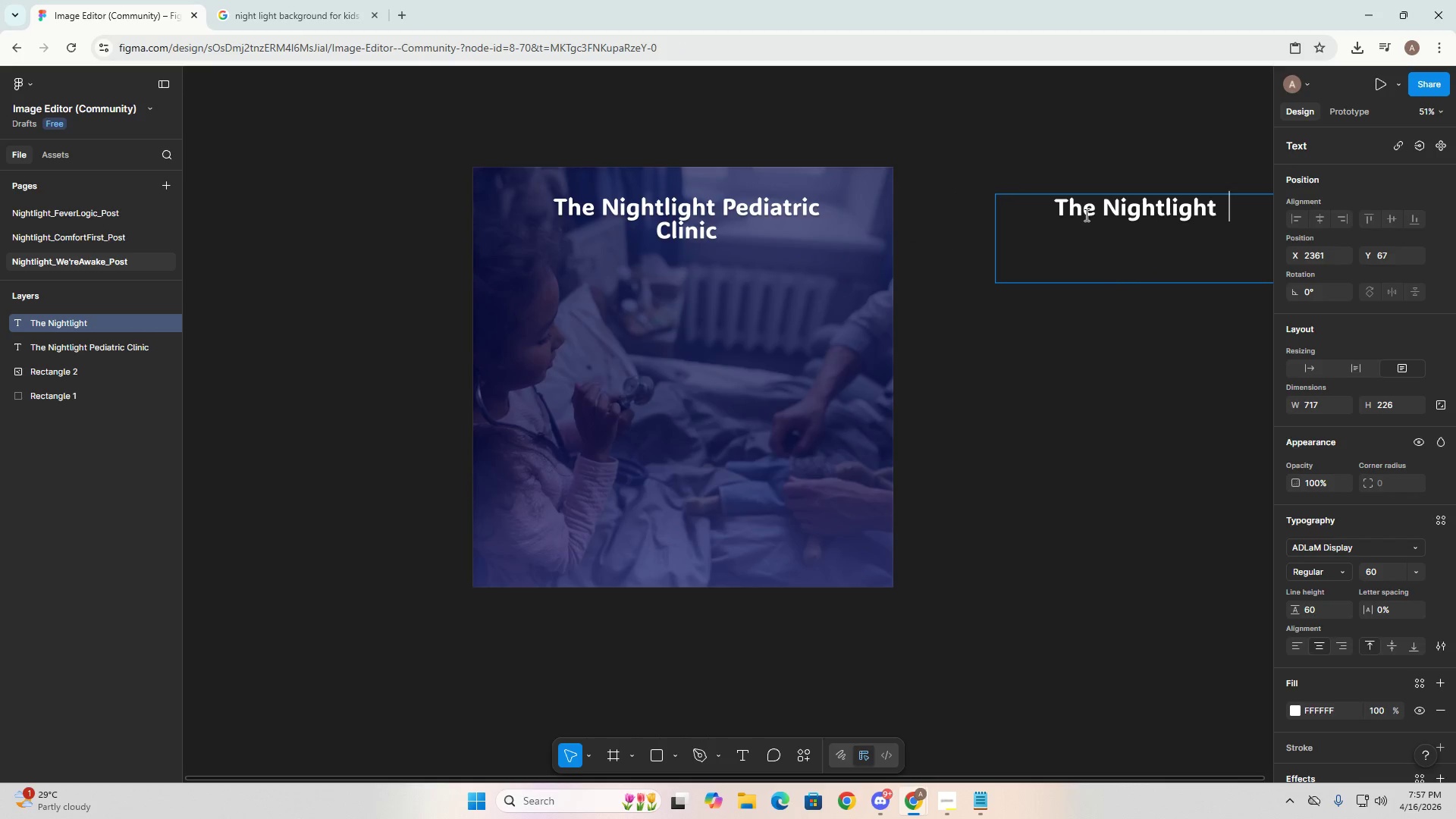 
double_click([1085, 215])
 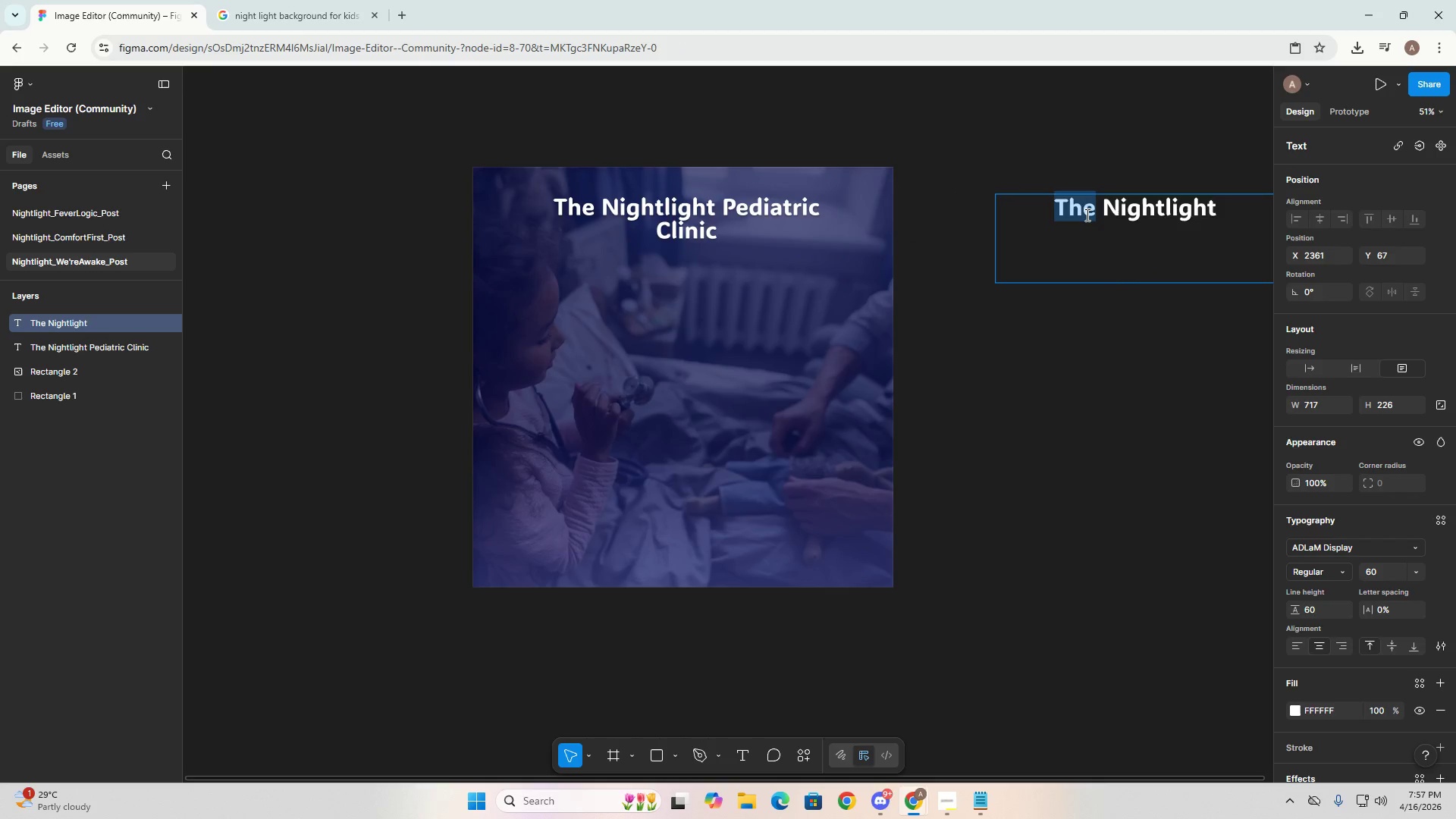 
key(Backspace)
 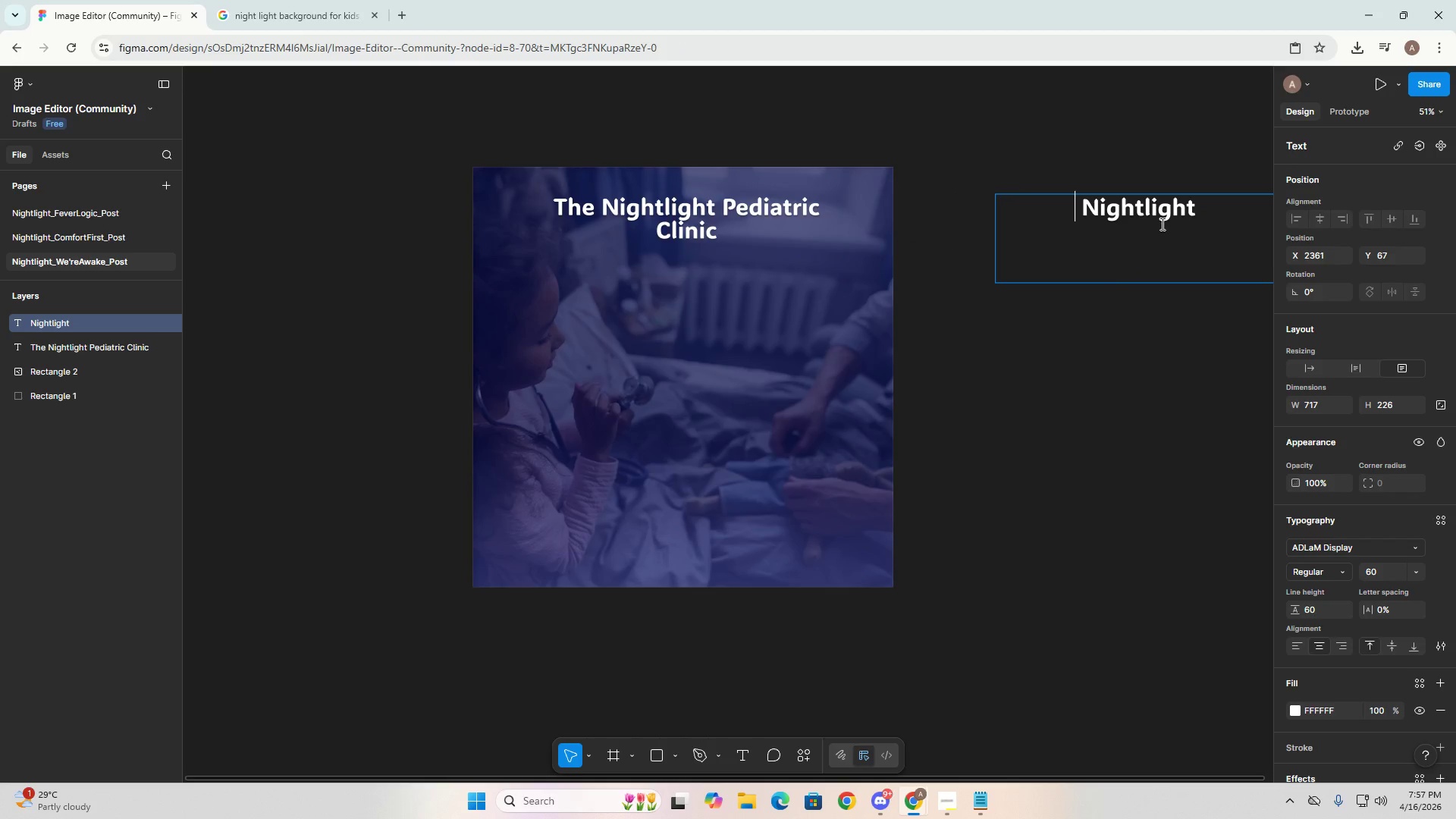 
left_click([1166, 212])
 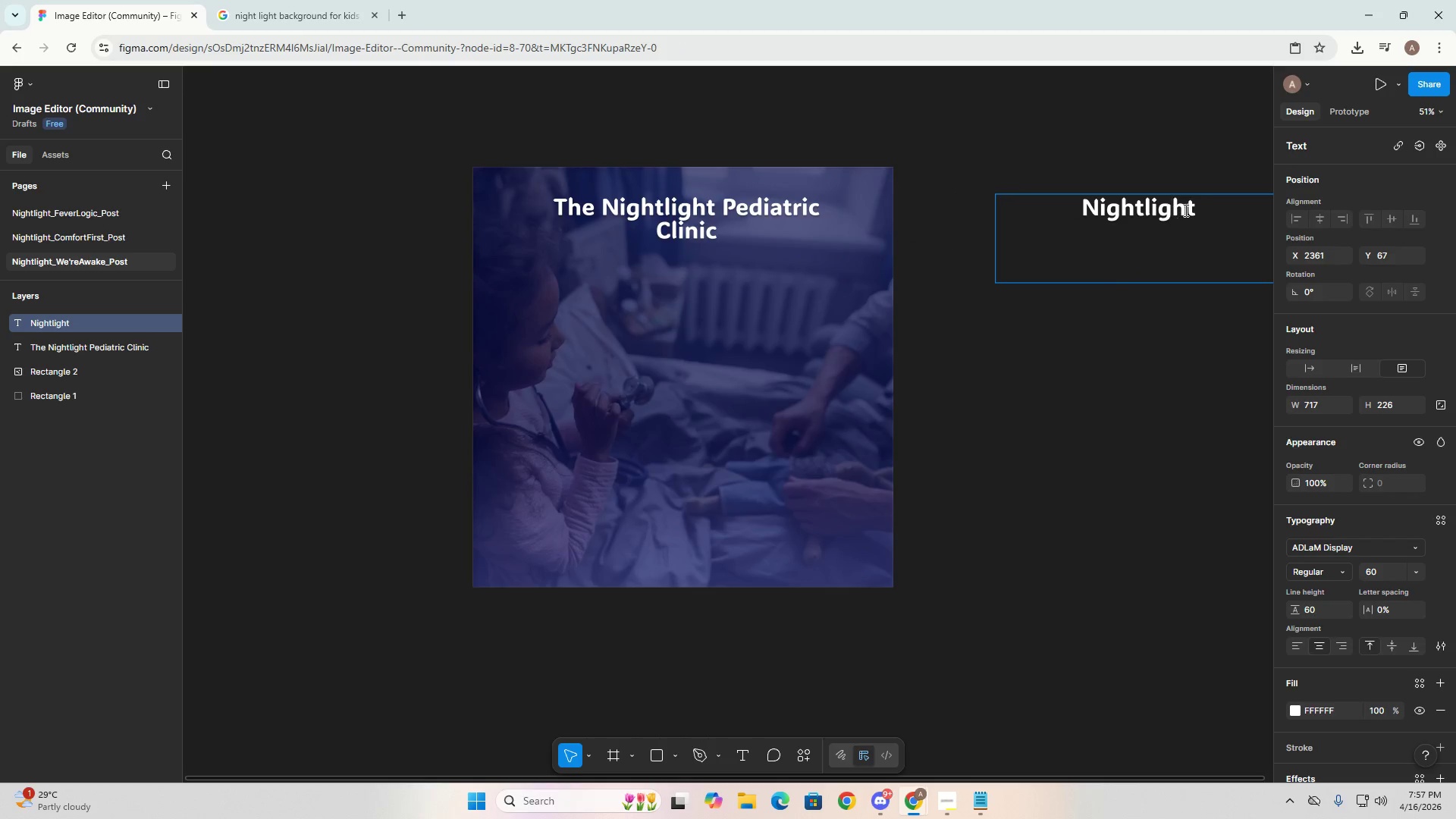 
left_click_drag(start_coordinate=[1202, 207], to_coordinate=[1048, 202])
 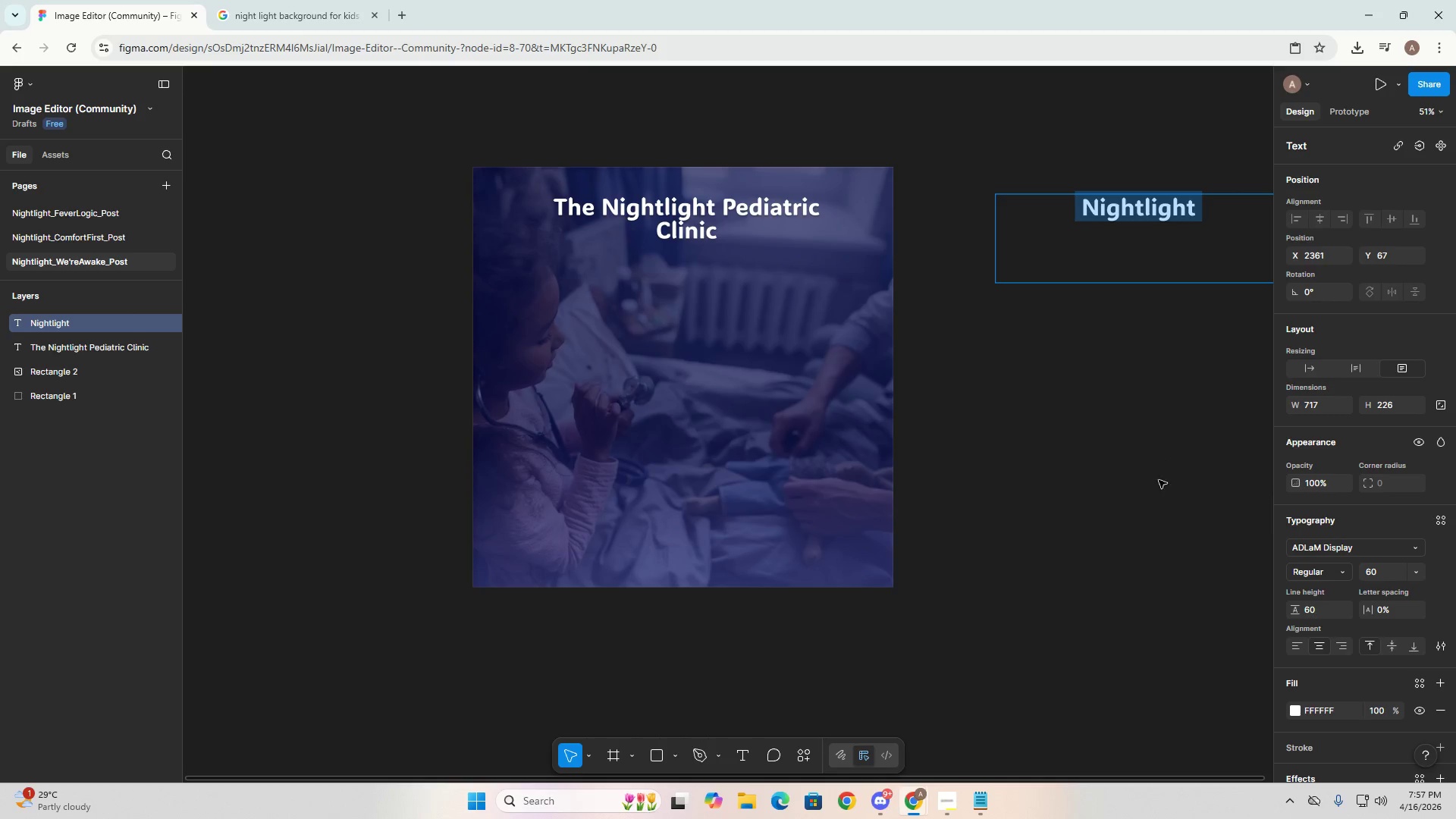 
hold_key(key=Space, duration=0.5)
 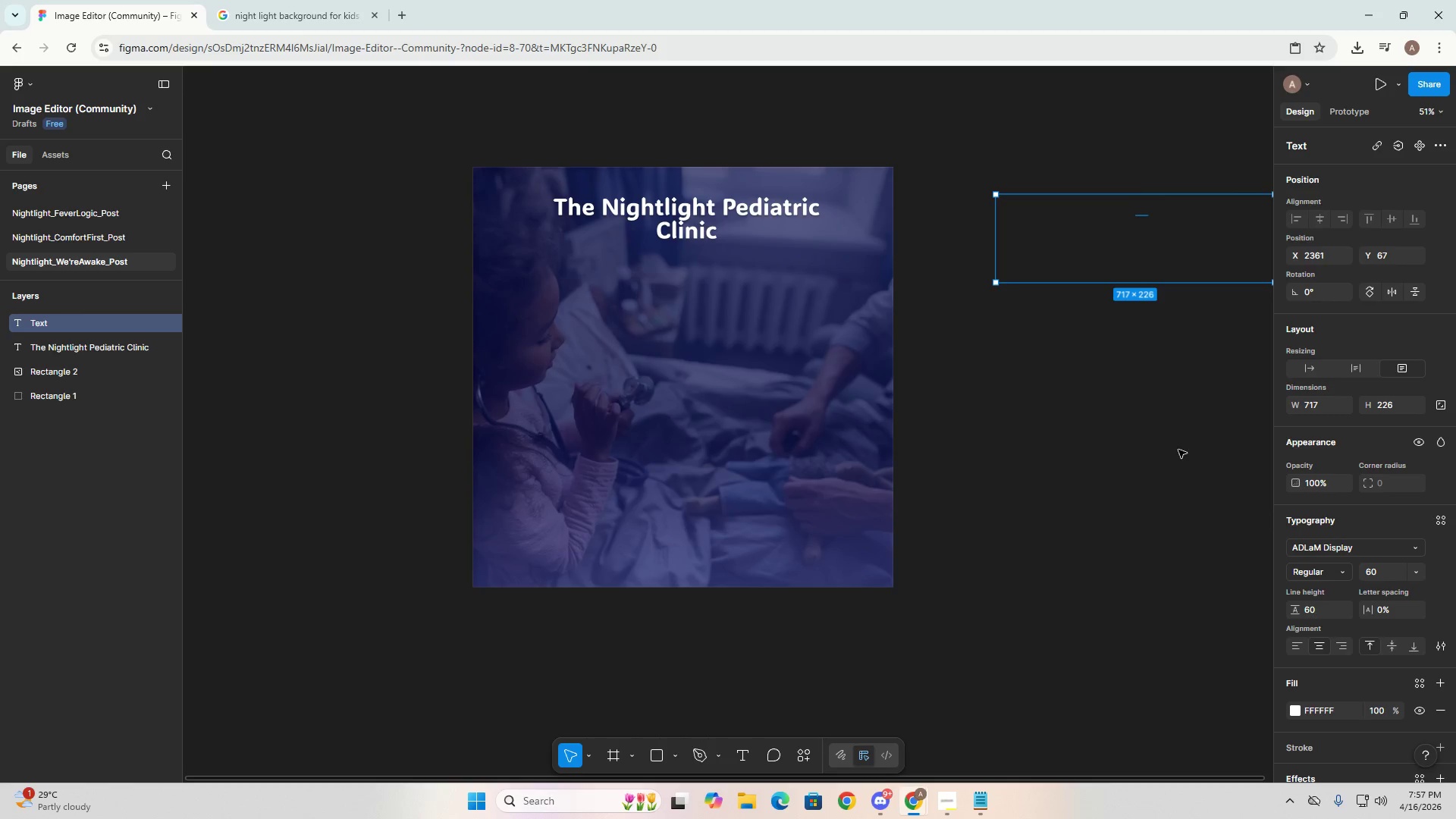 
left_click_drag(start_coordinate=[1149, 460], to_coordinate=[1014, 452])
 